 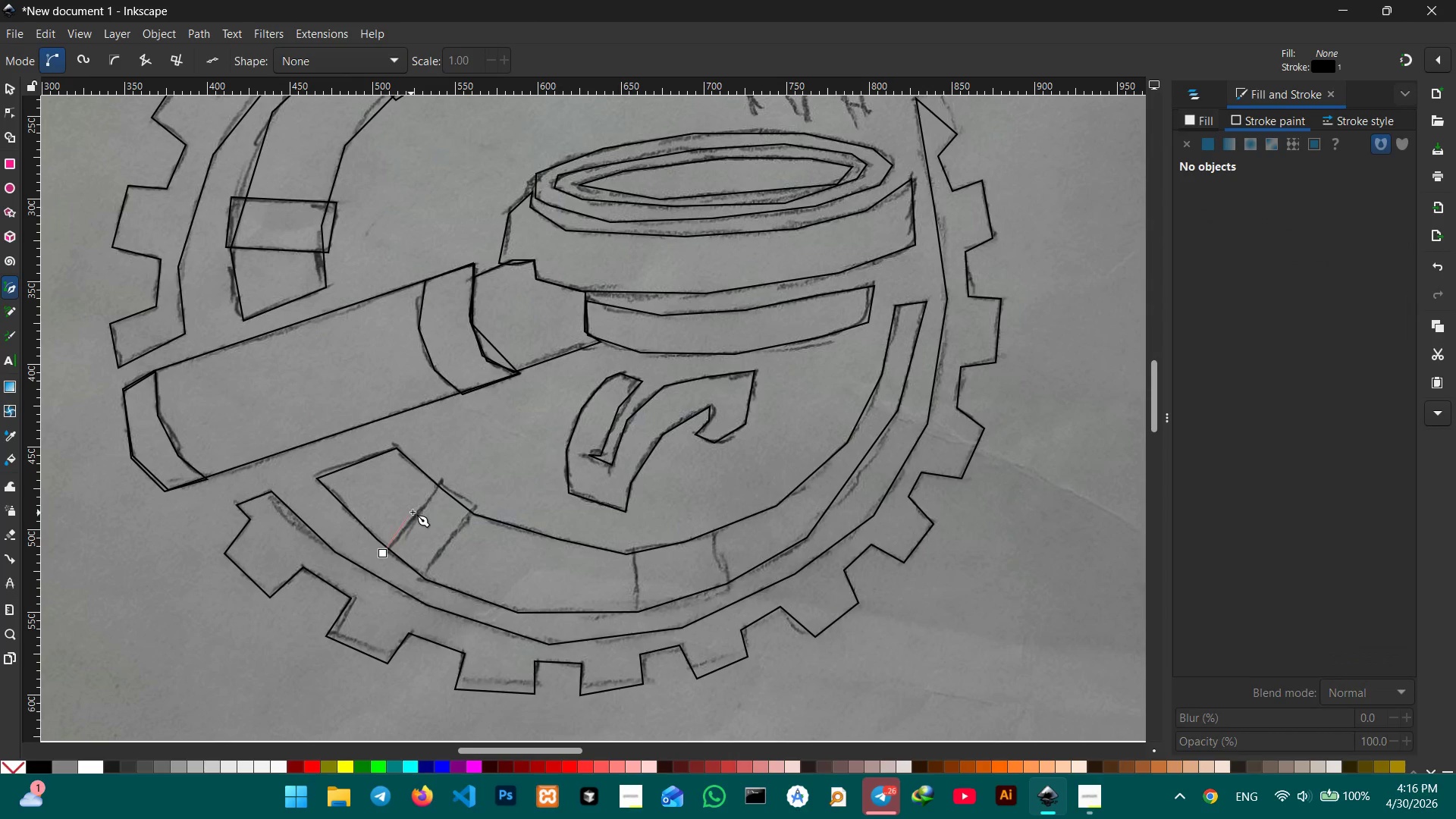 
left_click([443, 482])
 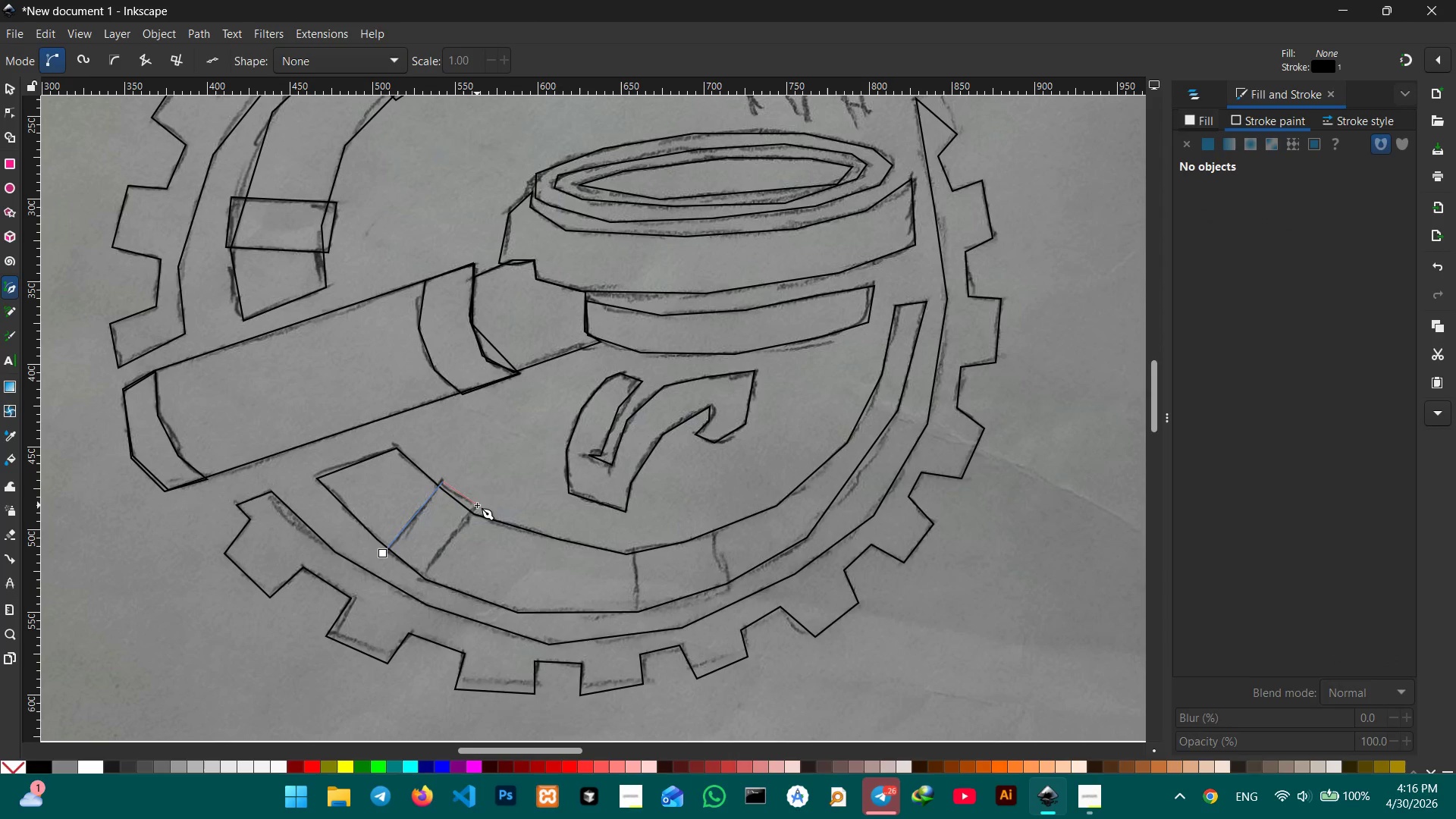 
left_click([477, 505])
 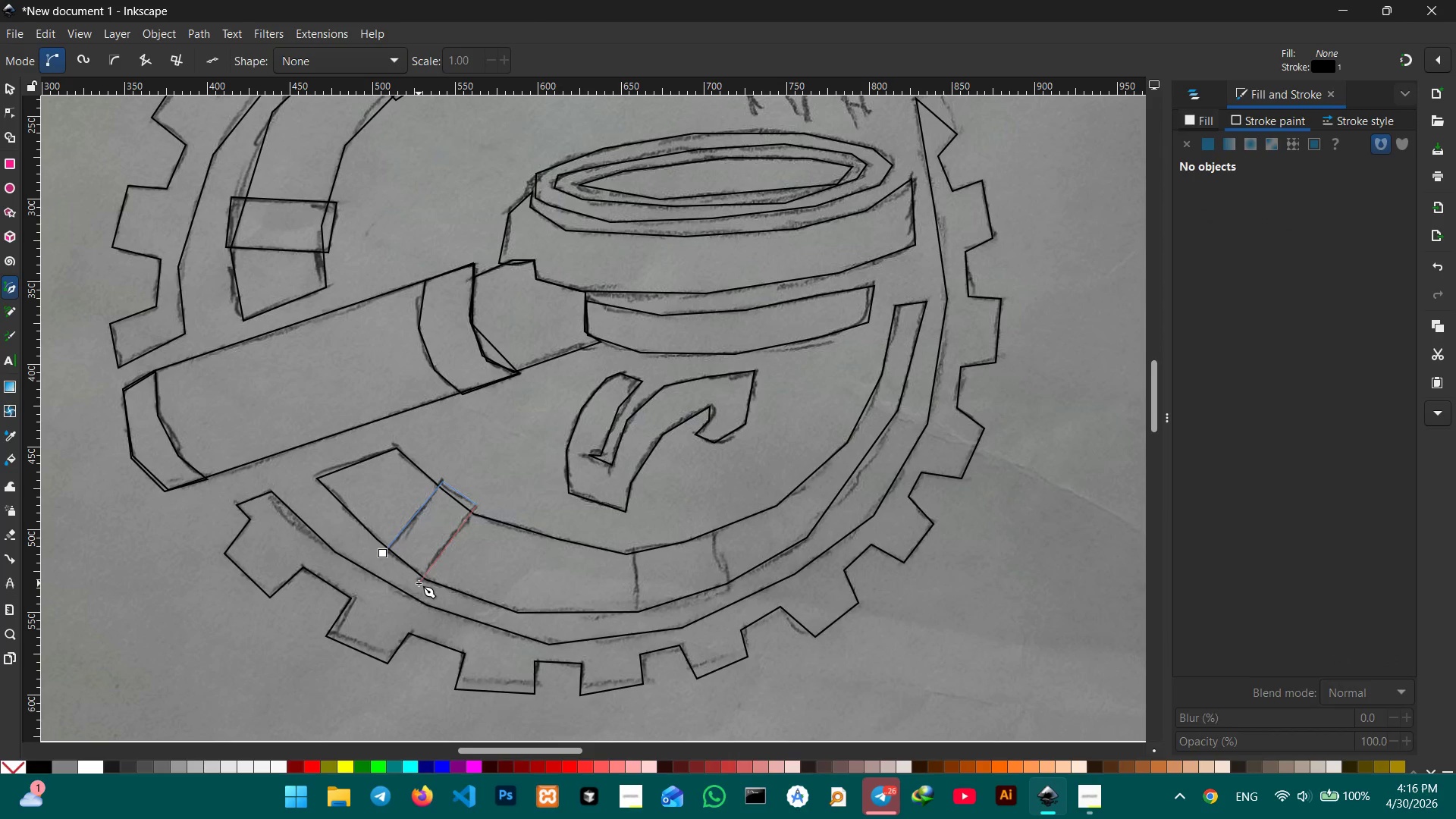 
left_click([419, 582])
 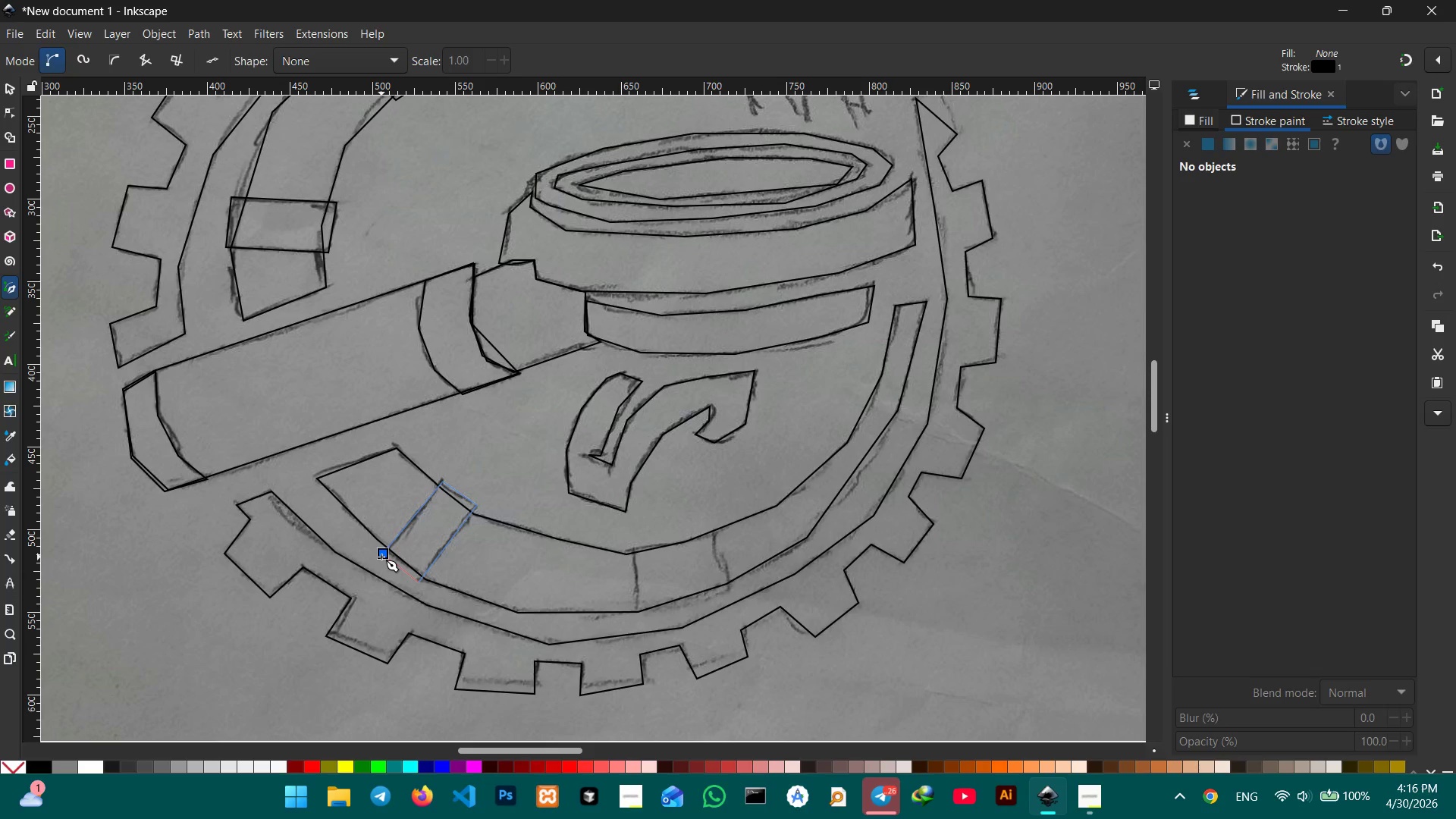 
left_click([381, 557])
 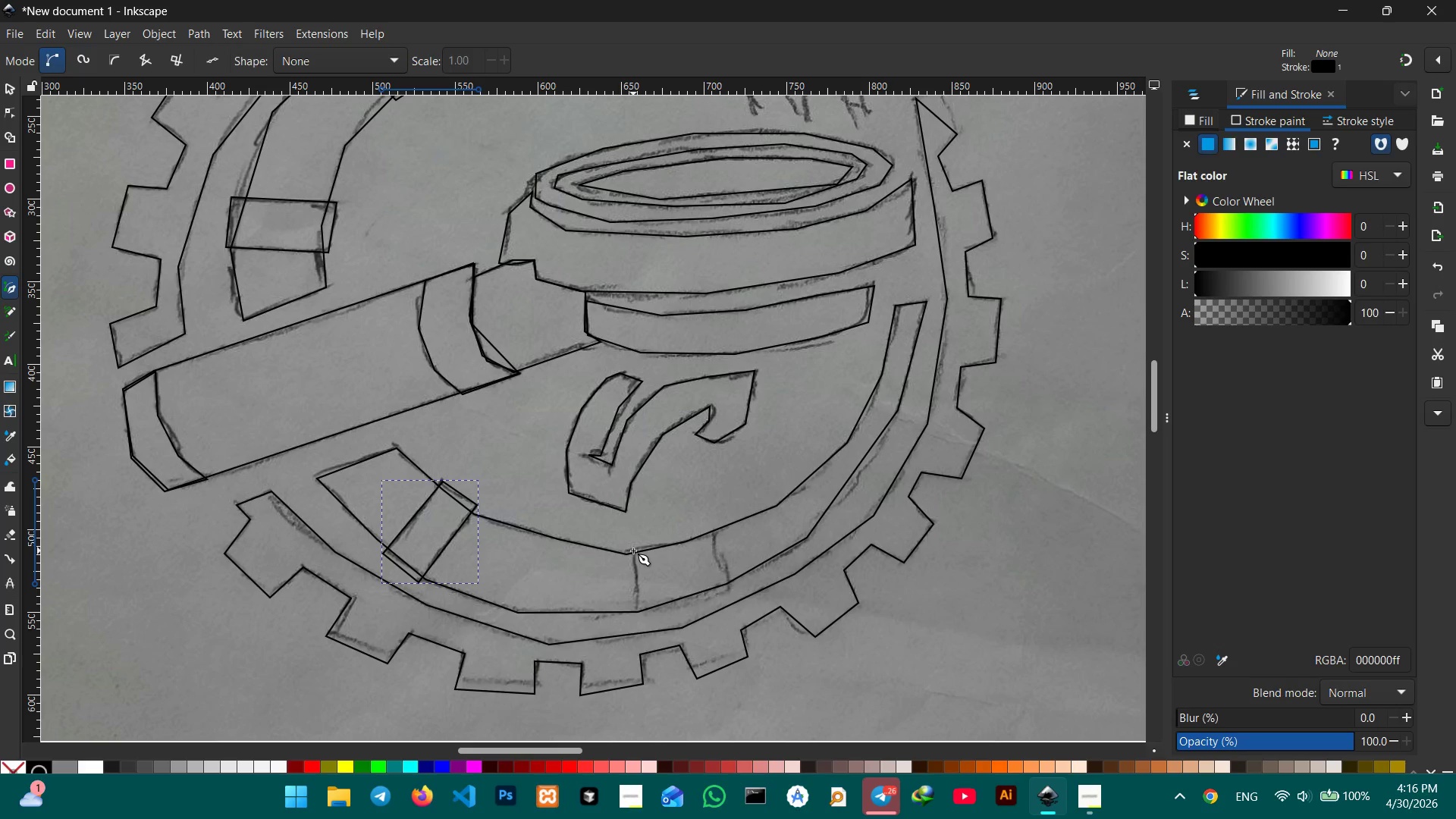 
left_click([631, 550])
 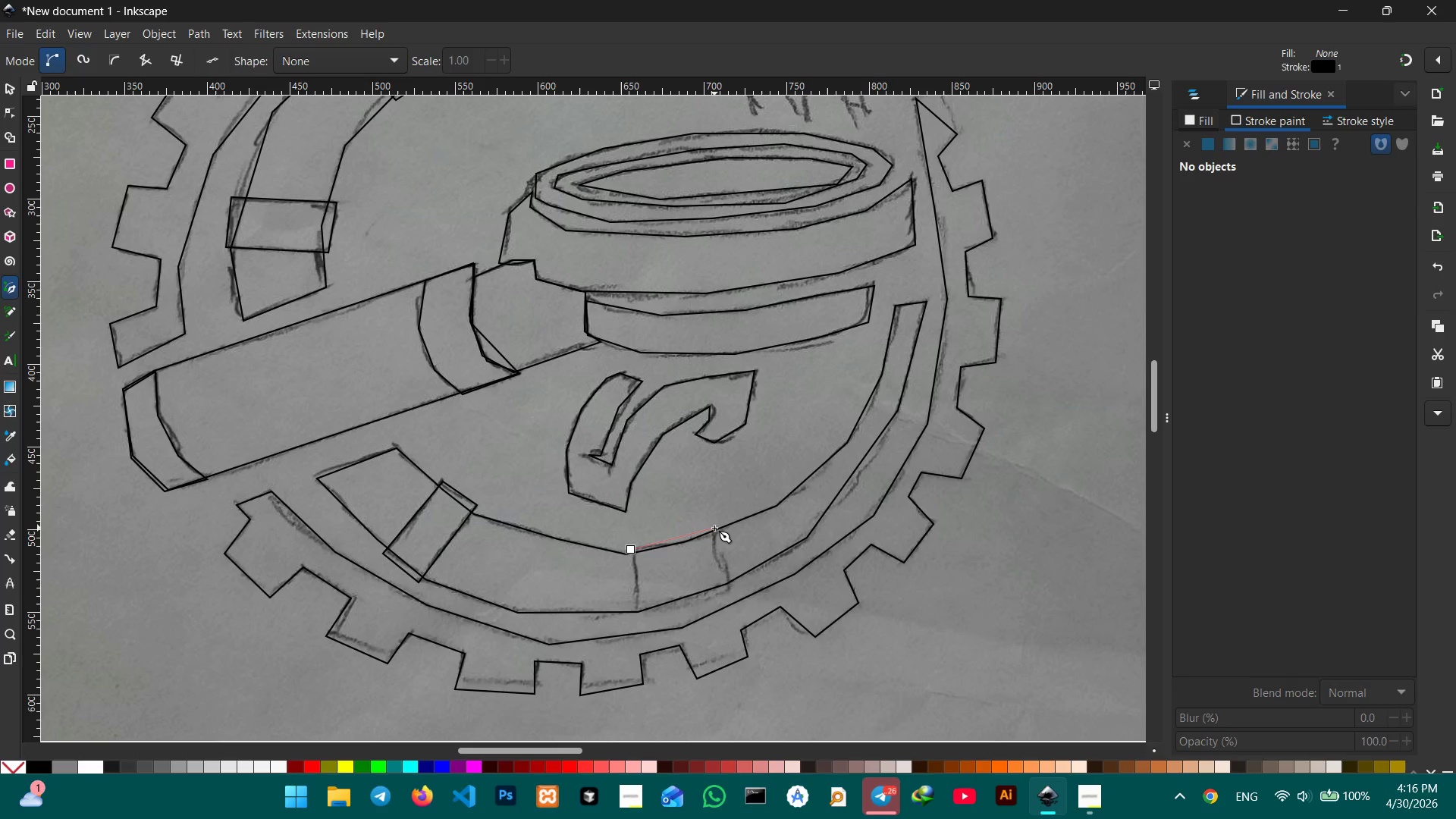 
left_click([715, 527])
 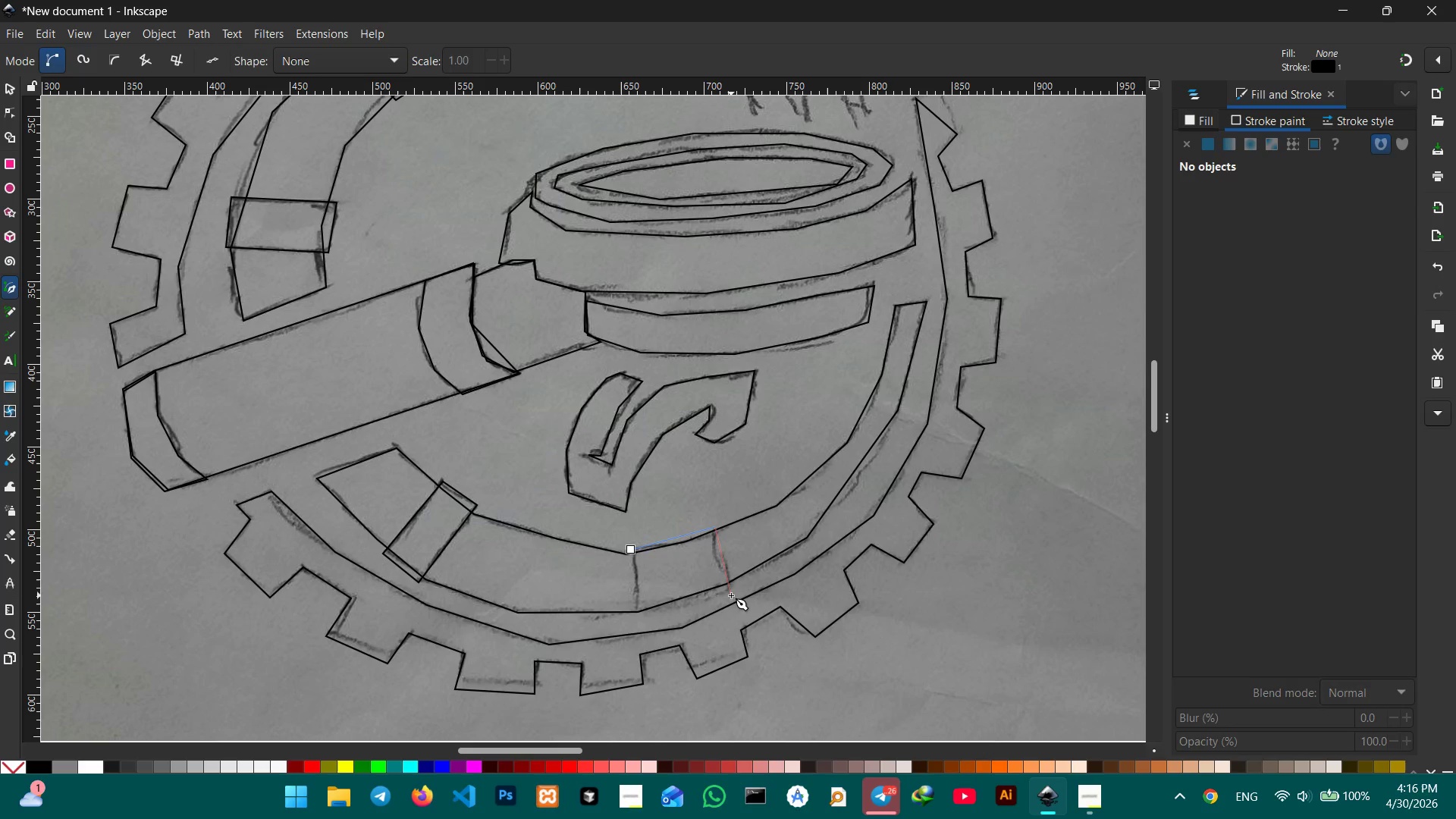 
left_click([731, 594])
 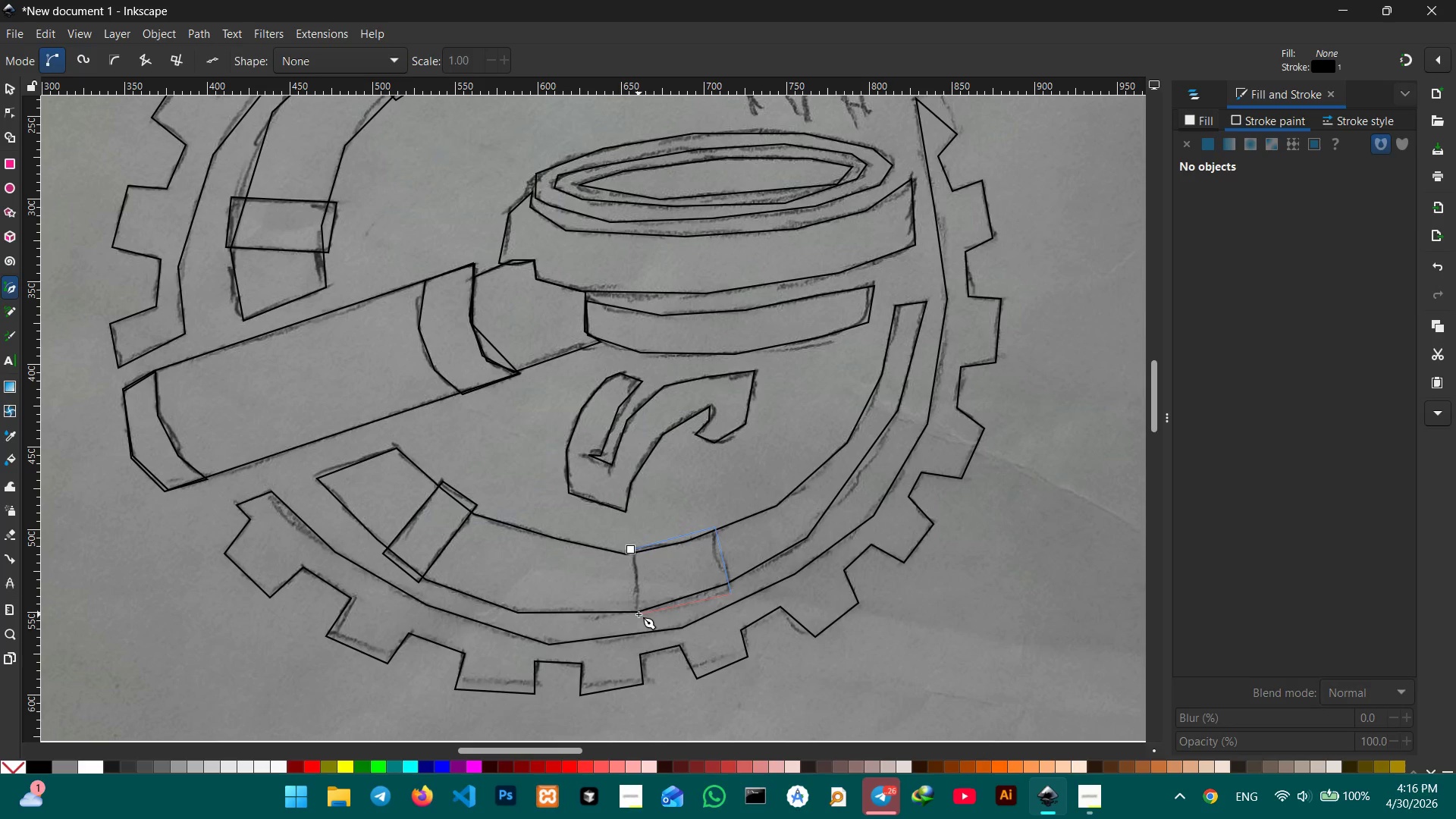 
left_click([638, 615])
 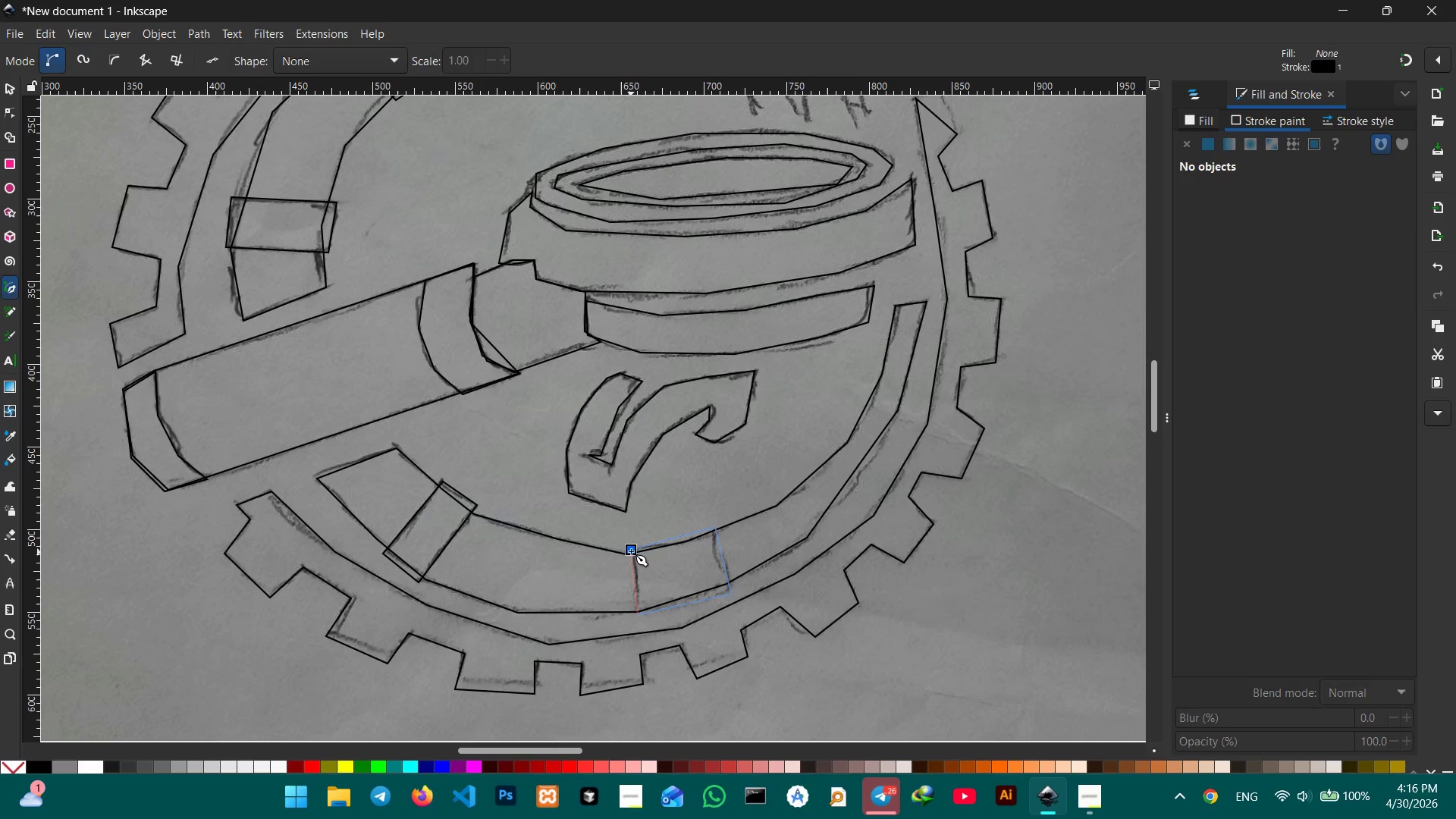 
left_click([631, 549])
 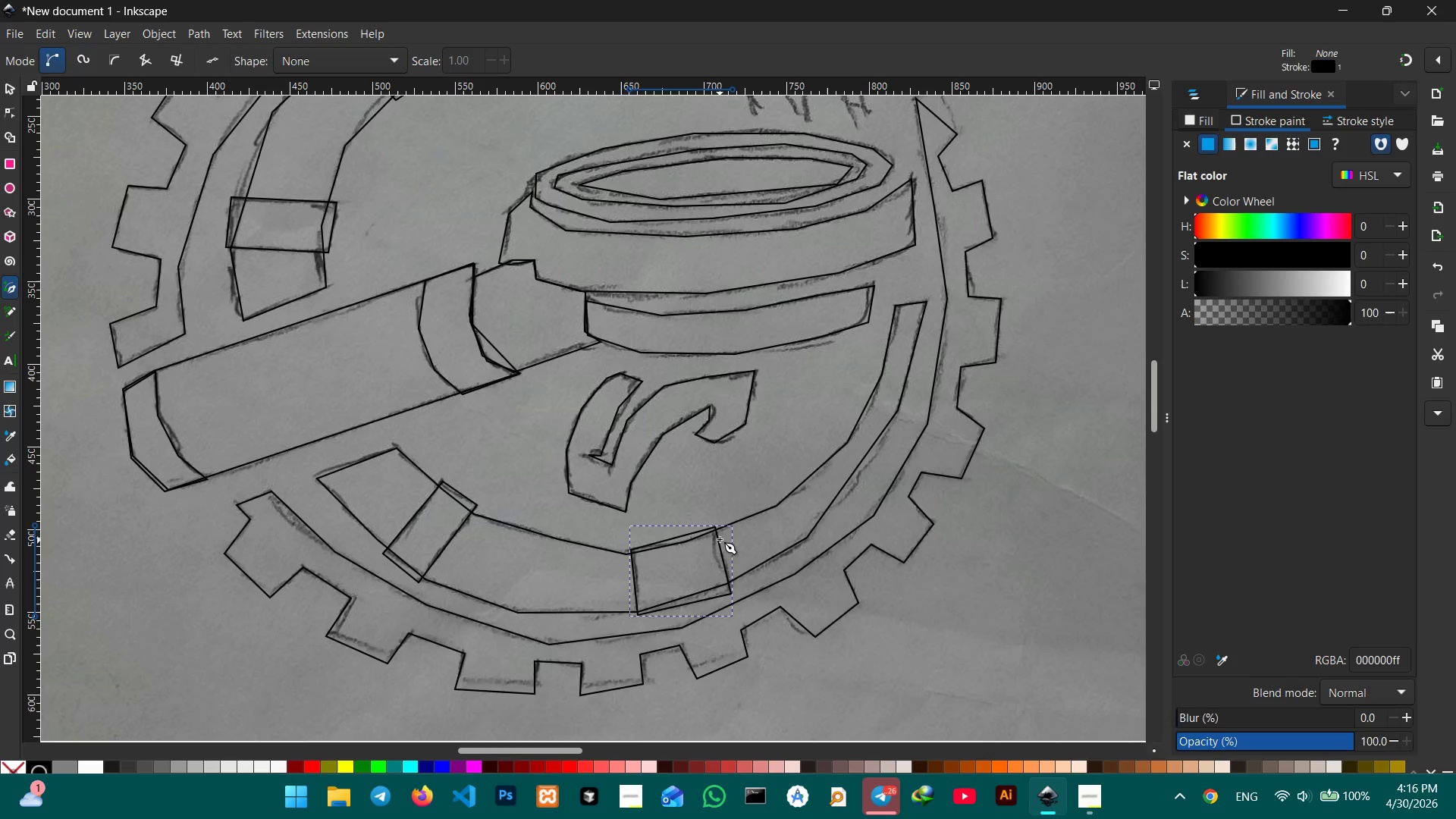 
scroll: coordinate [720, 539], scroll_direction: up, amount: 5.0
 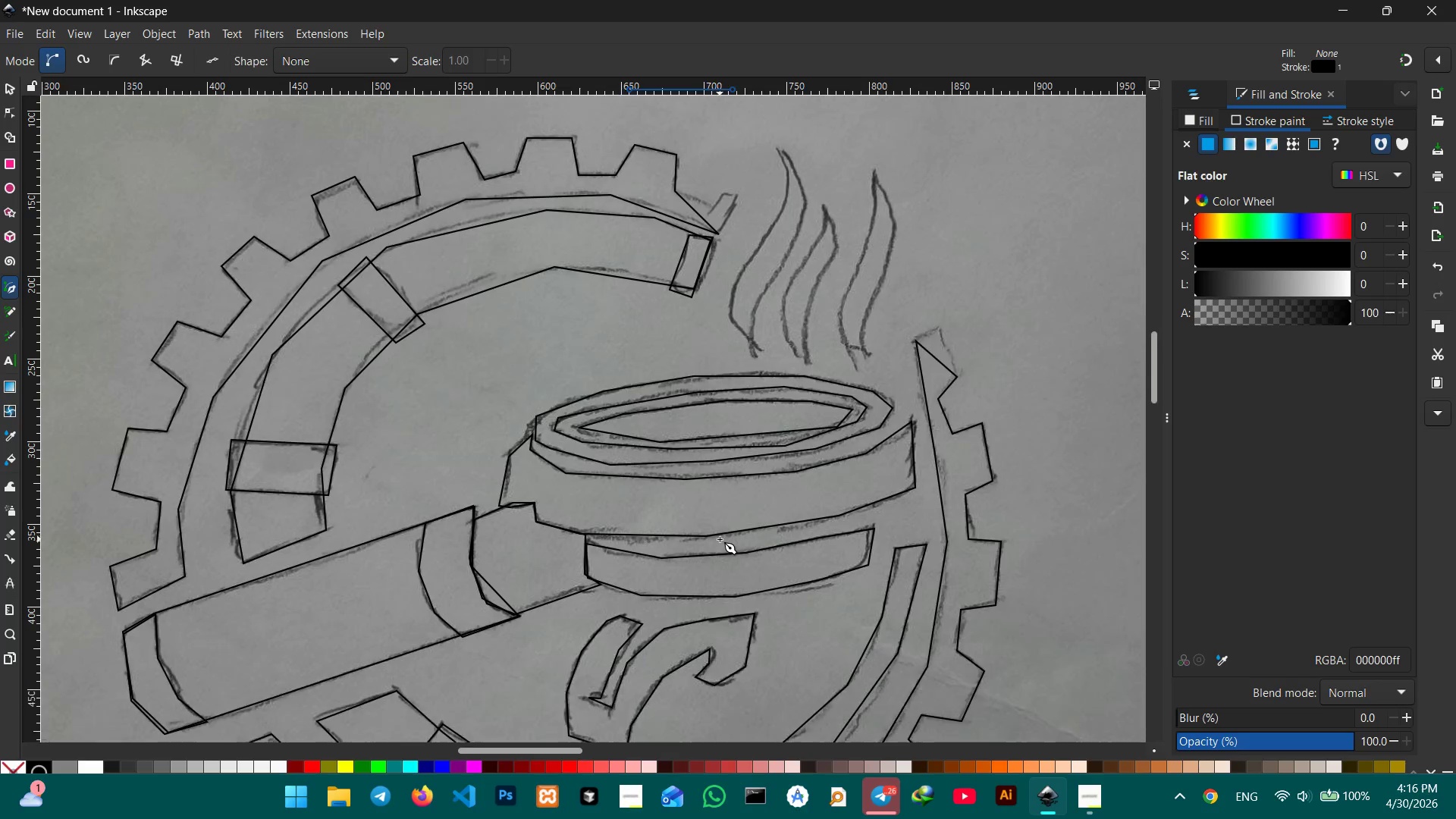 
scroll: coordinate [720, 539], scroll_direction: none, amount: 0.0
 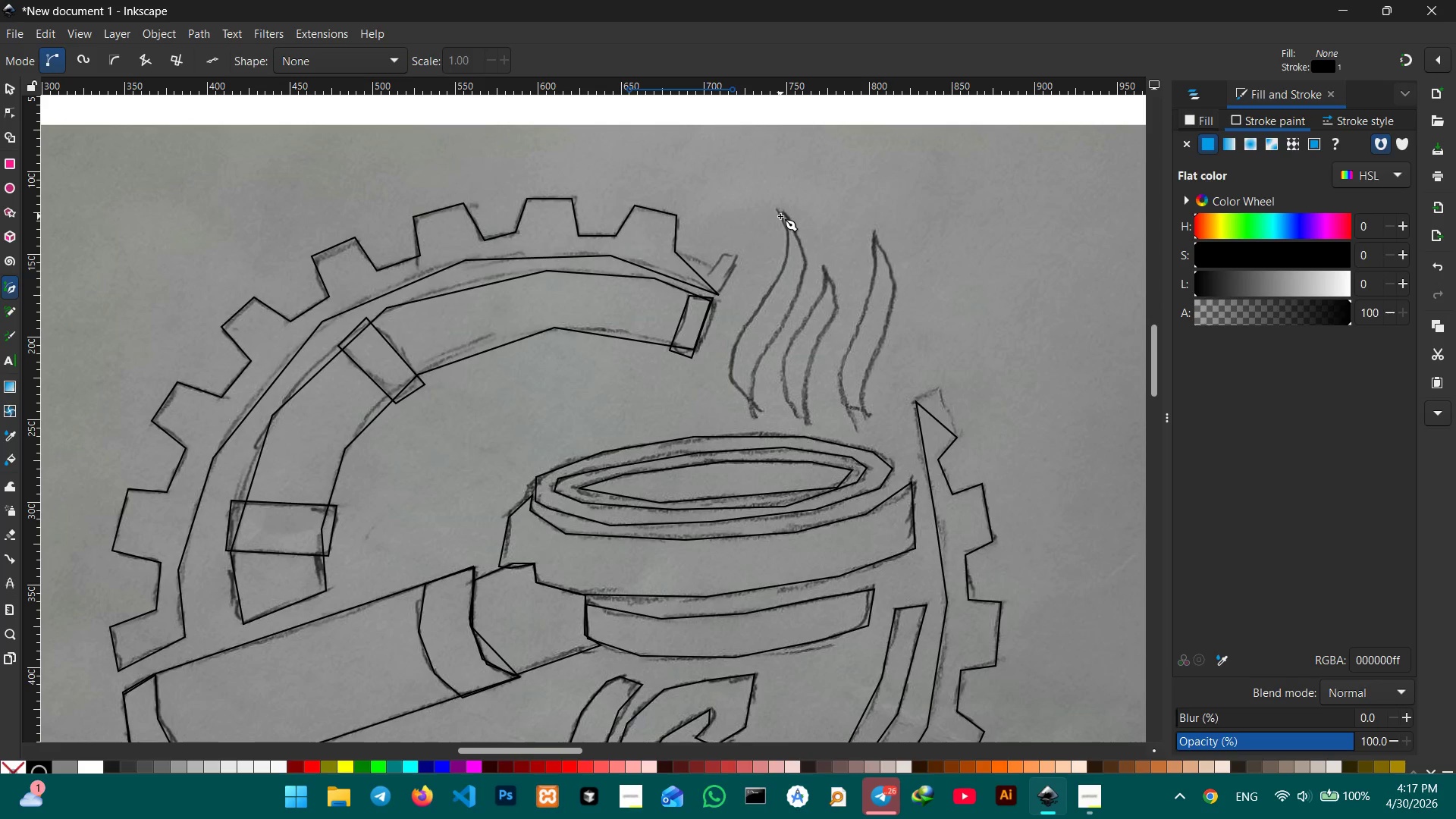 
left_click([778, 209])
 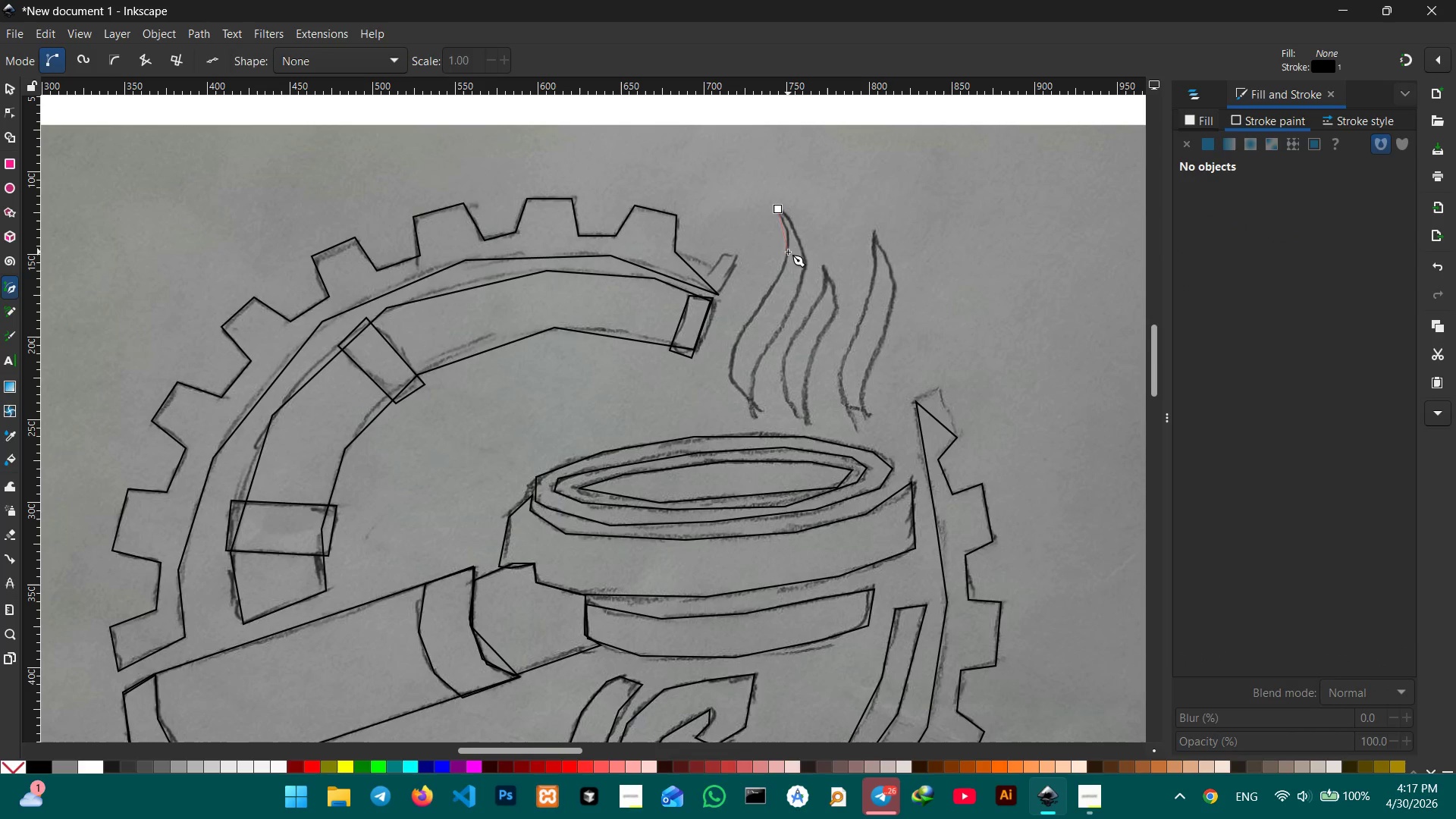 
left_click([788, 252])
 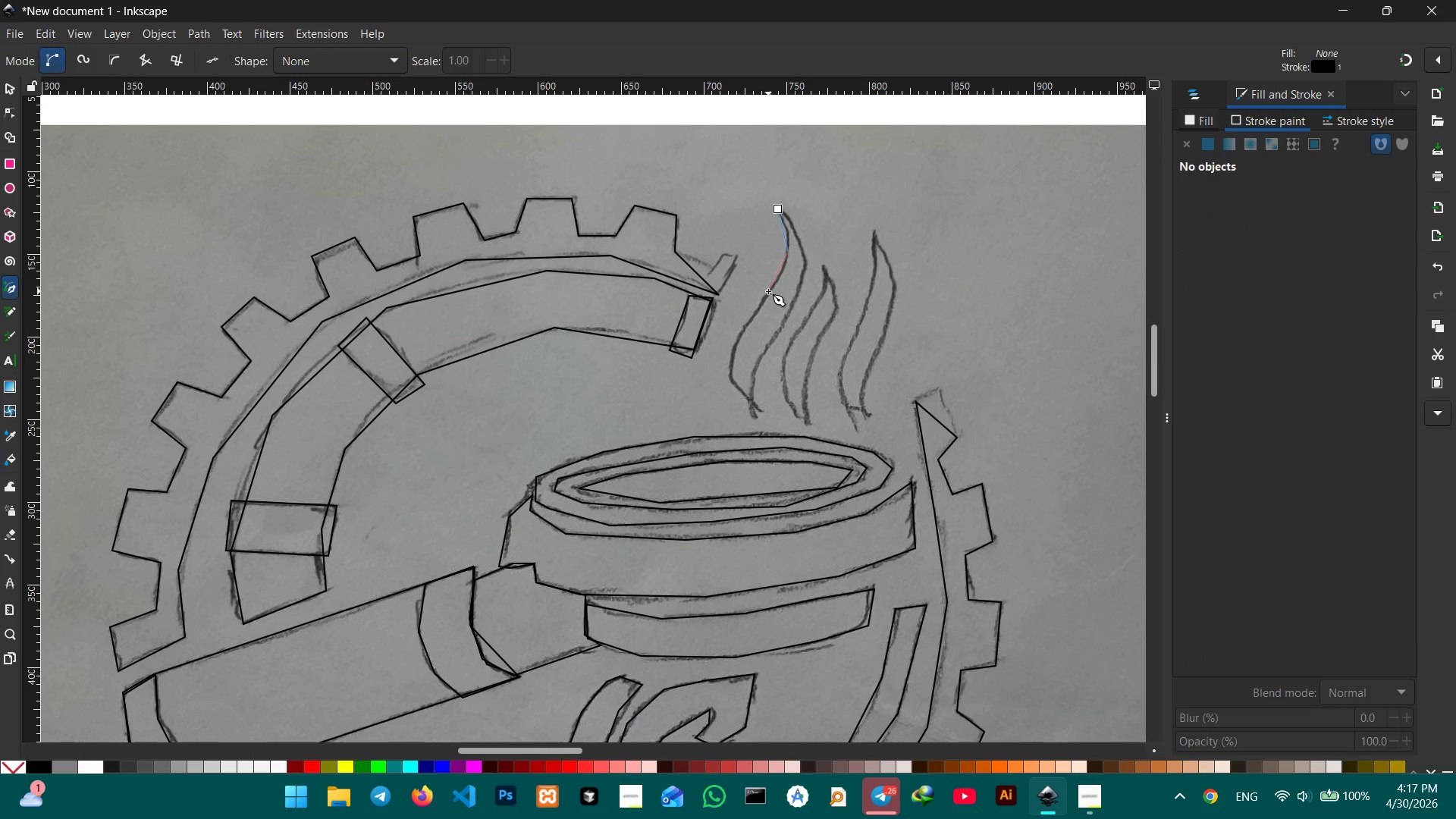 
left_click([768, 291])
 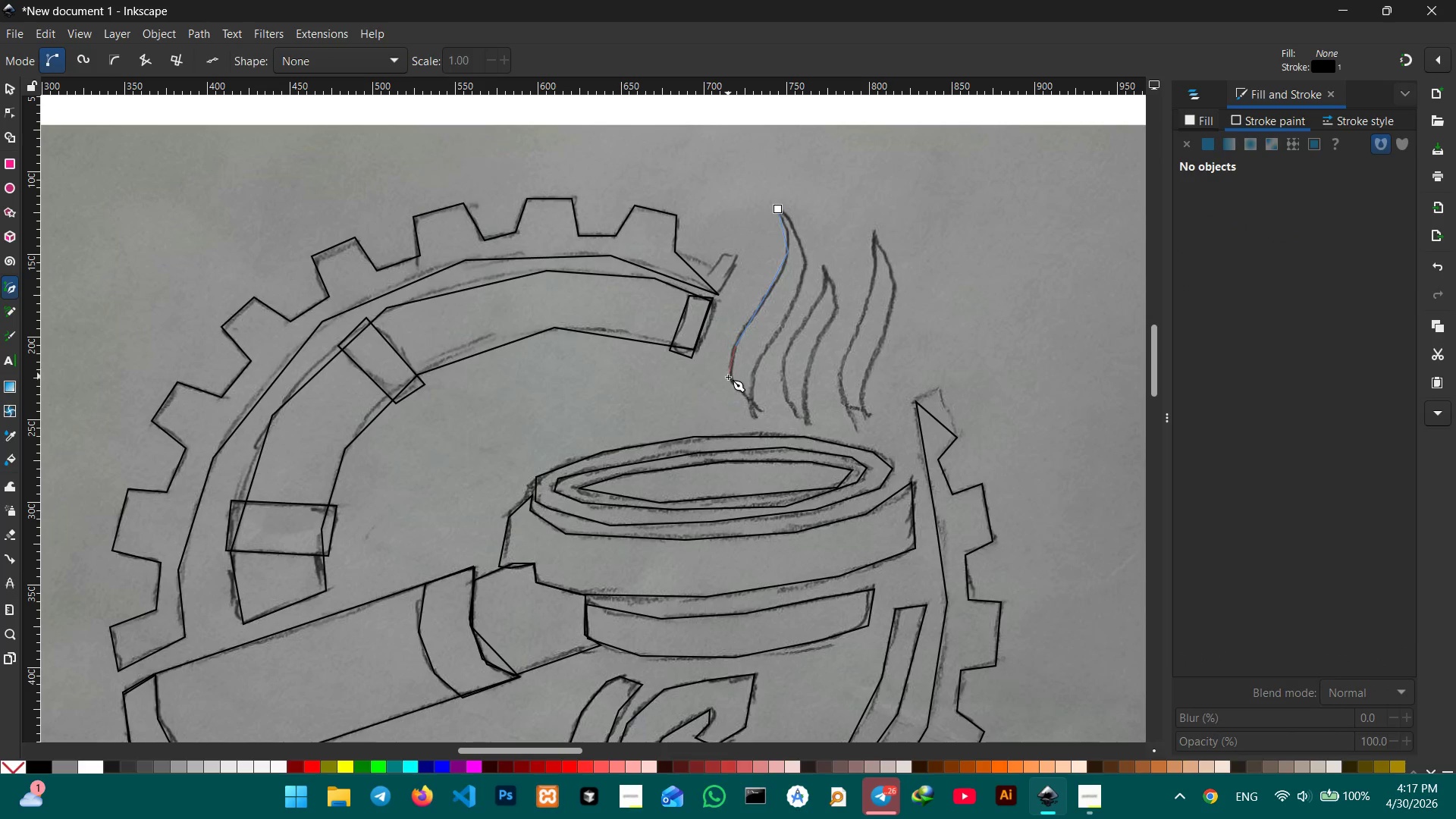 
left_click([730, 379])
 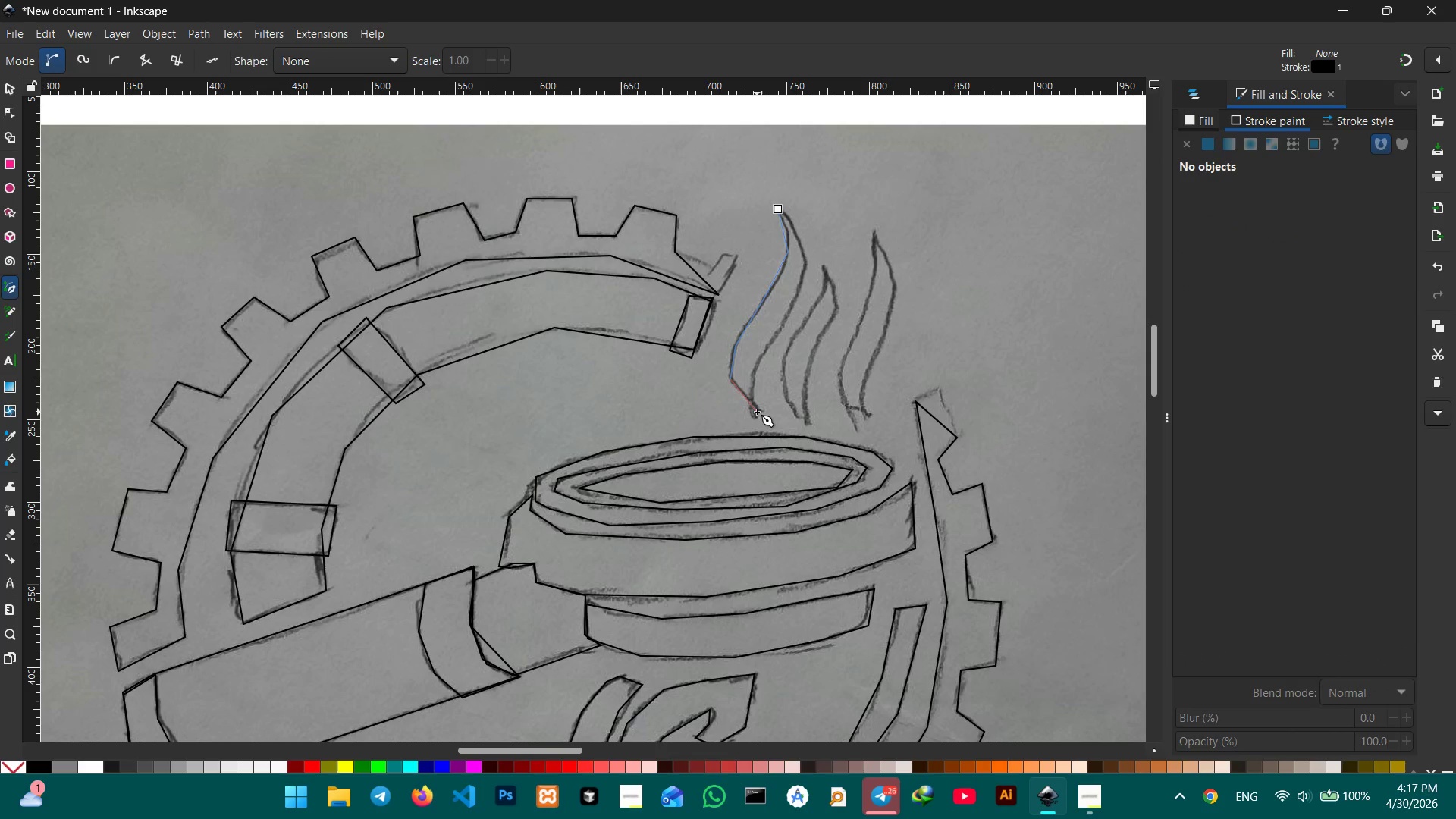 
left_click([757, 412])
 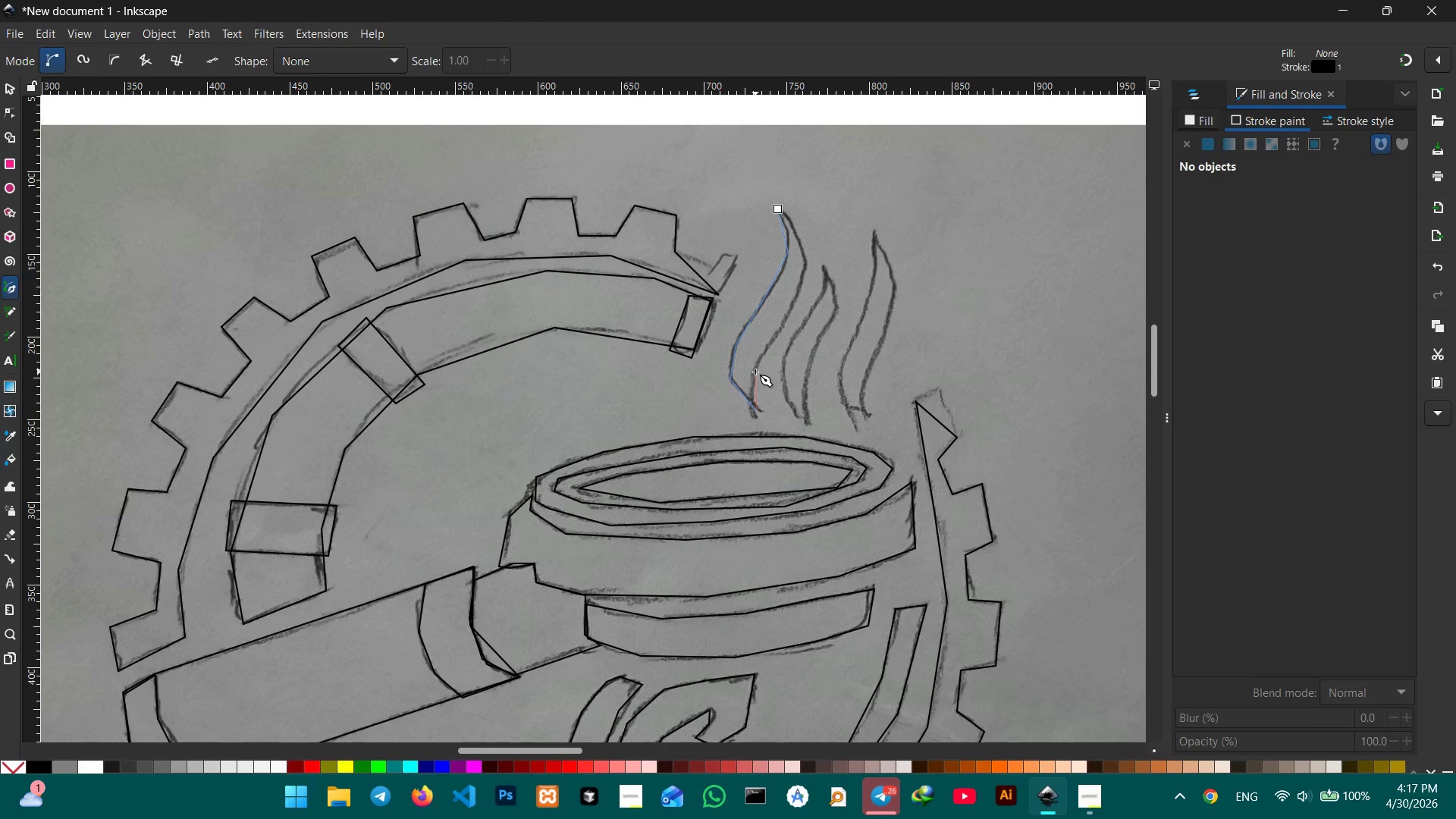 
left_click([753, 372])
 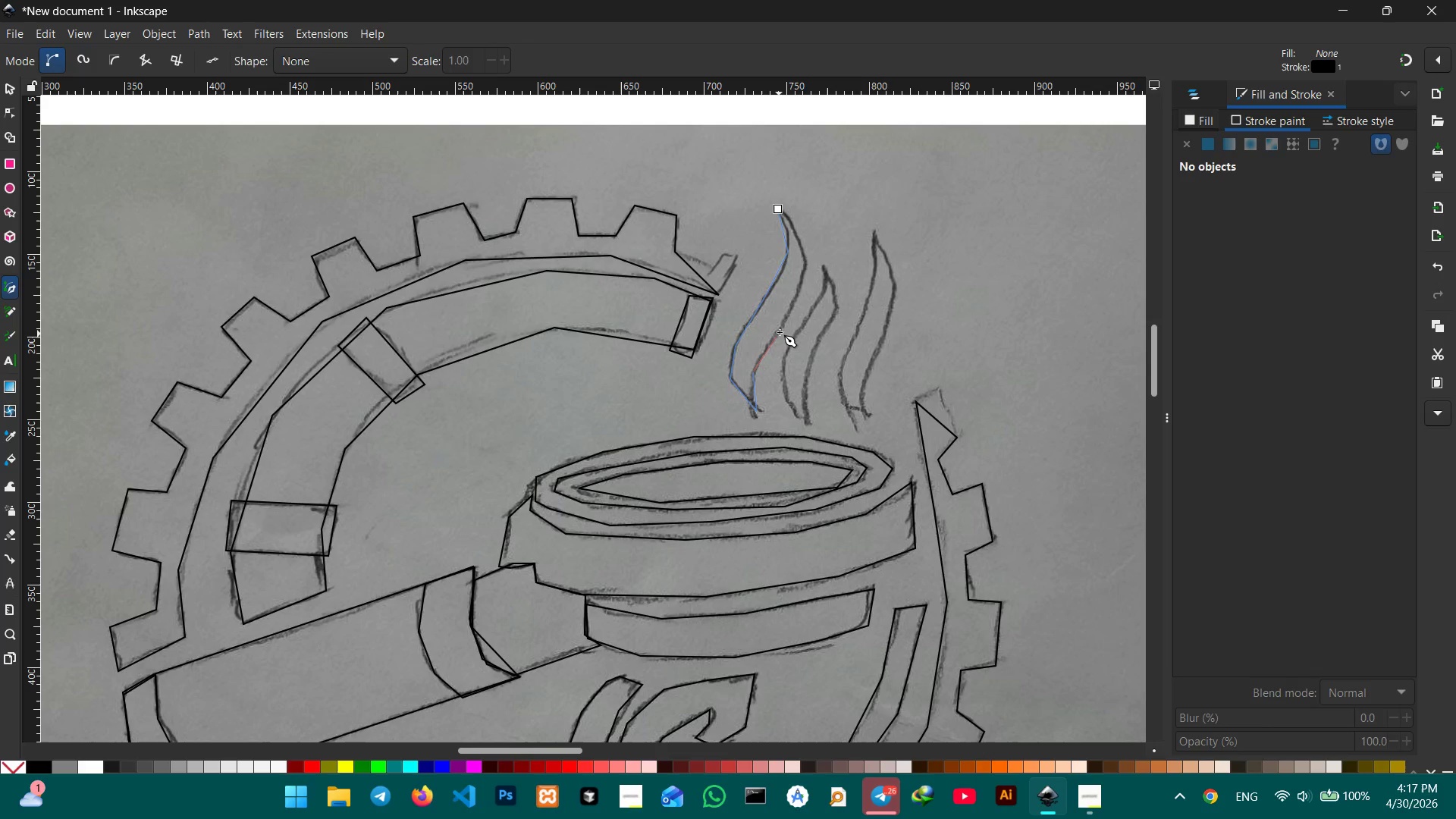 
left_click([783, 325])
 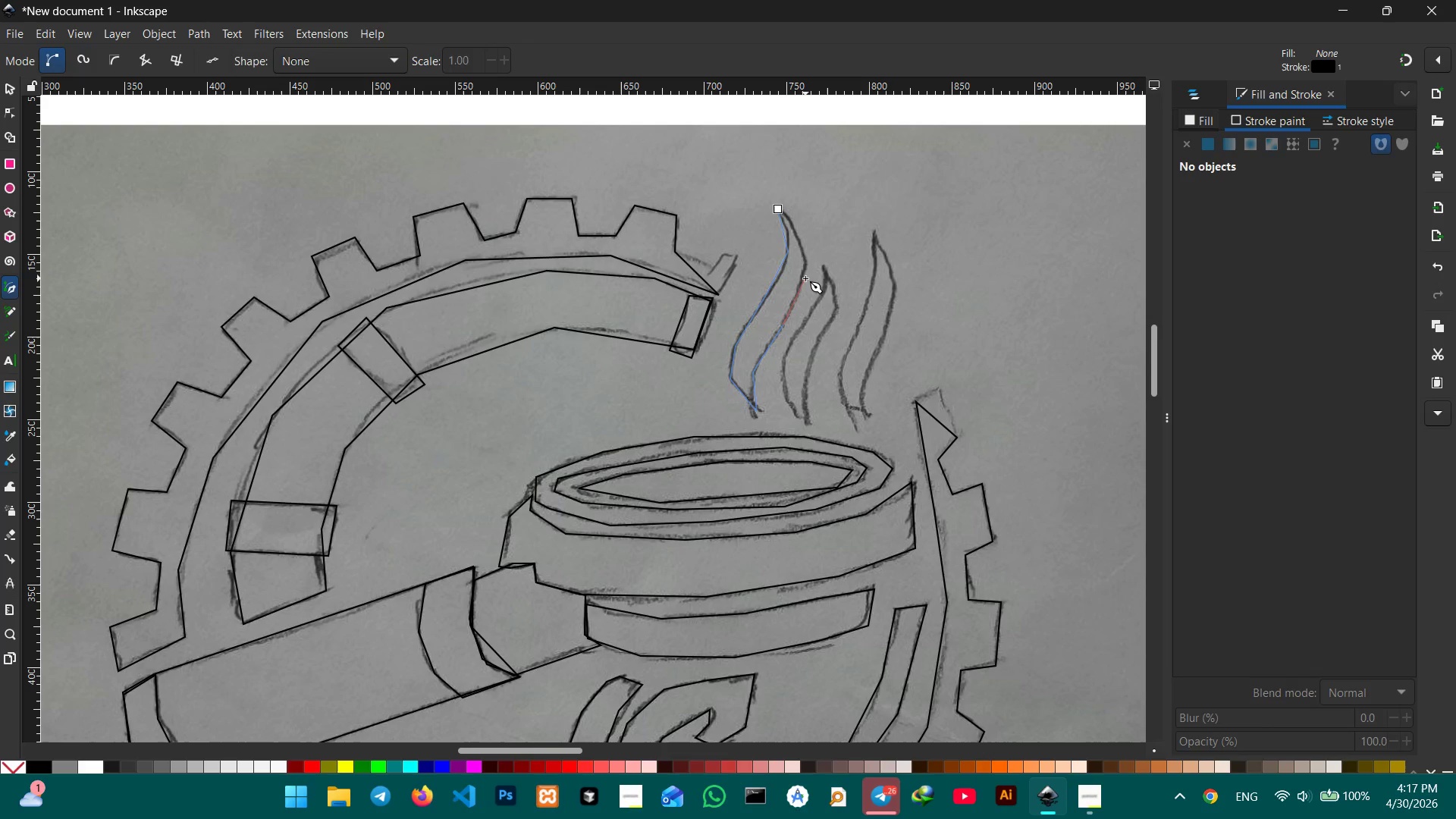 
left_click([805, 278])
 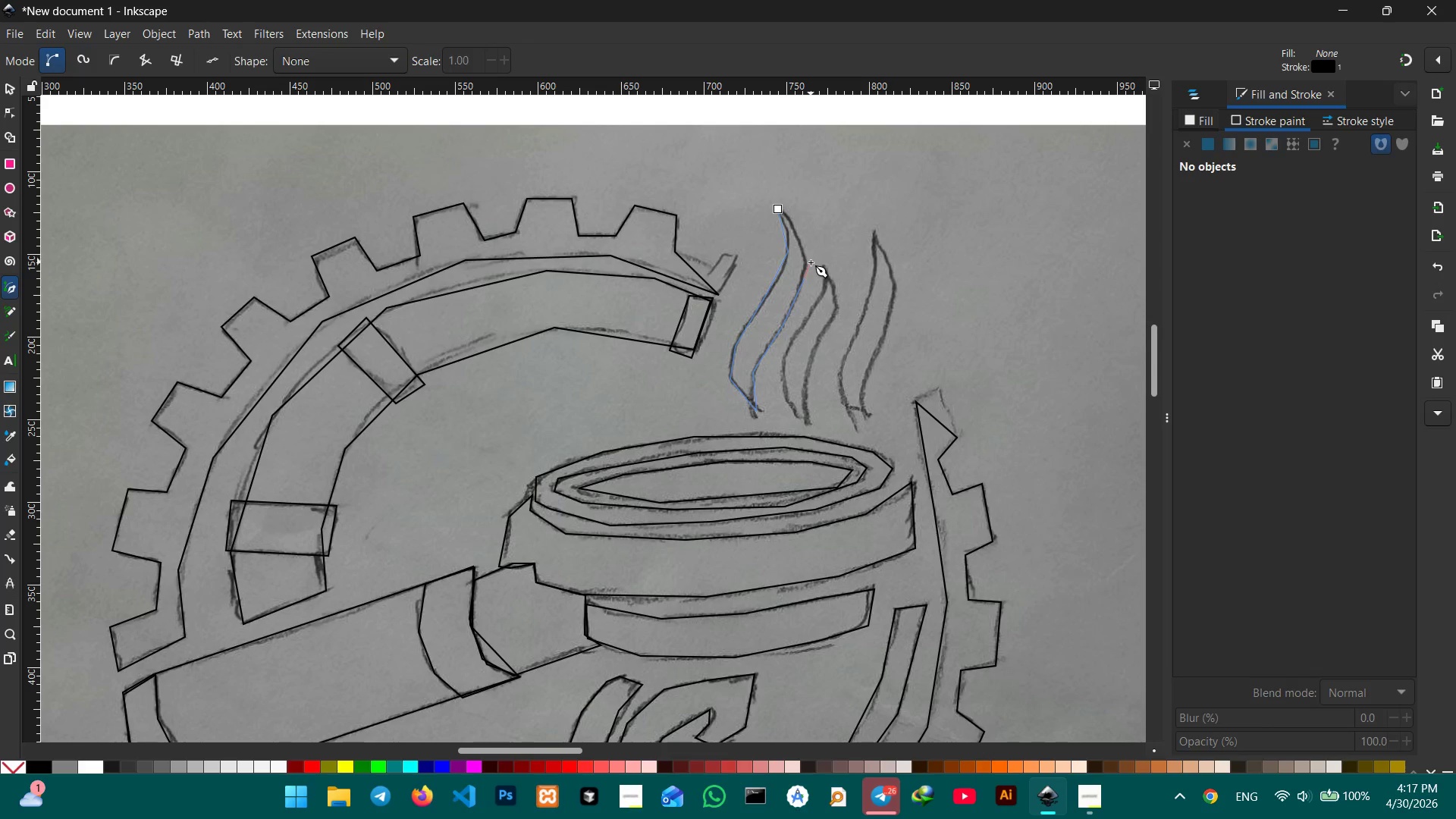 
left_click([811, 262])
 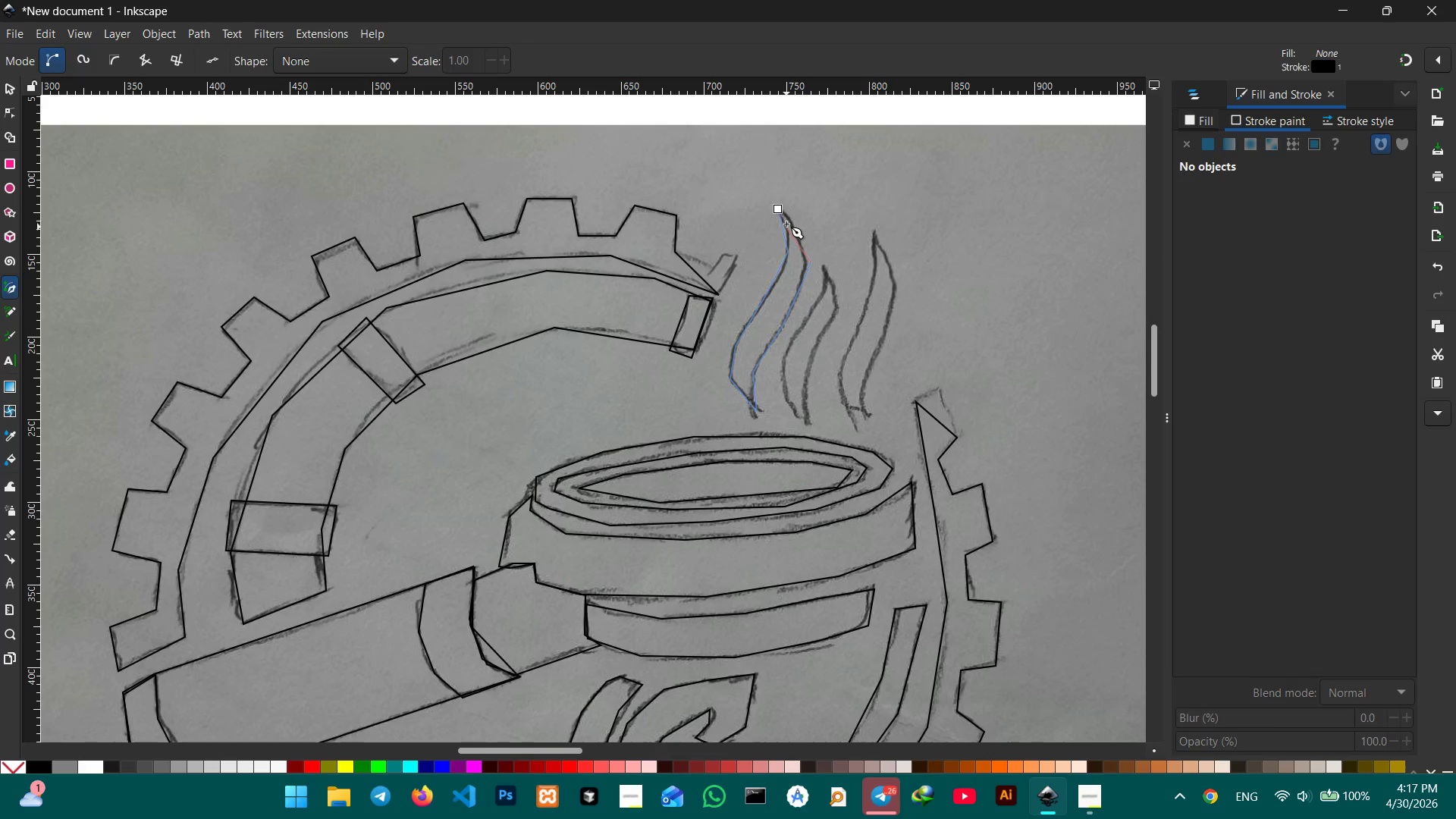 
left_click([778, 208])
 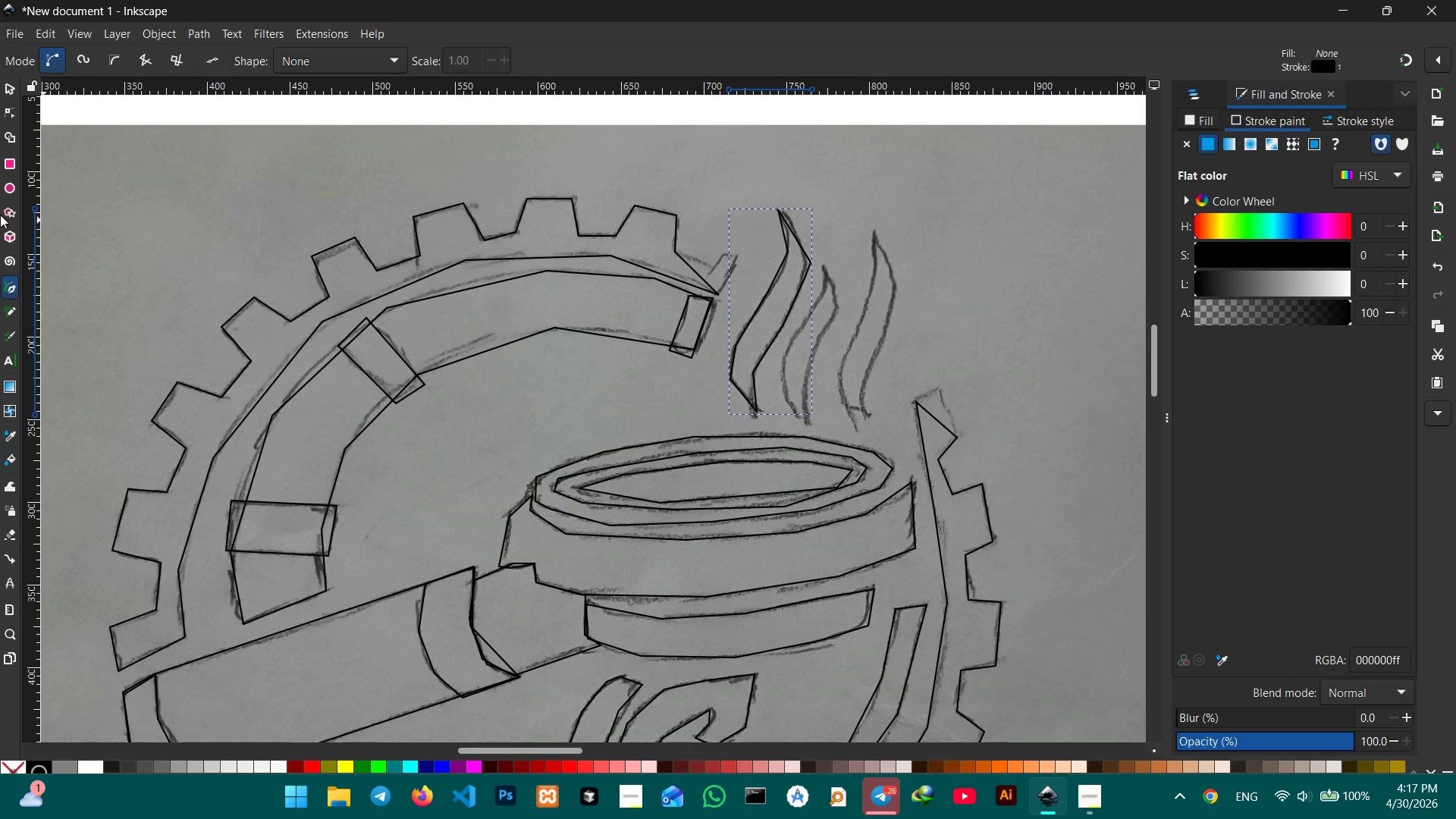 
left_click([5, 84])
 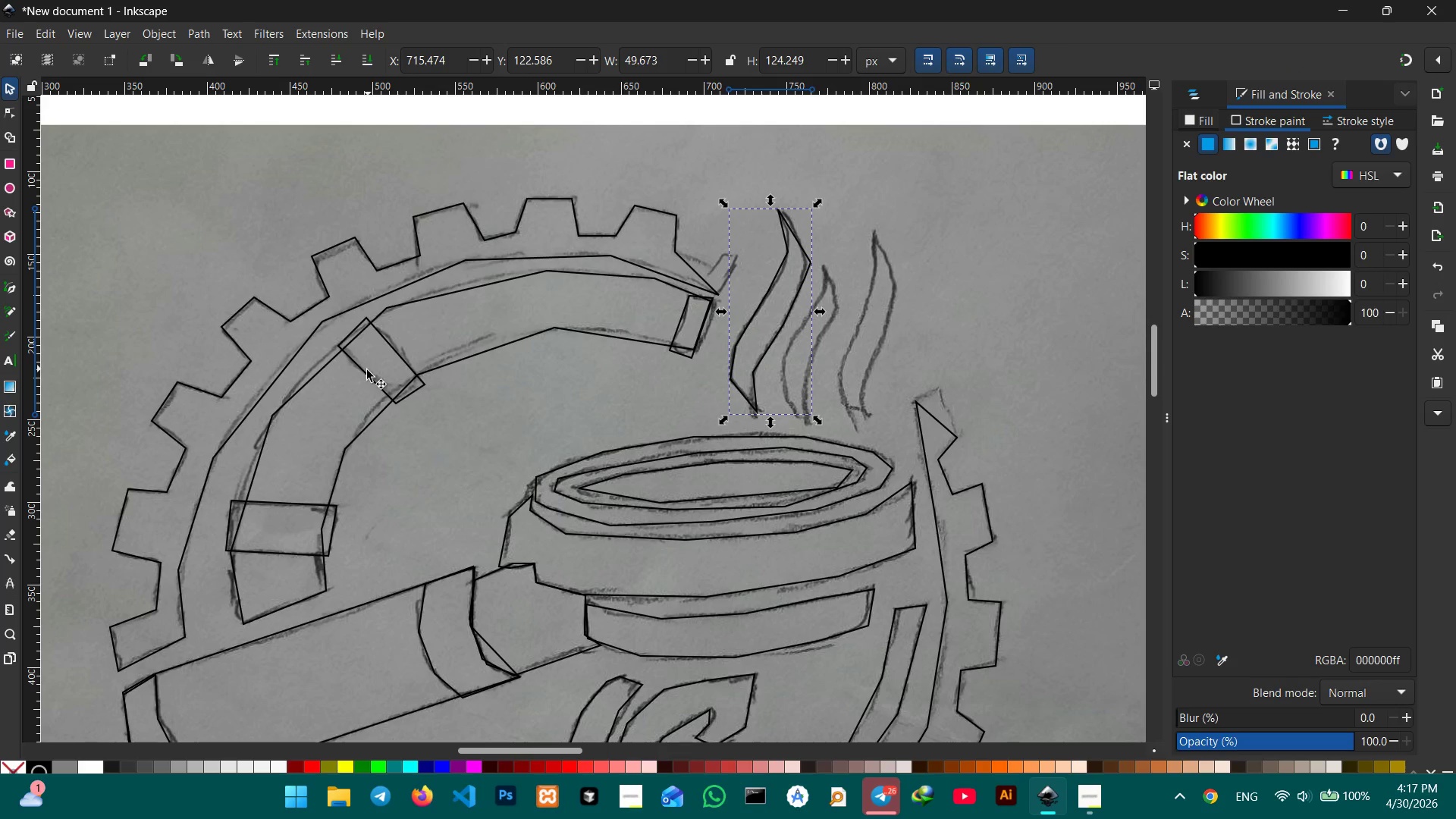 
scroll: coordinate [360, 385], scroll_direction: down, amount: 16.0
 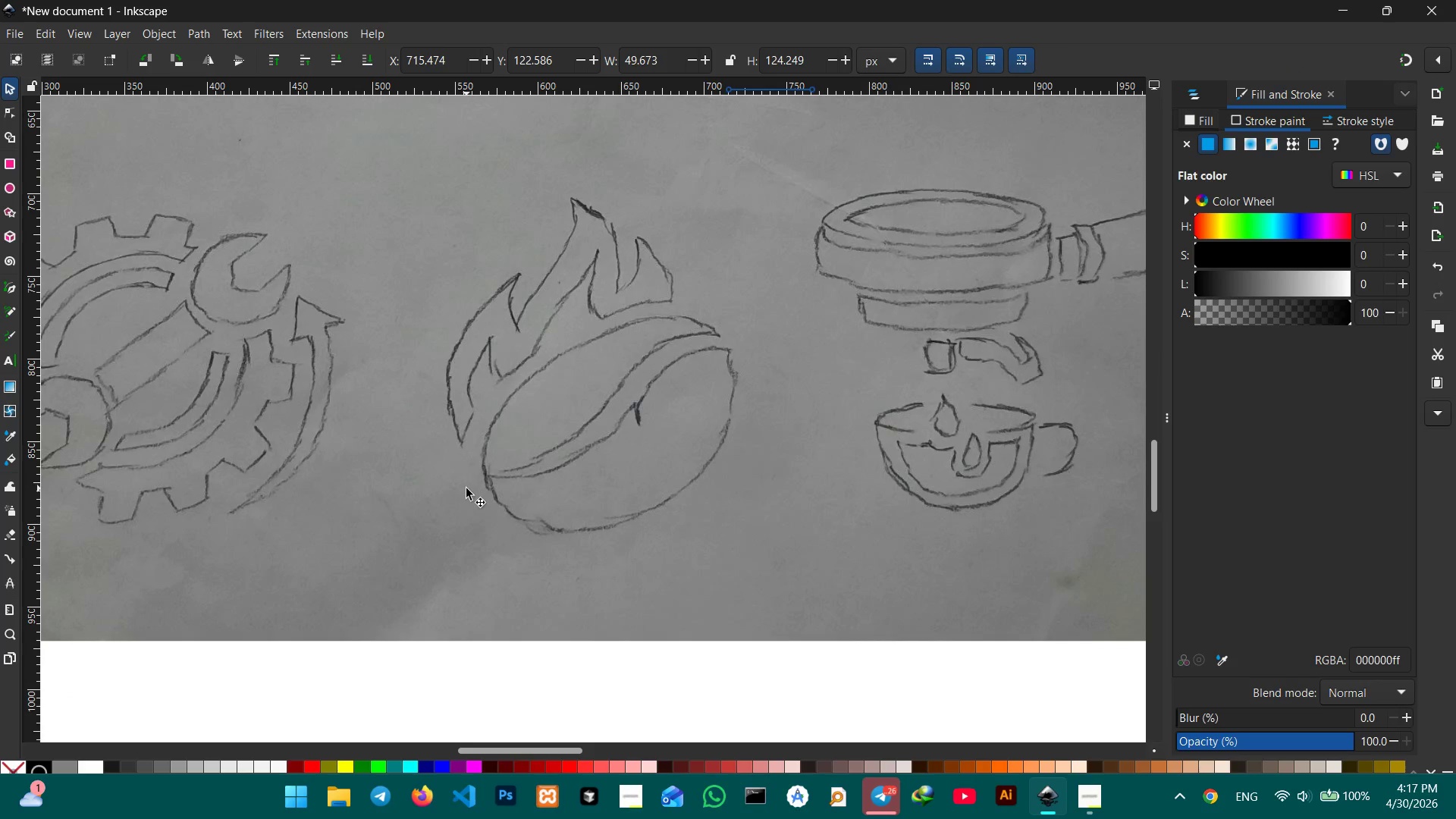 
hold_key(key=Space, duration=1.16)
 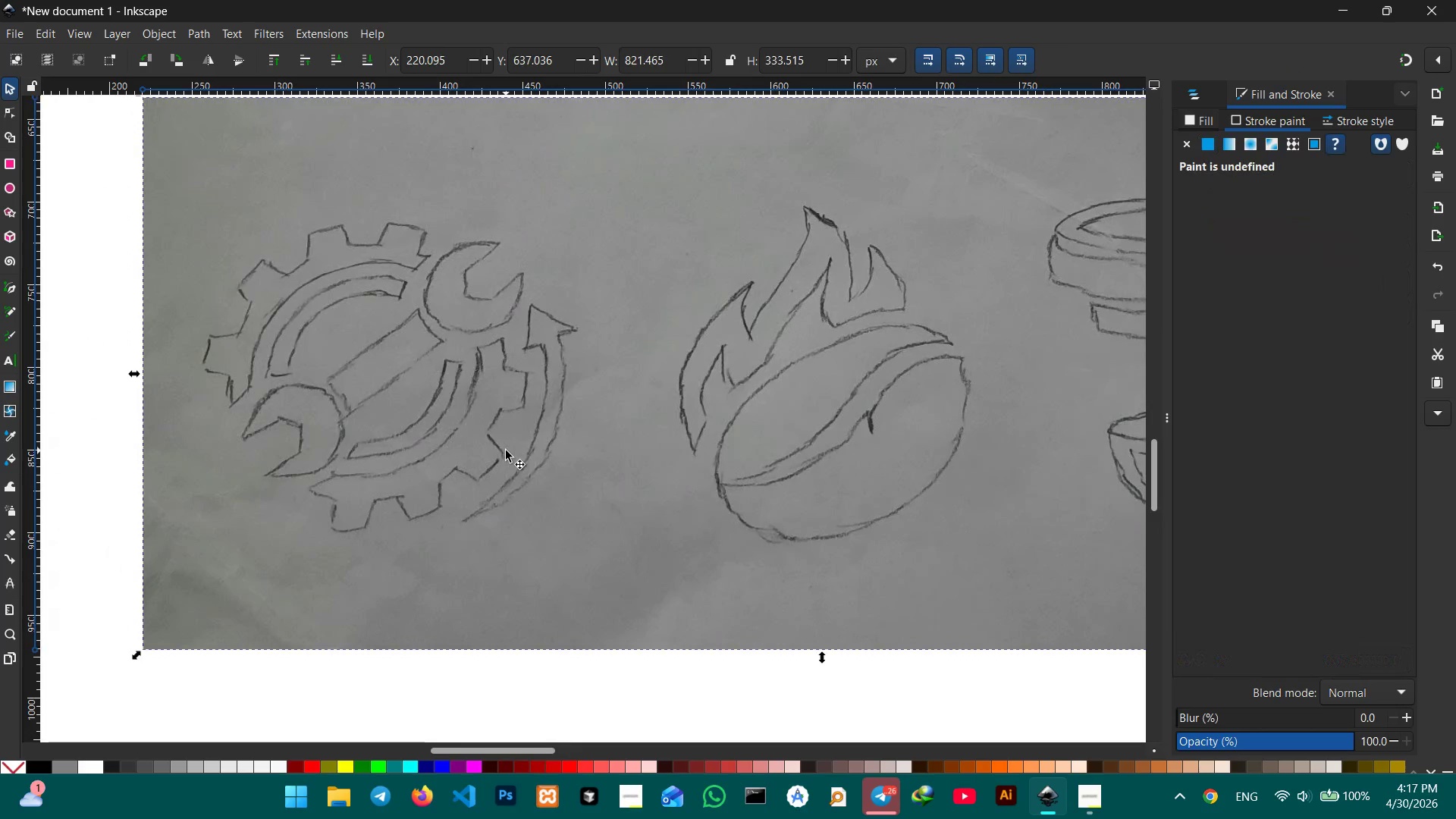 
left_click_drag(start_coordinate=[418, 492], to_coordinate=[680, 500])
 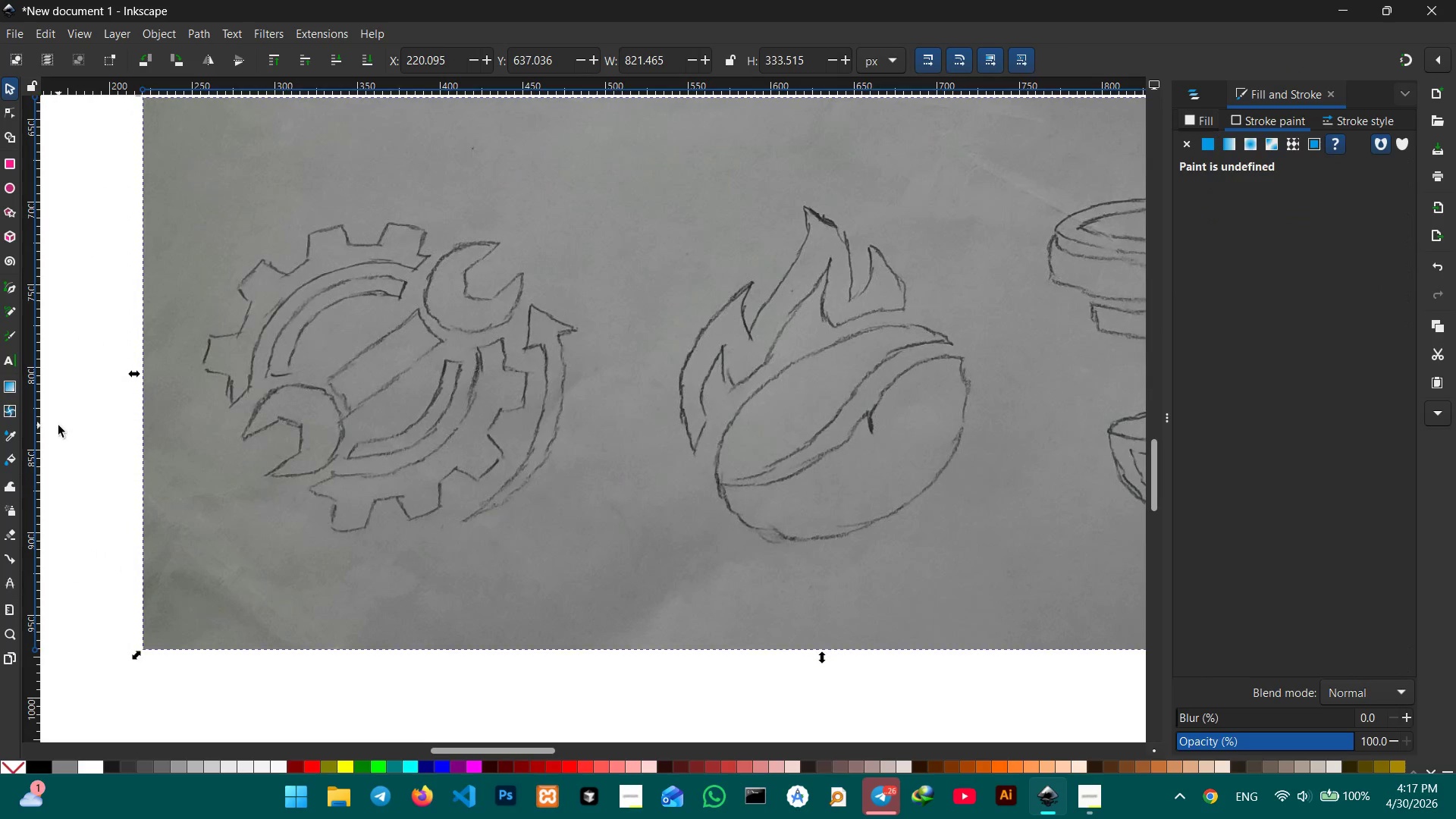 
left_click([58, 425])
 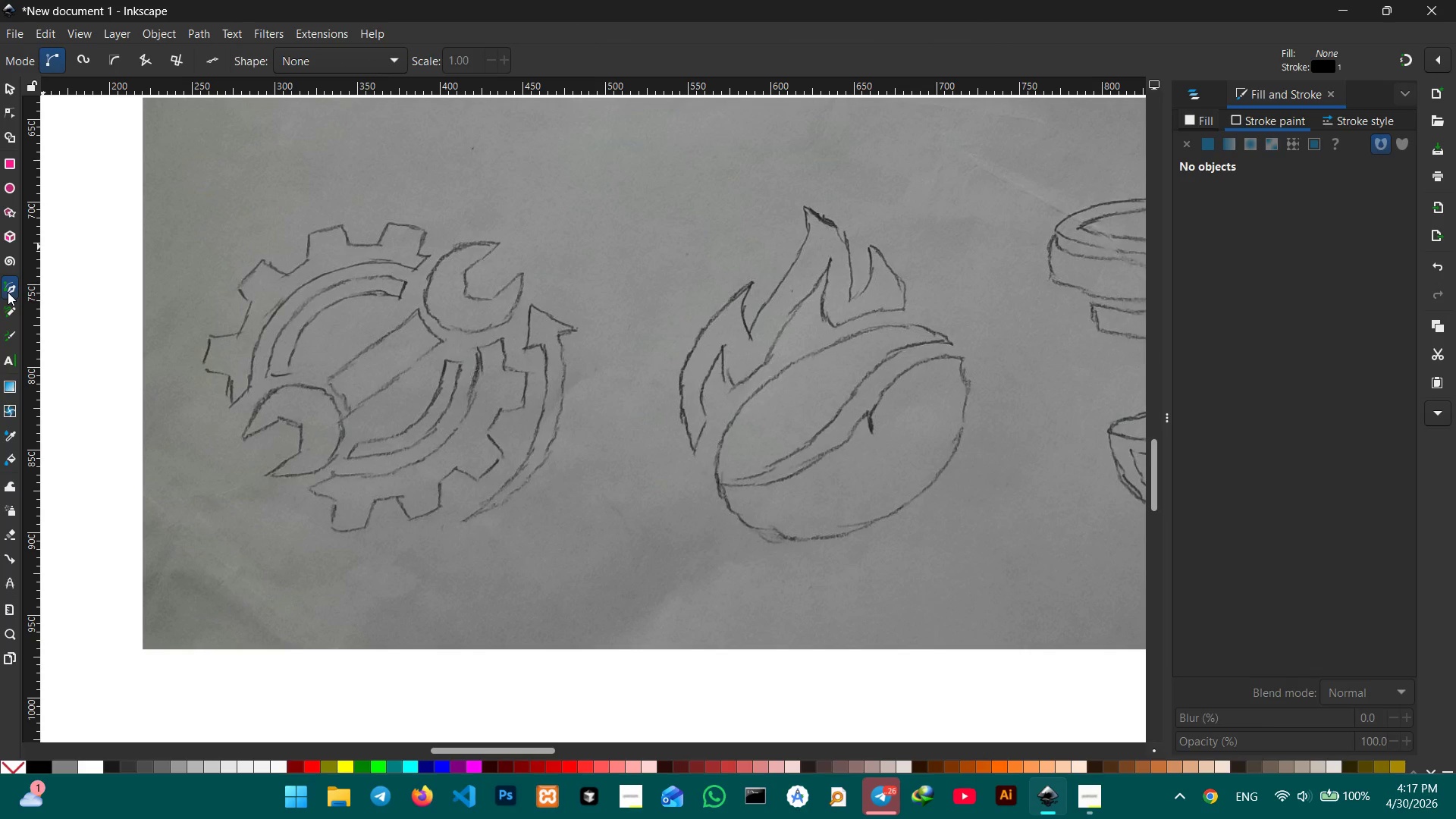 
wait(6.95)
 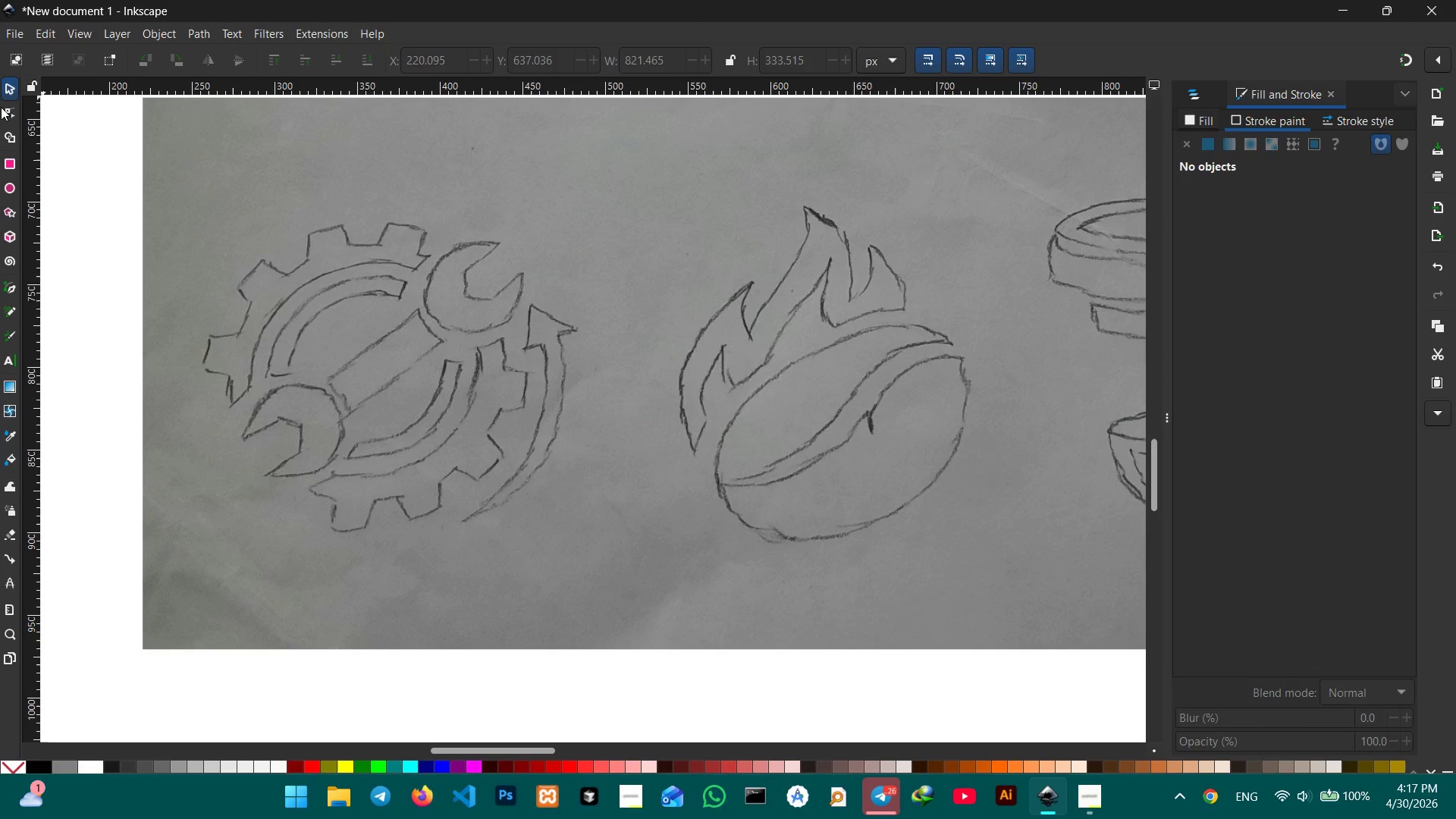 
key(Control+Equal)
 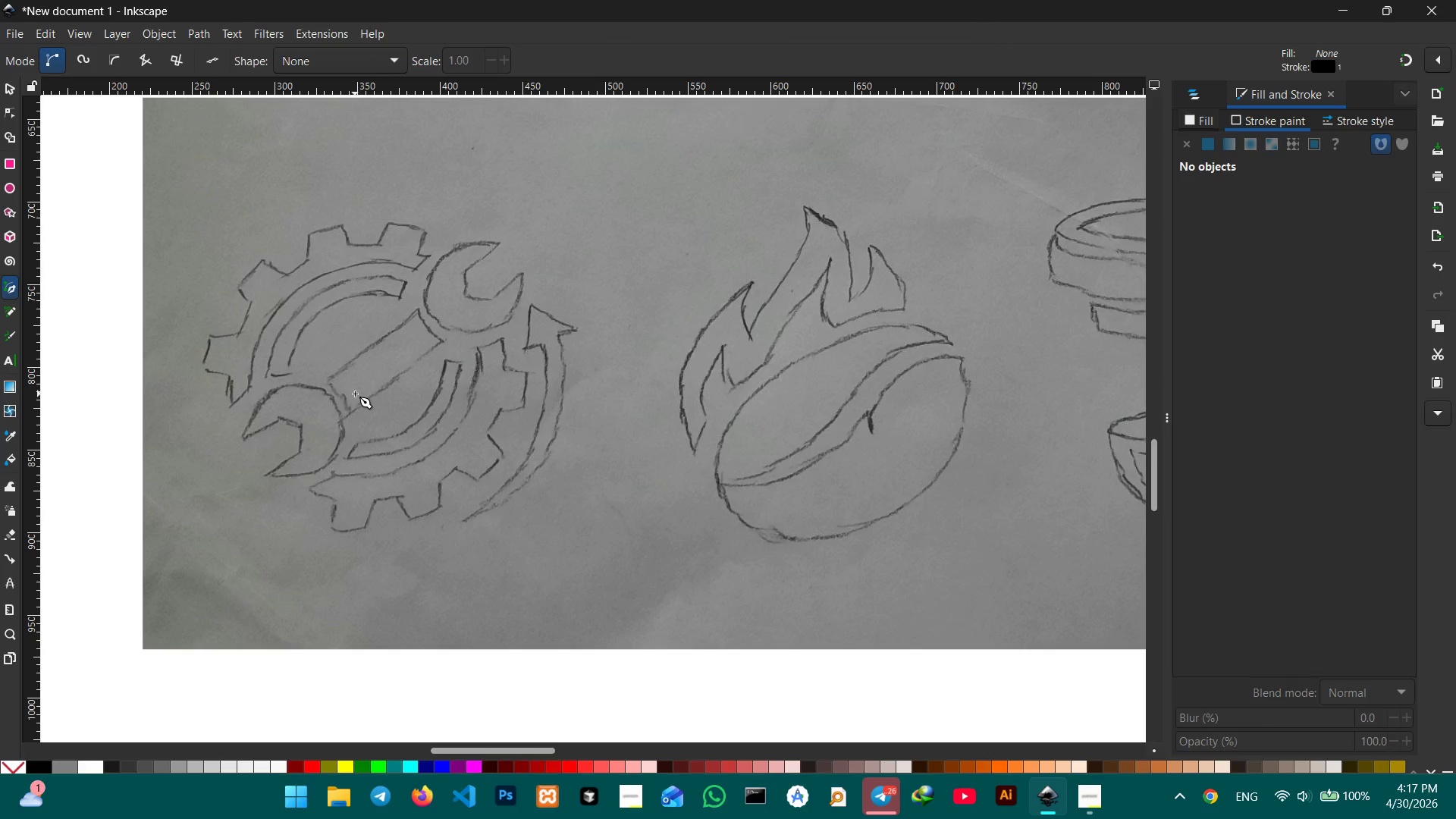 
hold_key(key=Space, duration=0.38)
 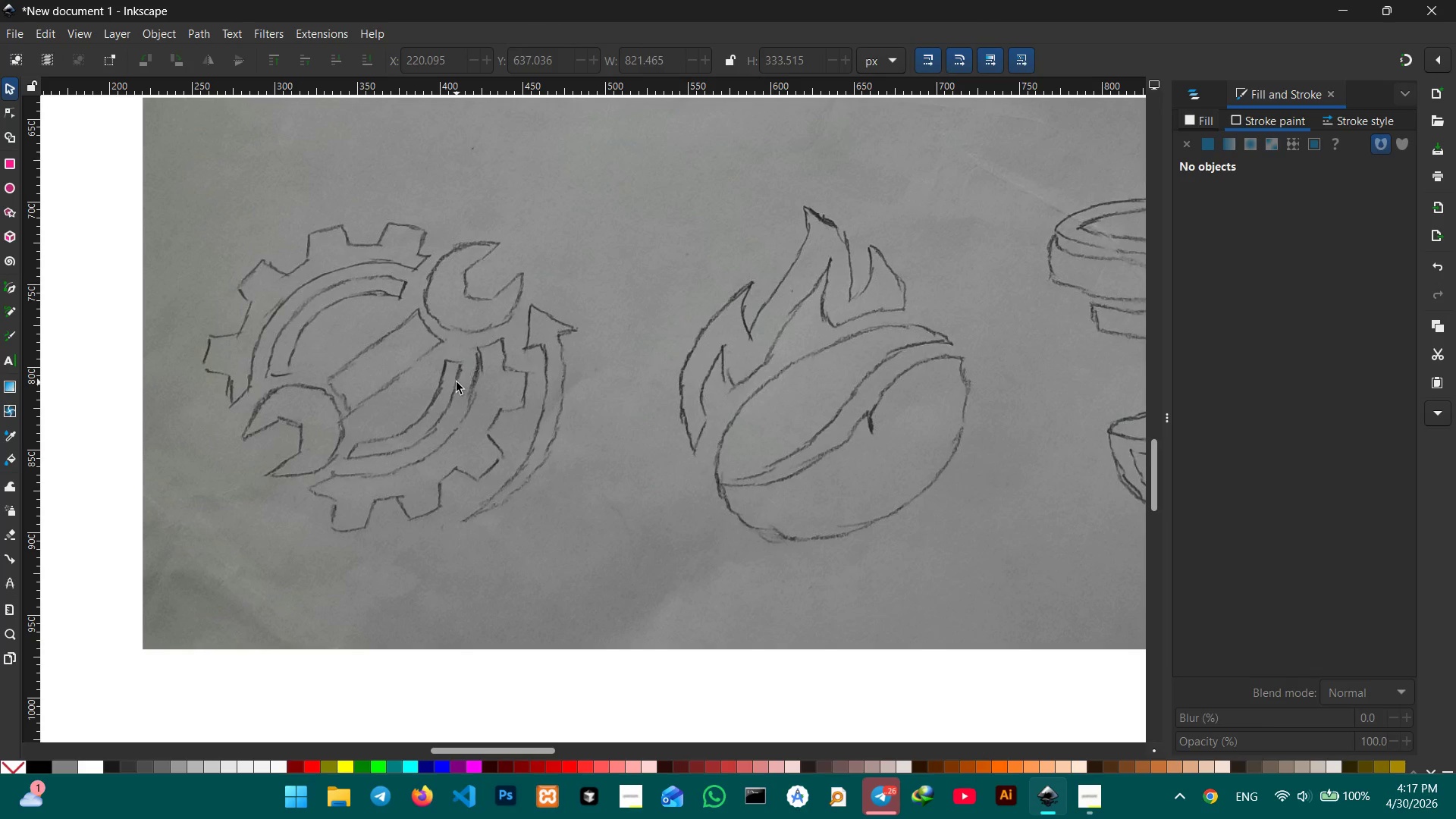 
left_click([457, 382])
 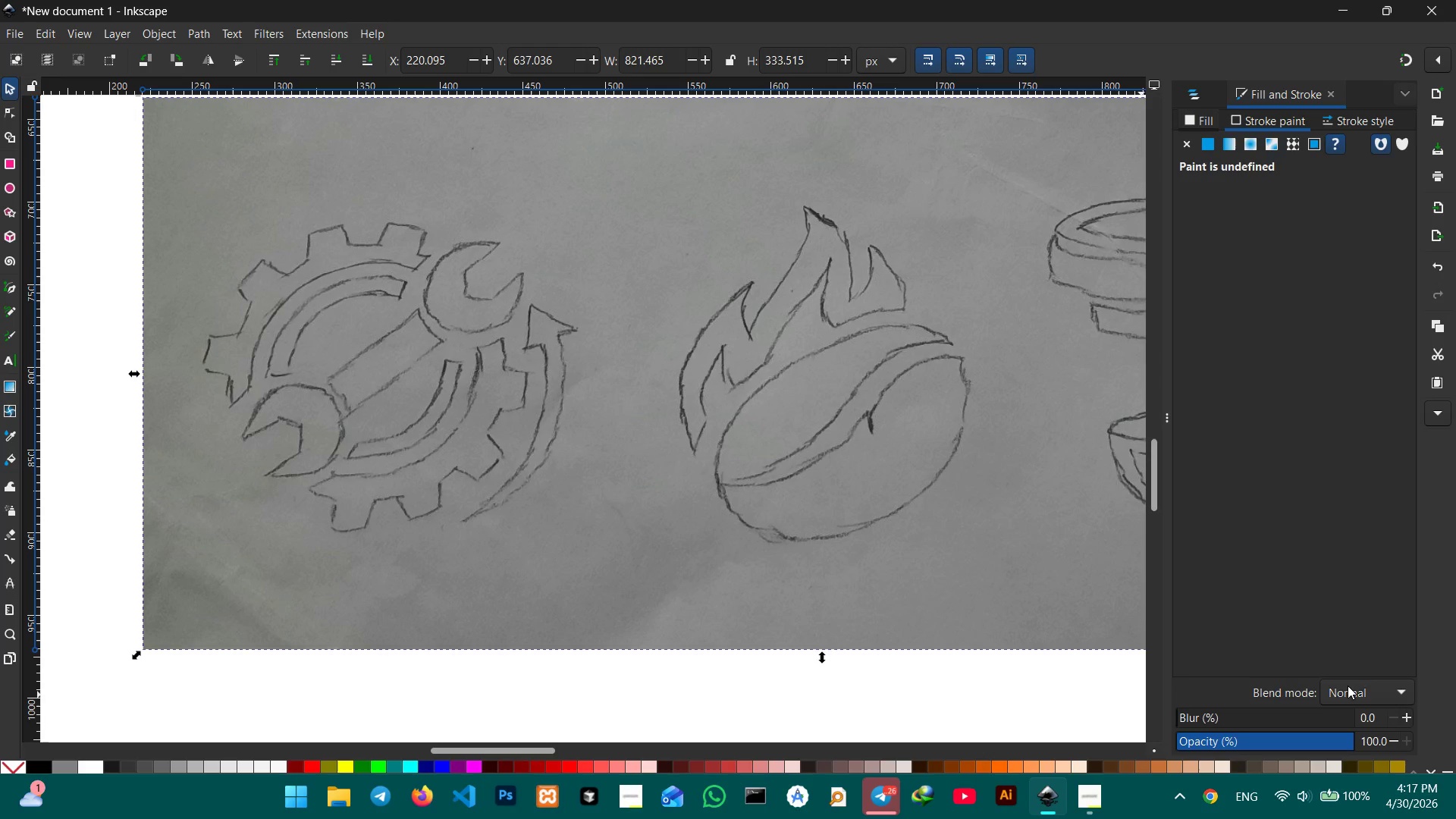 
wait(6.7)
 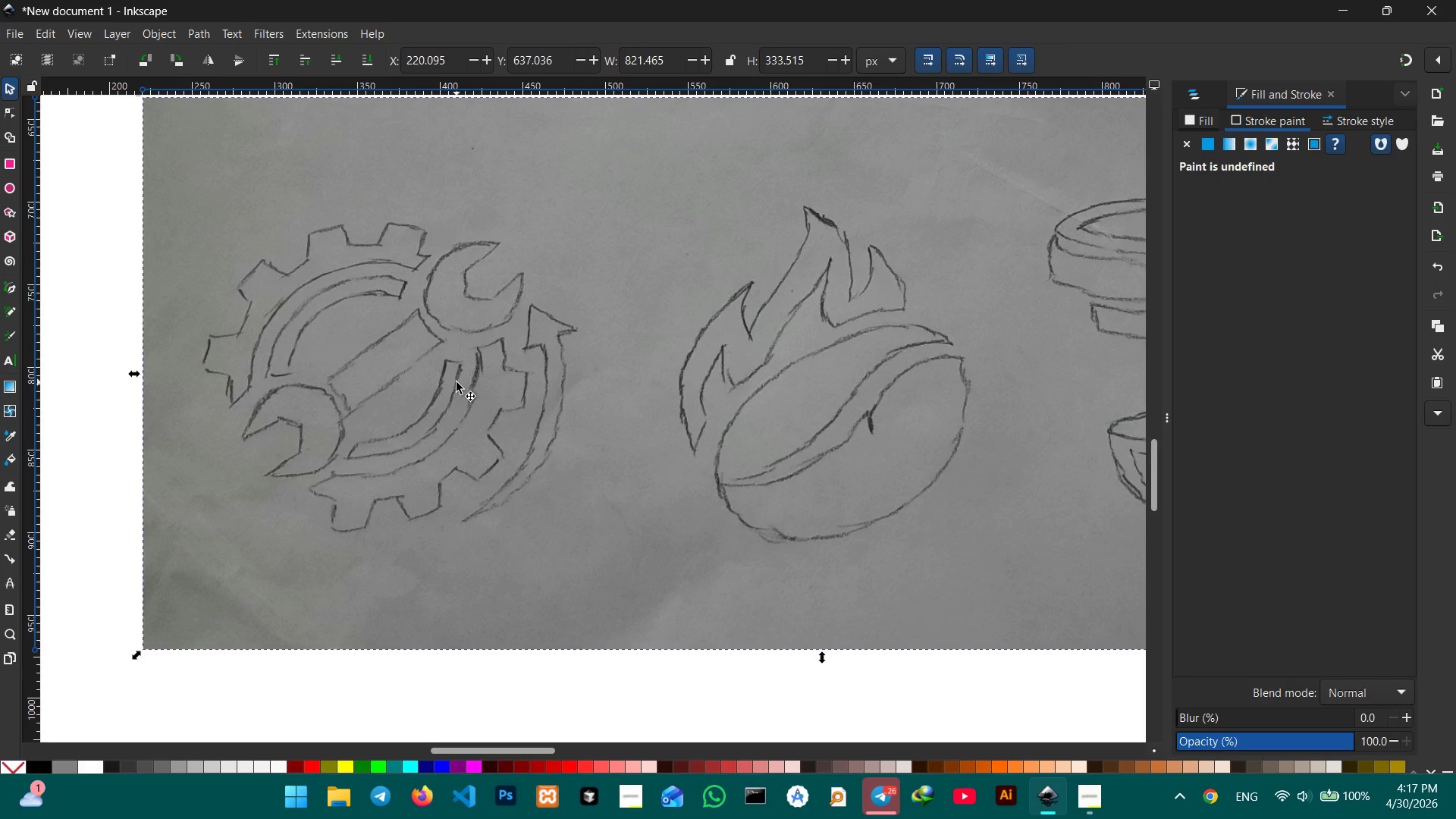 
left_click([1398, 745])
 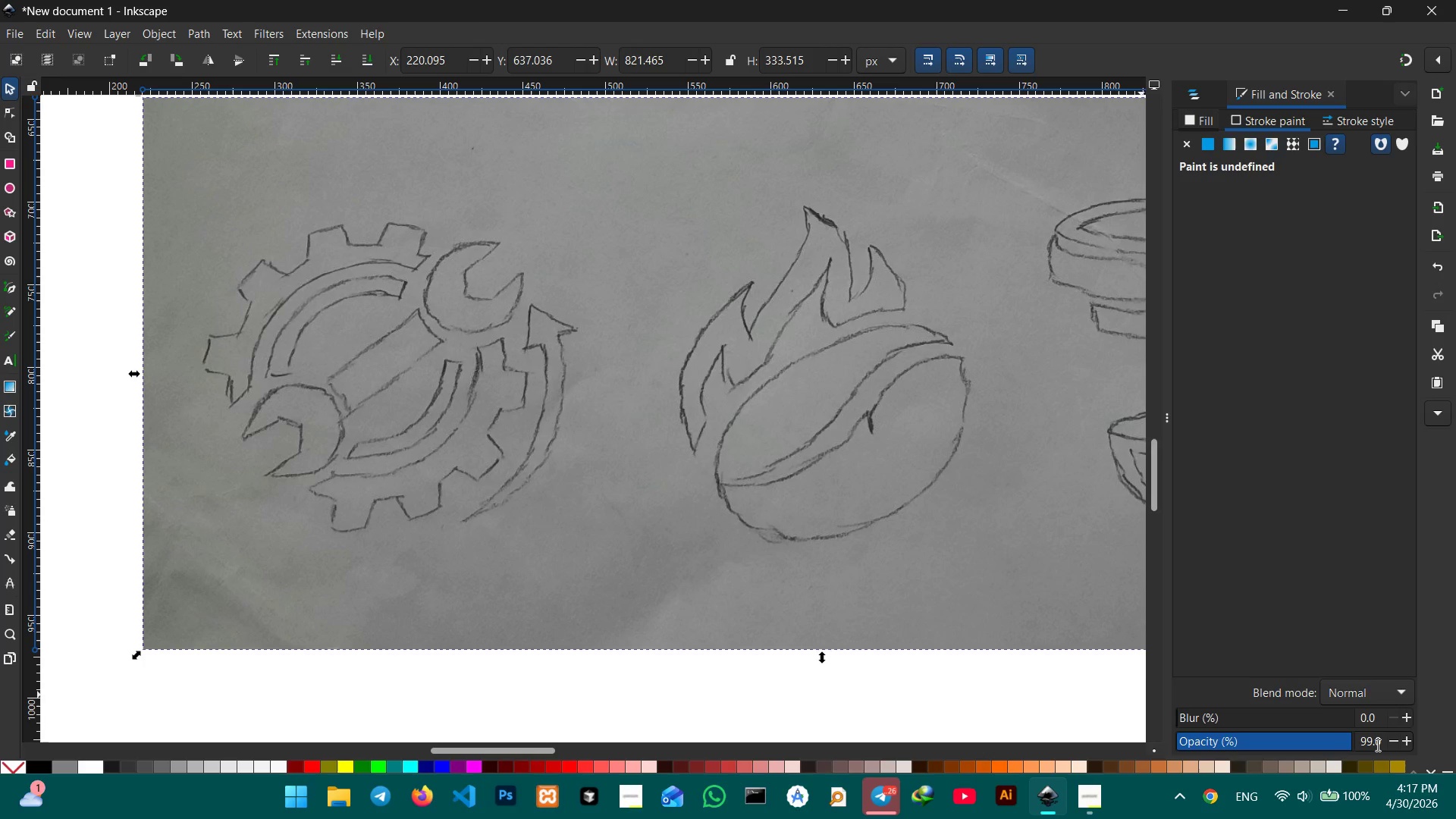 
double_click([1376, 745])
 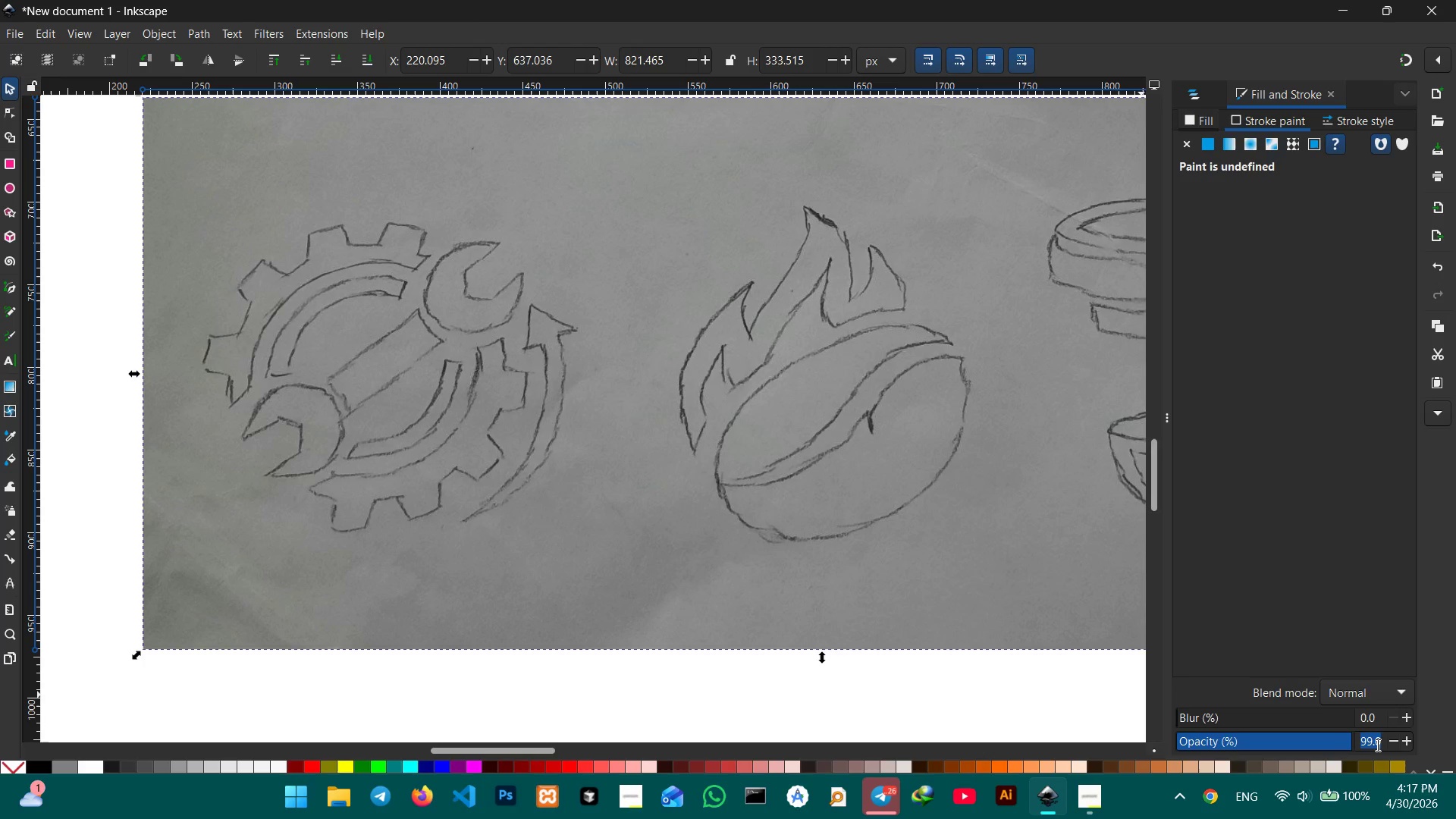 
triple_click([1376, 745])
 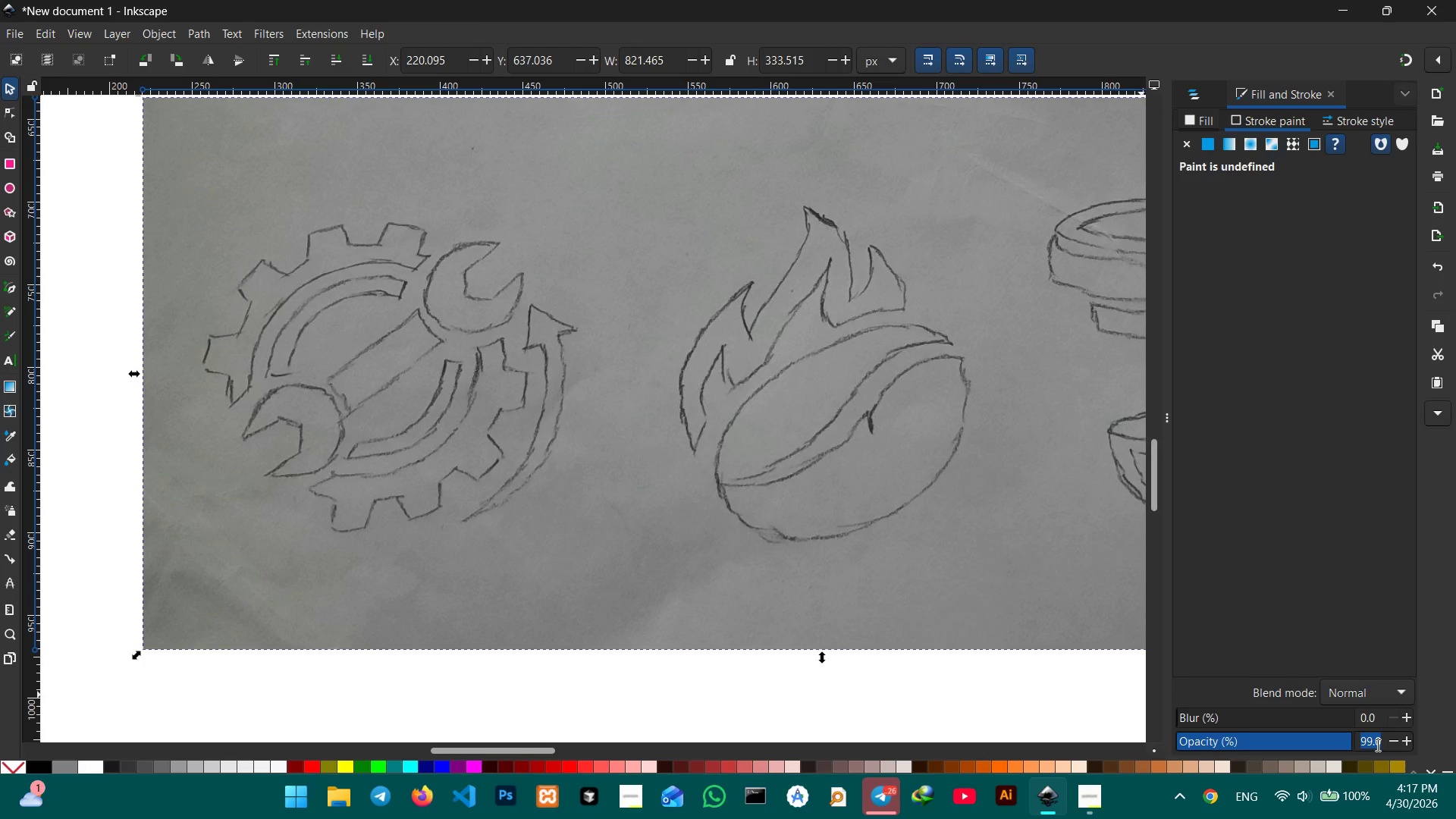 
key(Numpad5)
 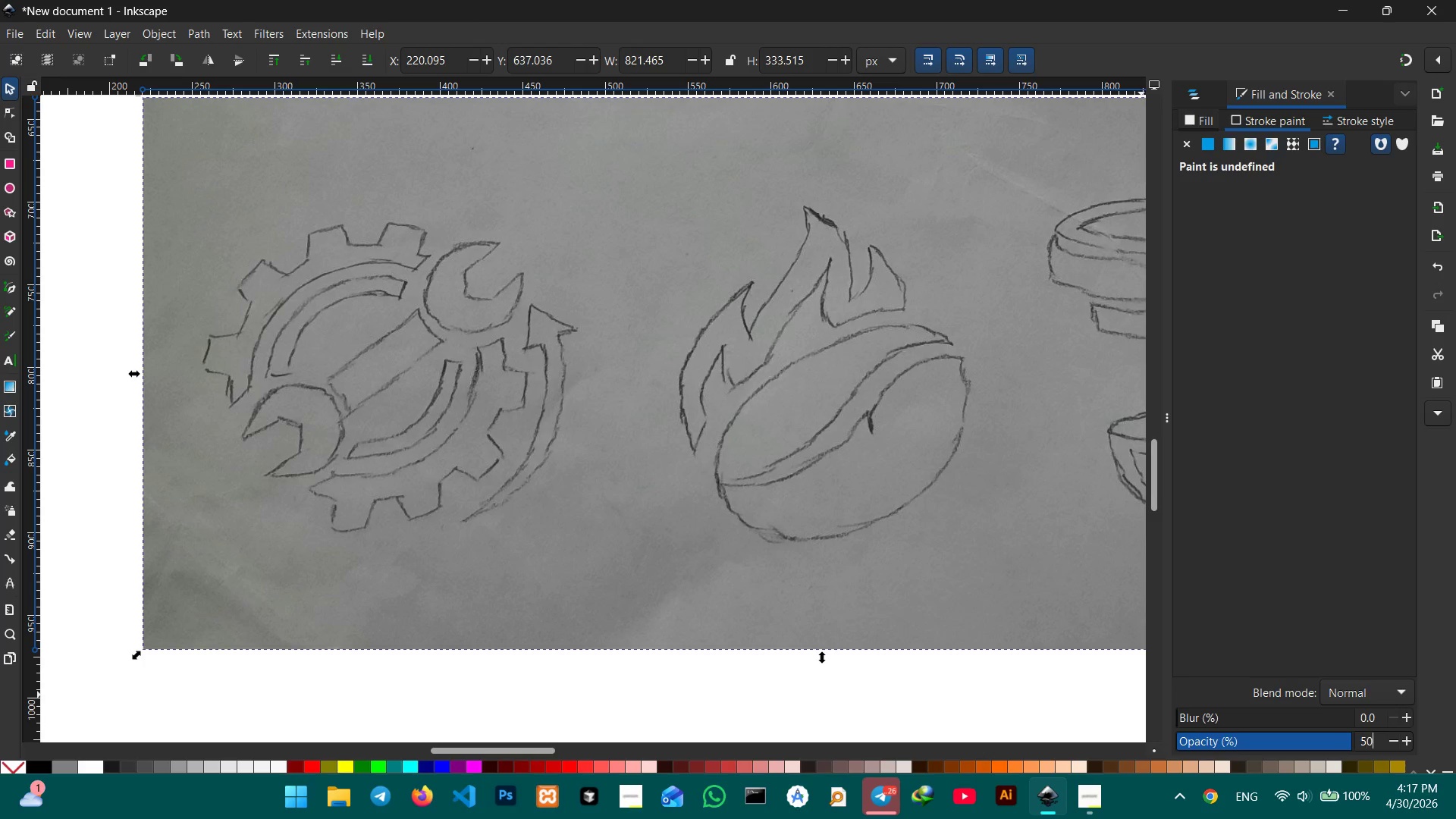 
key(Numpad0)
 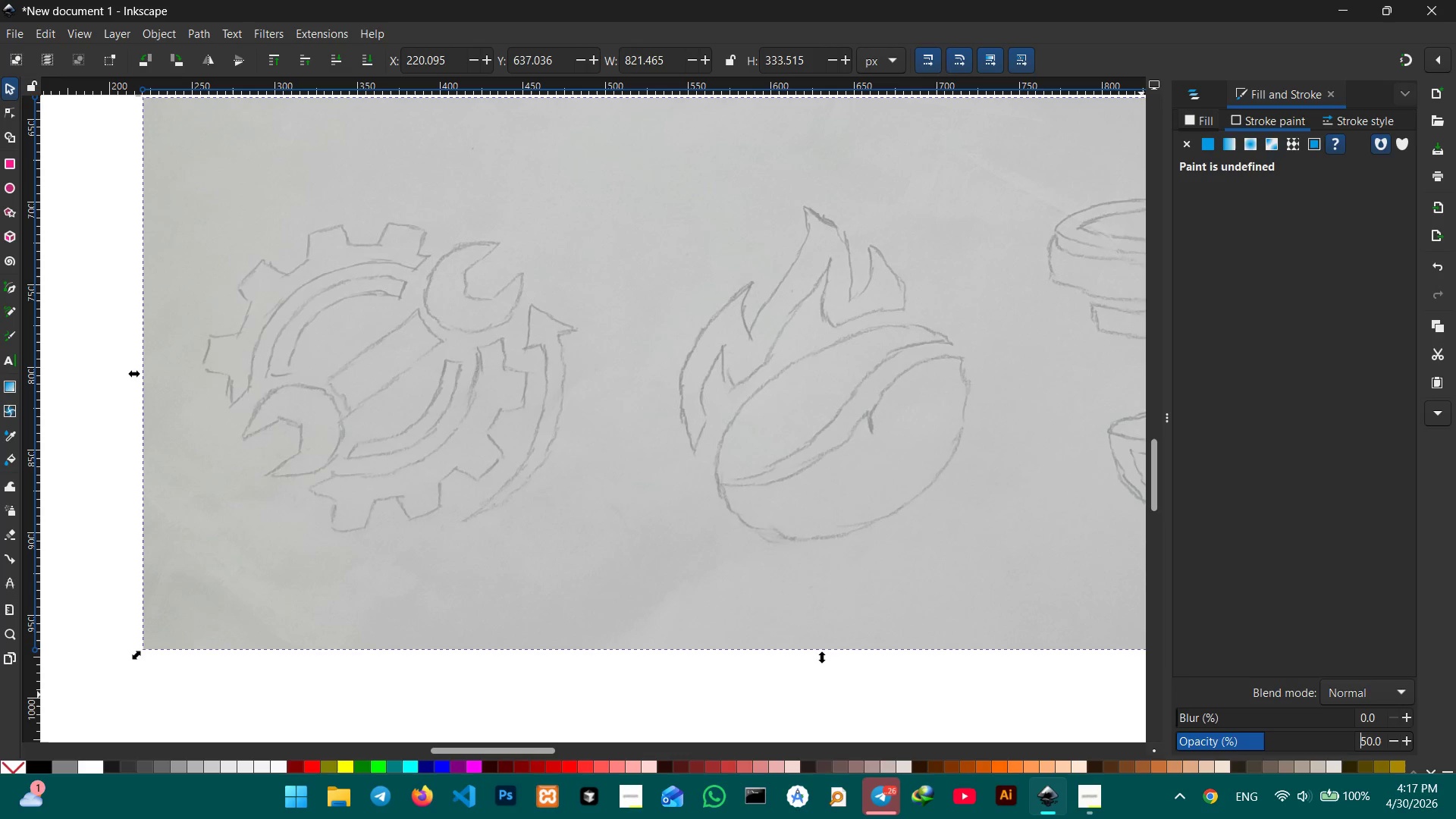 
key(Enter)
 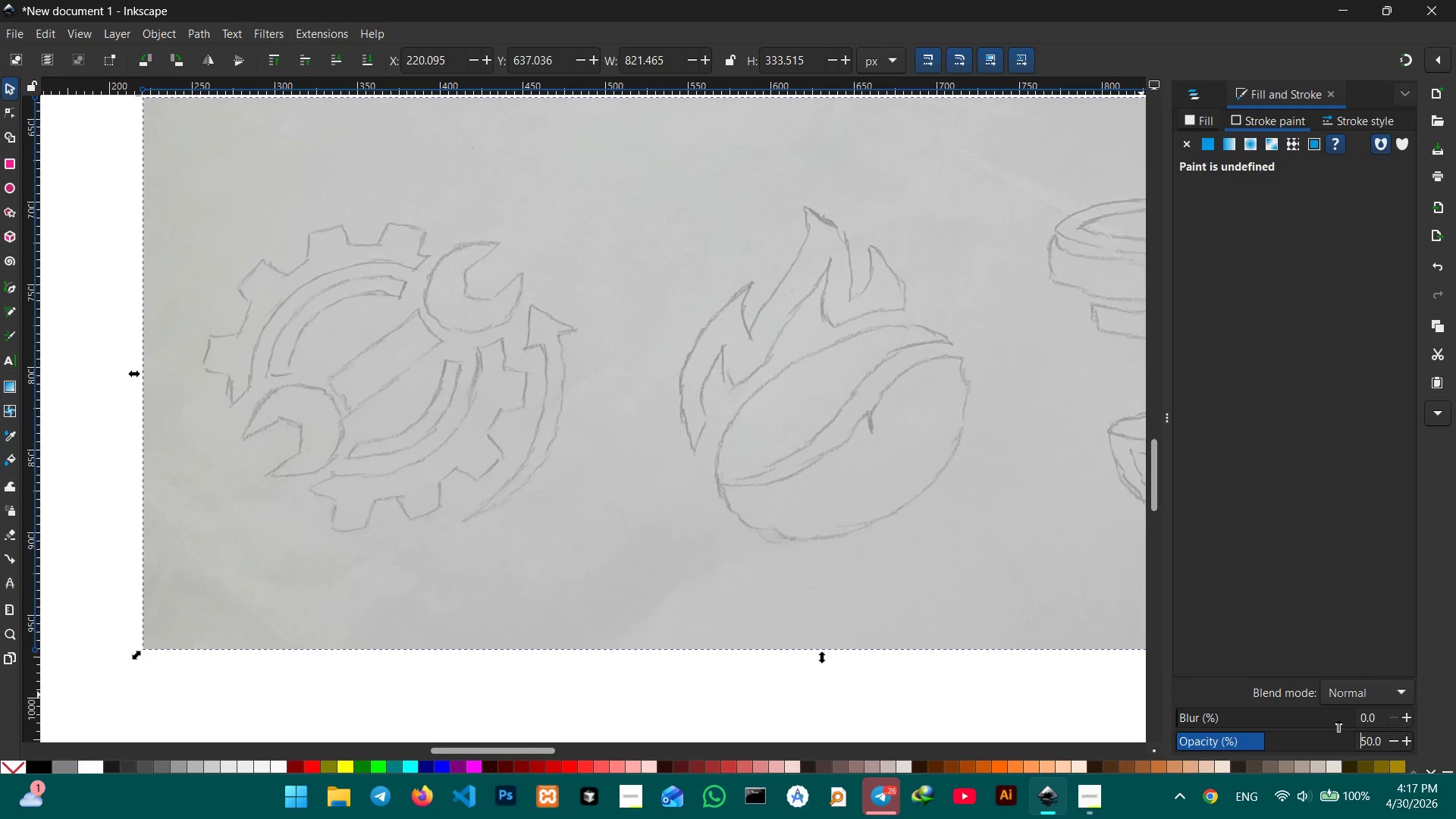 
scroll: coordinate [931, 431], scroll_direction: up, amount: 11.0
 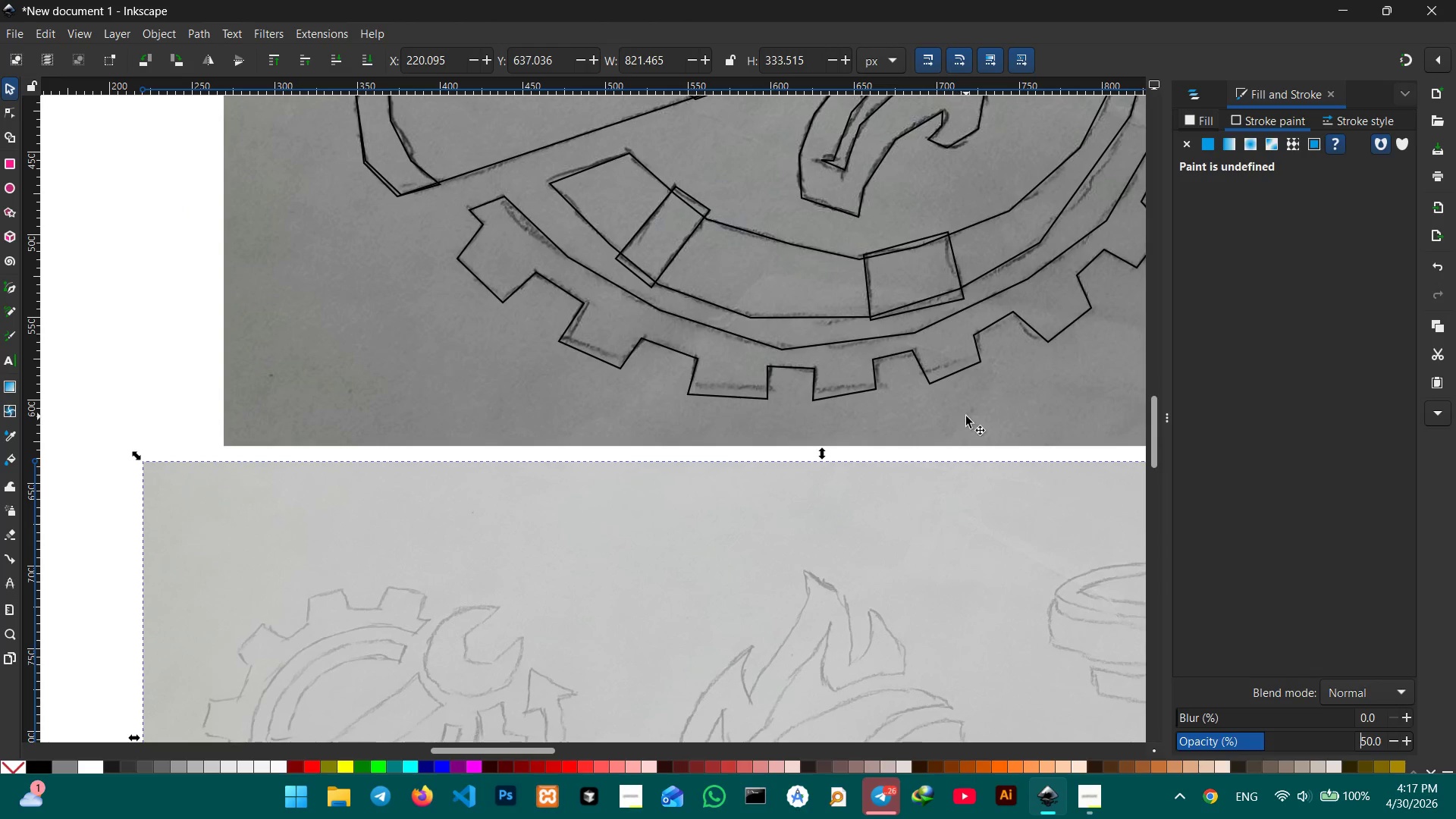 
left_click([966, 416])
 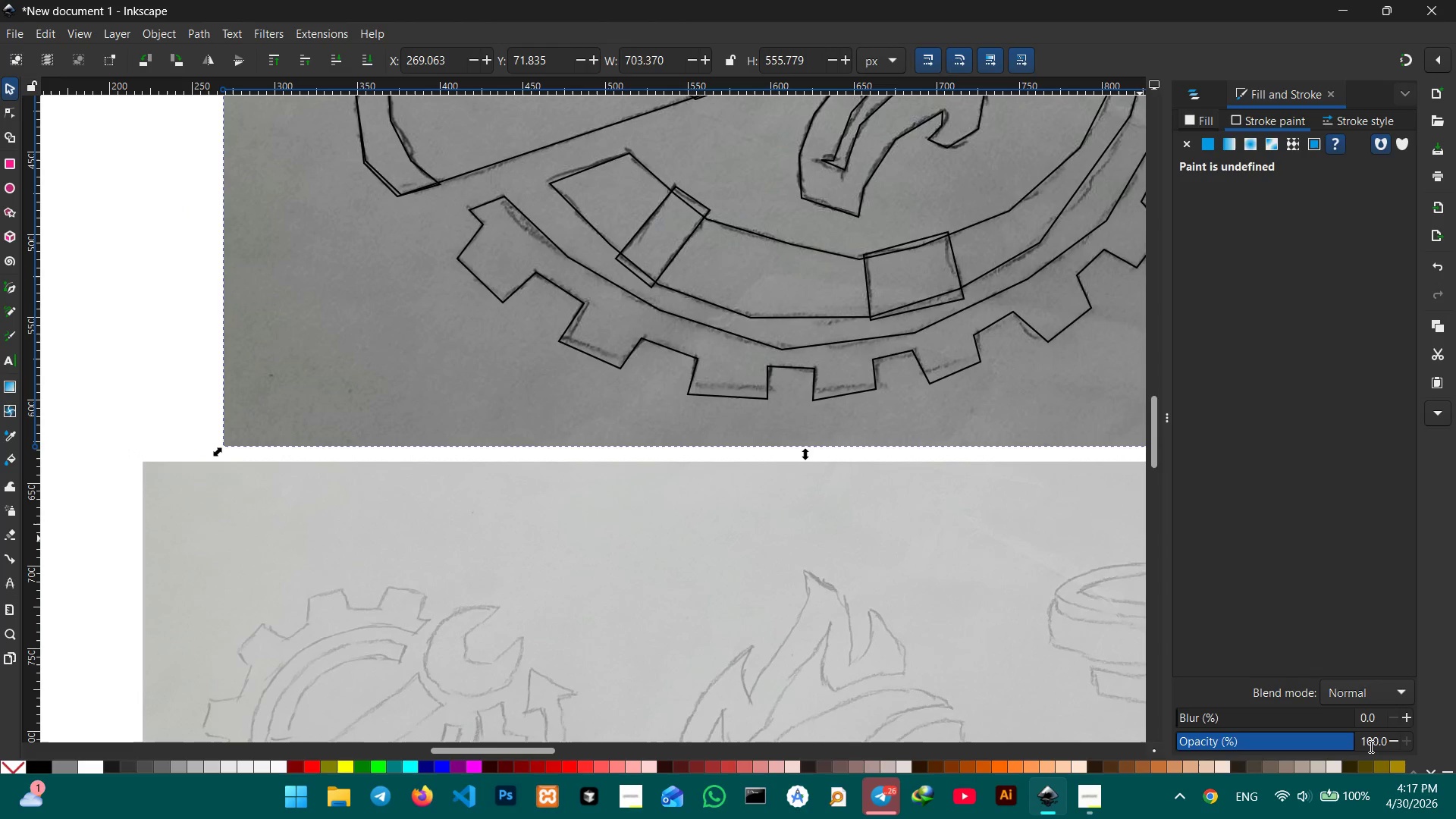 
double_click([1370, 748])
 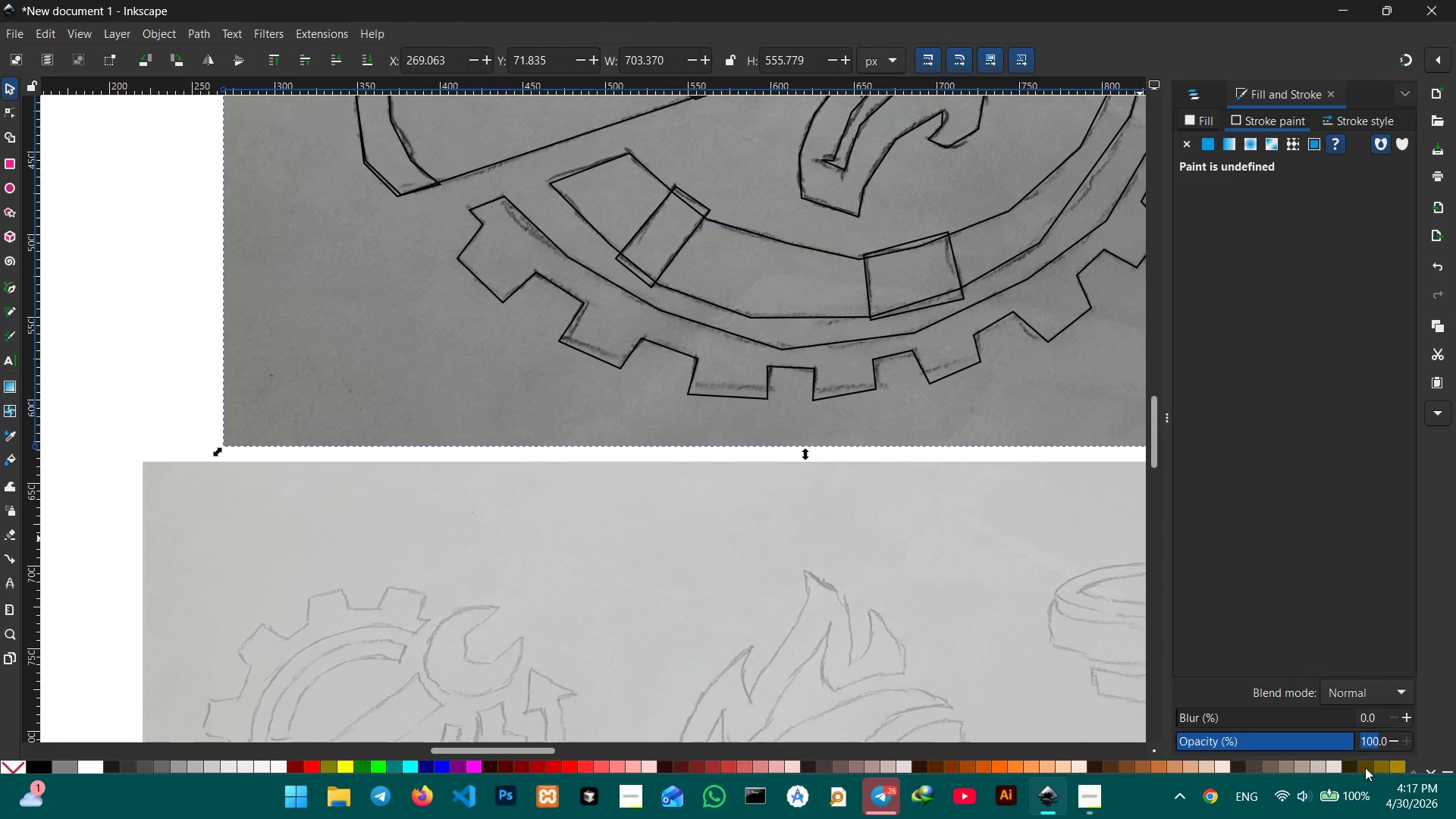 
key(Numpad5)
 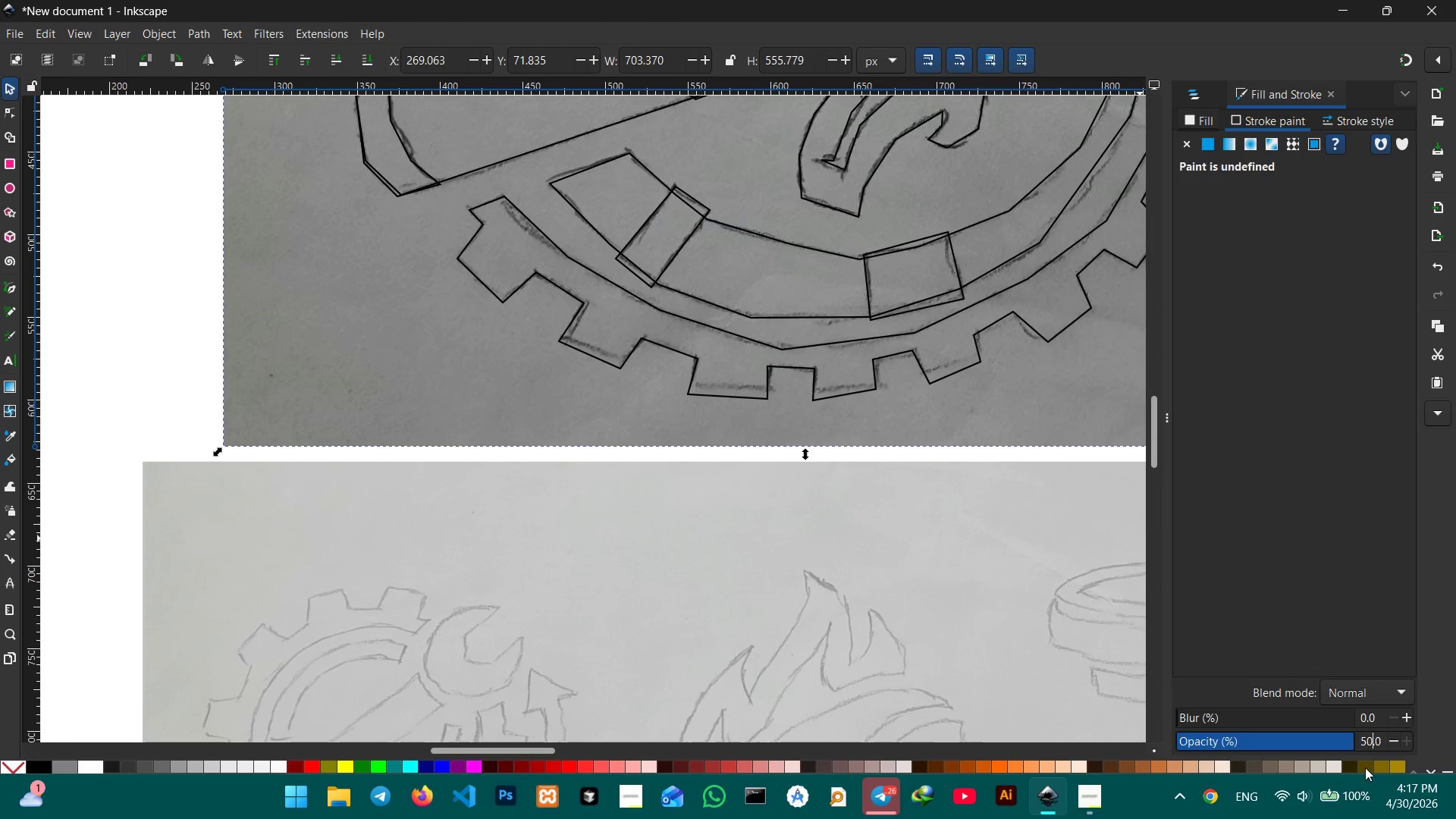 
key(Numpad0)
 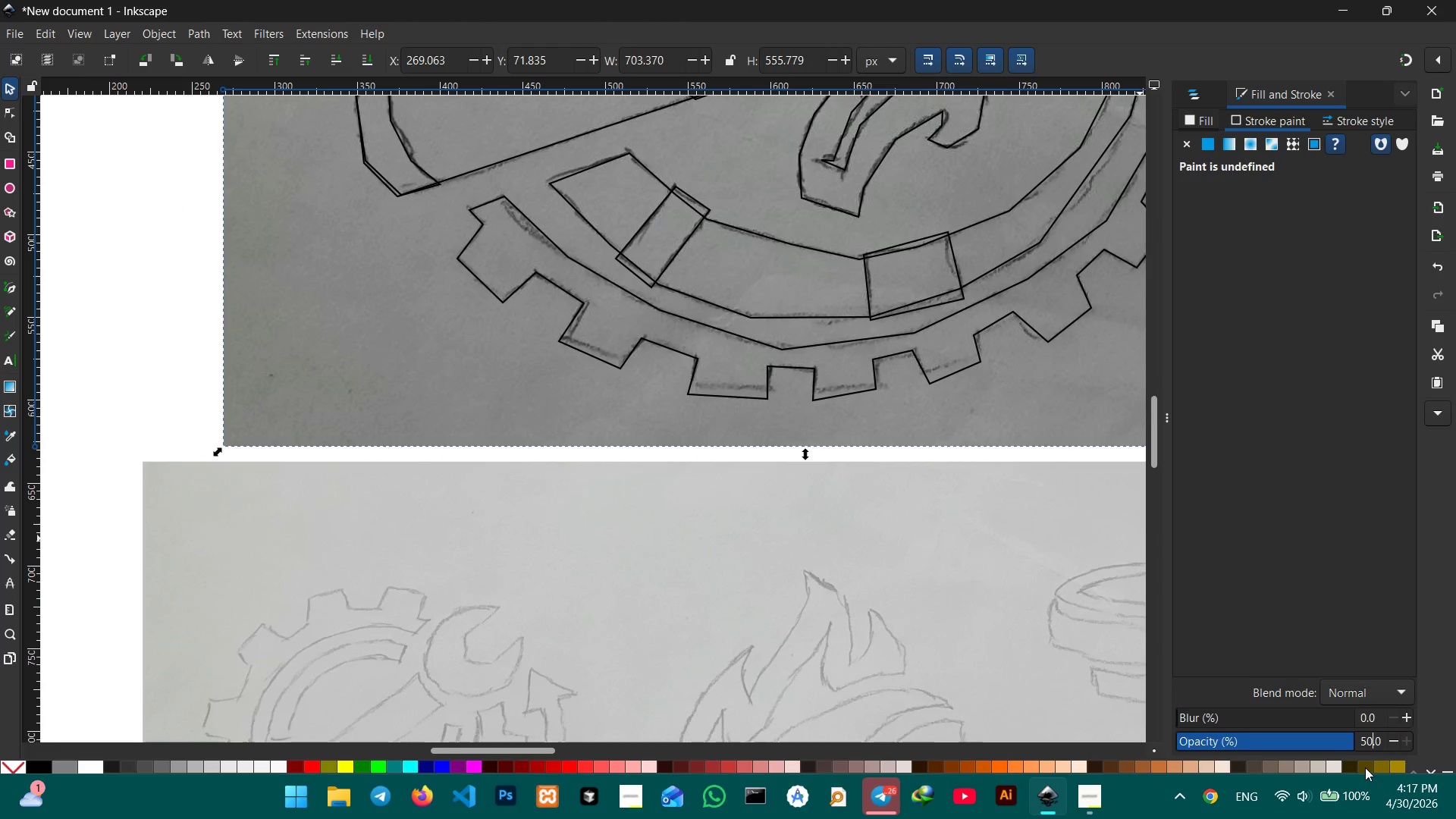 
key(Enter)
 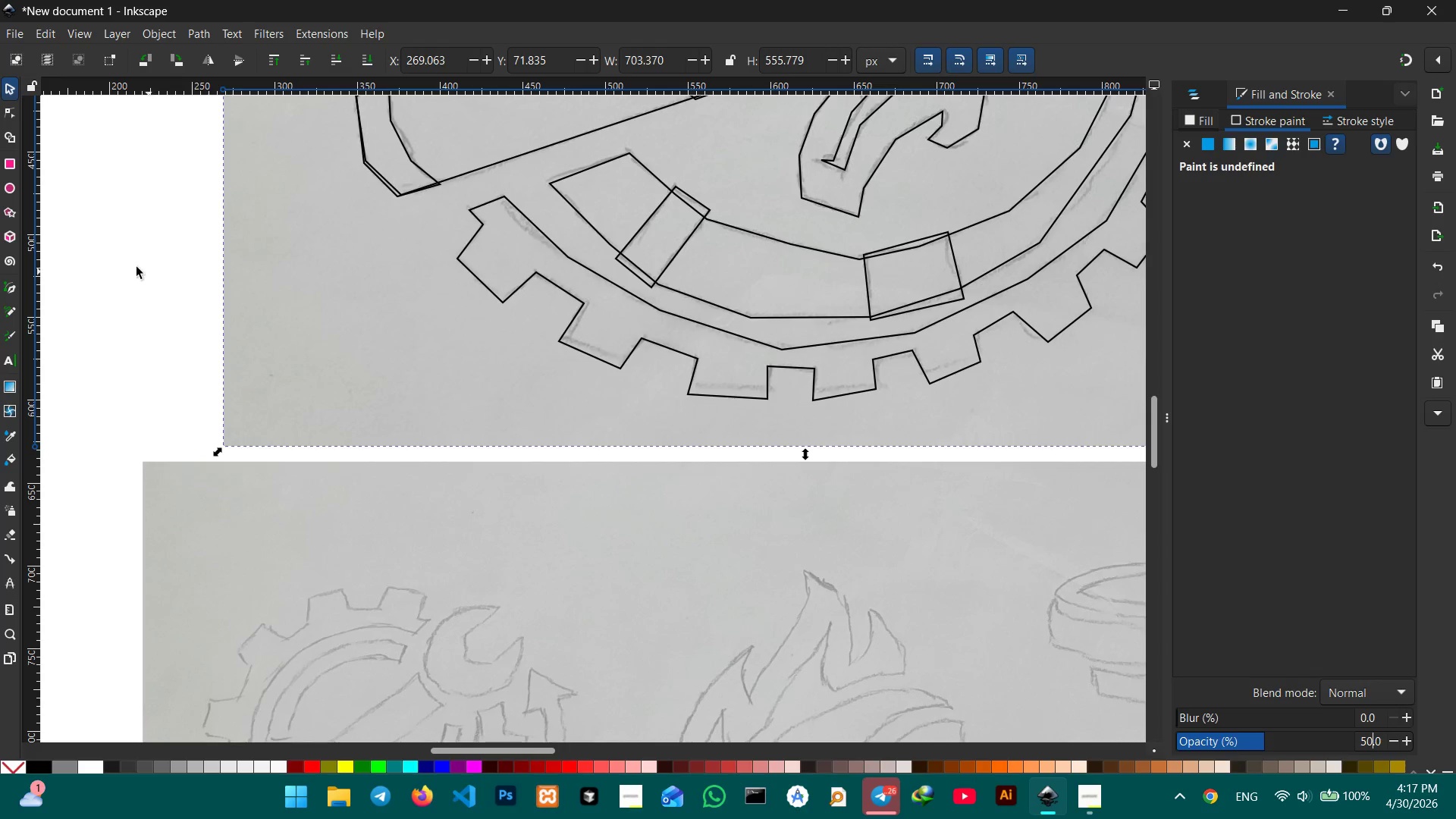 
left_click([136, 267])
 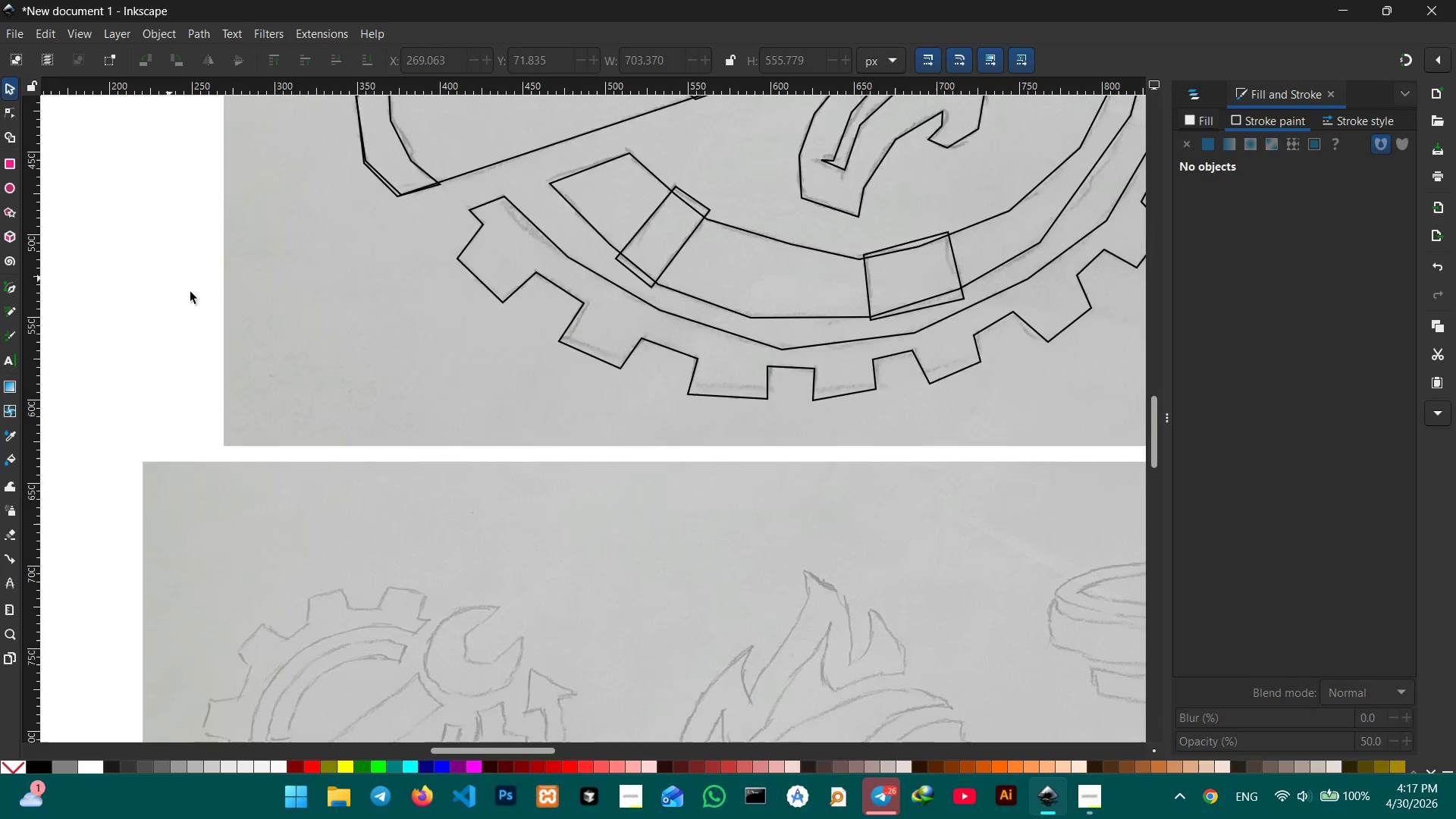 
scroll: coordinate [263, 311], scroll_direction: down, amount: 6.0
 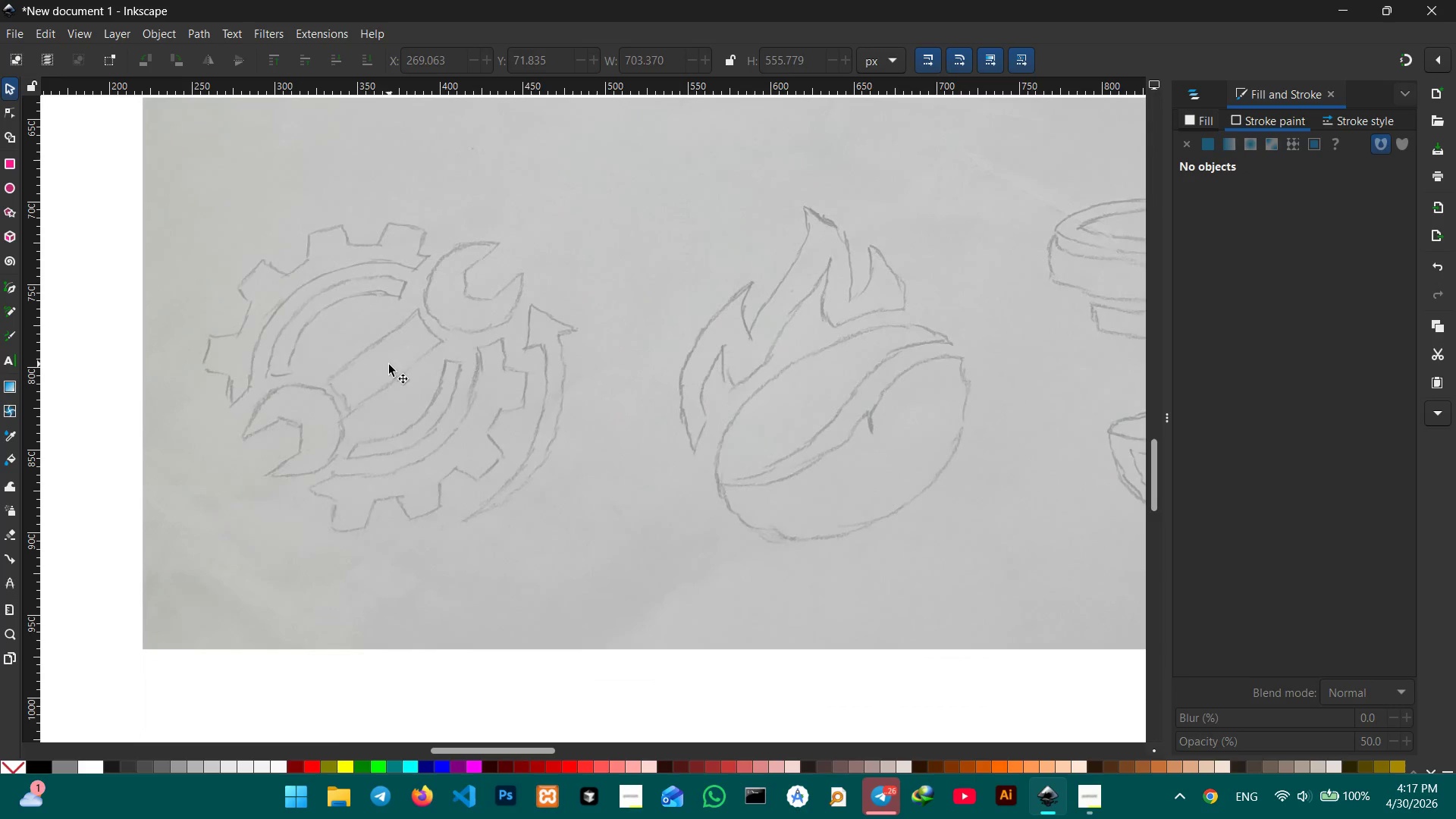 
left_click([390, 365])
 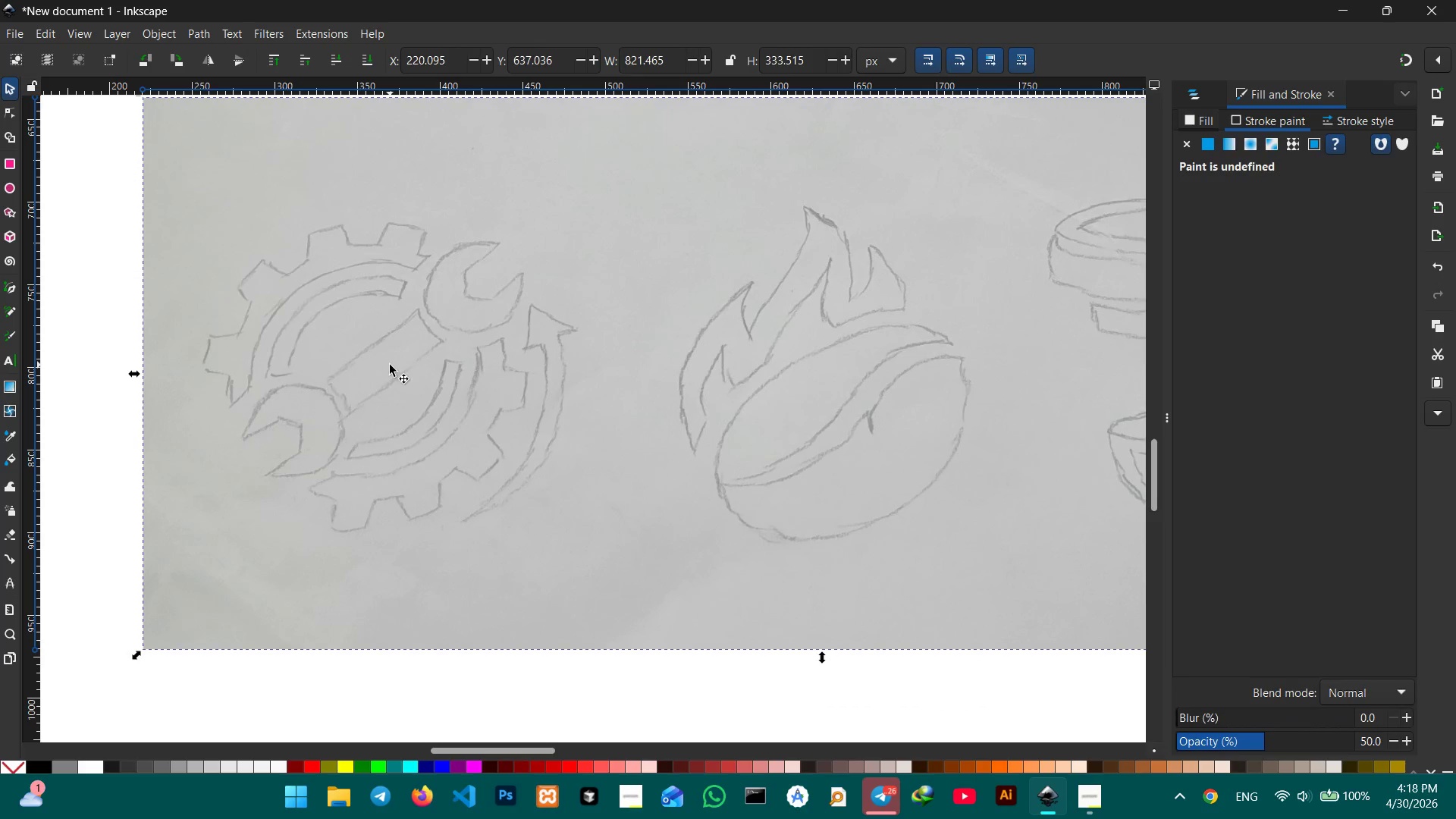 
key(Control+ControlLeft)
 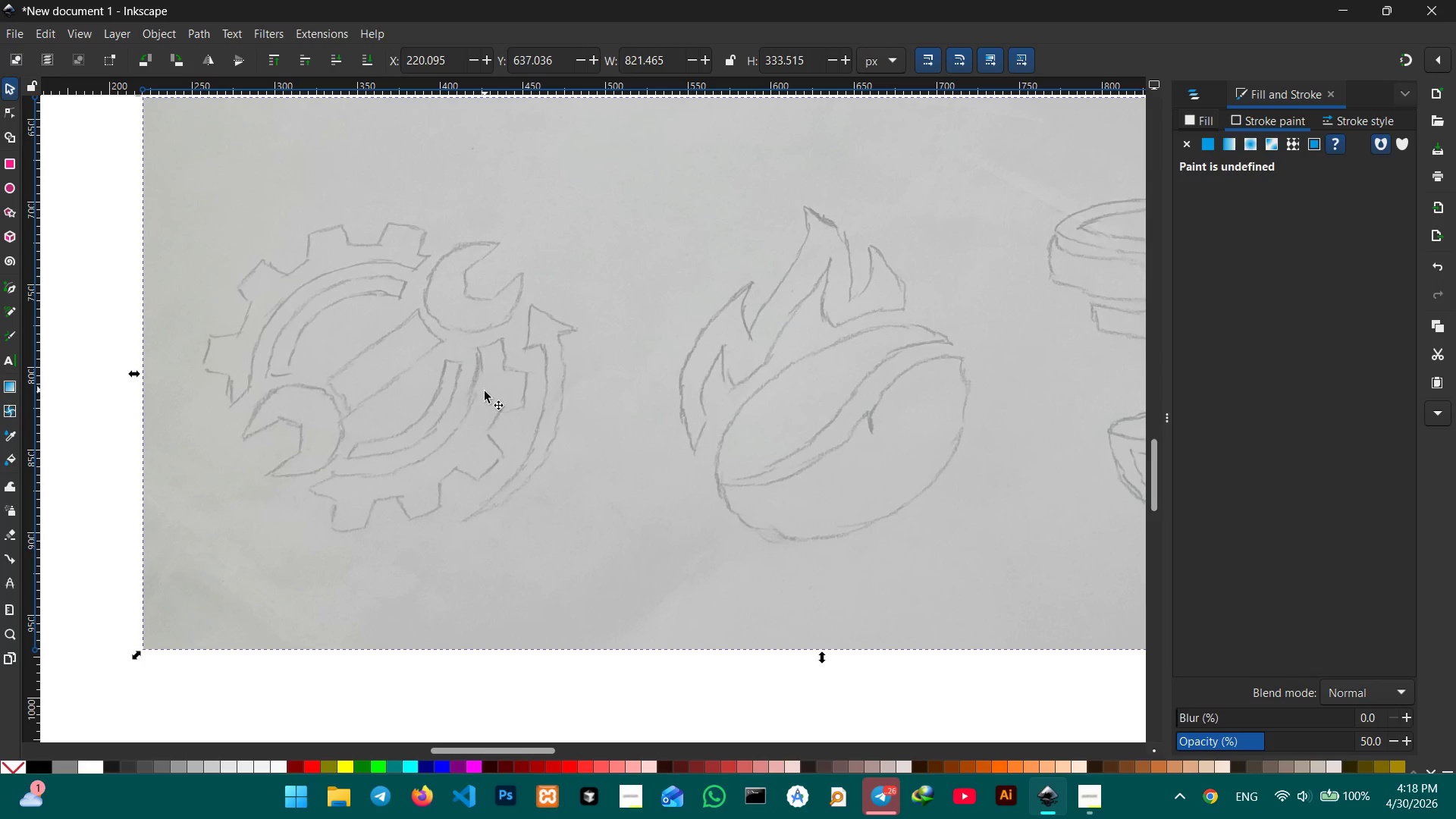 
left_click_drag(start_coordinate=[560, 437], to_coordinate=[488, 606])
 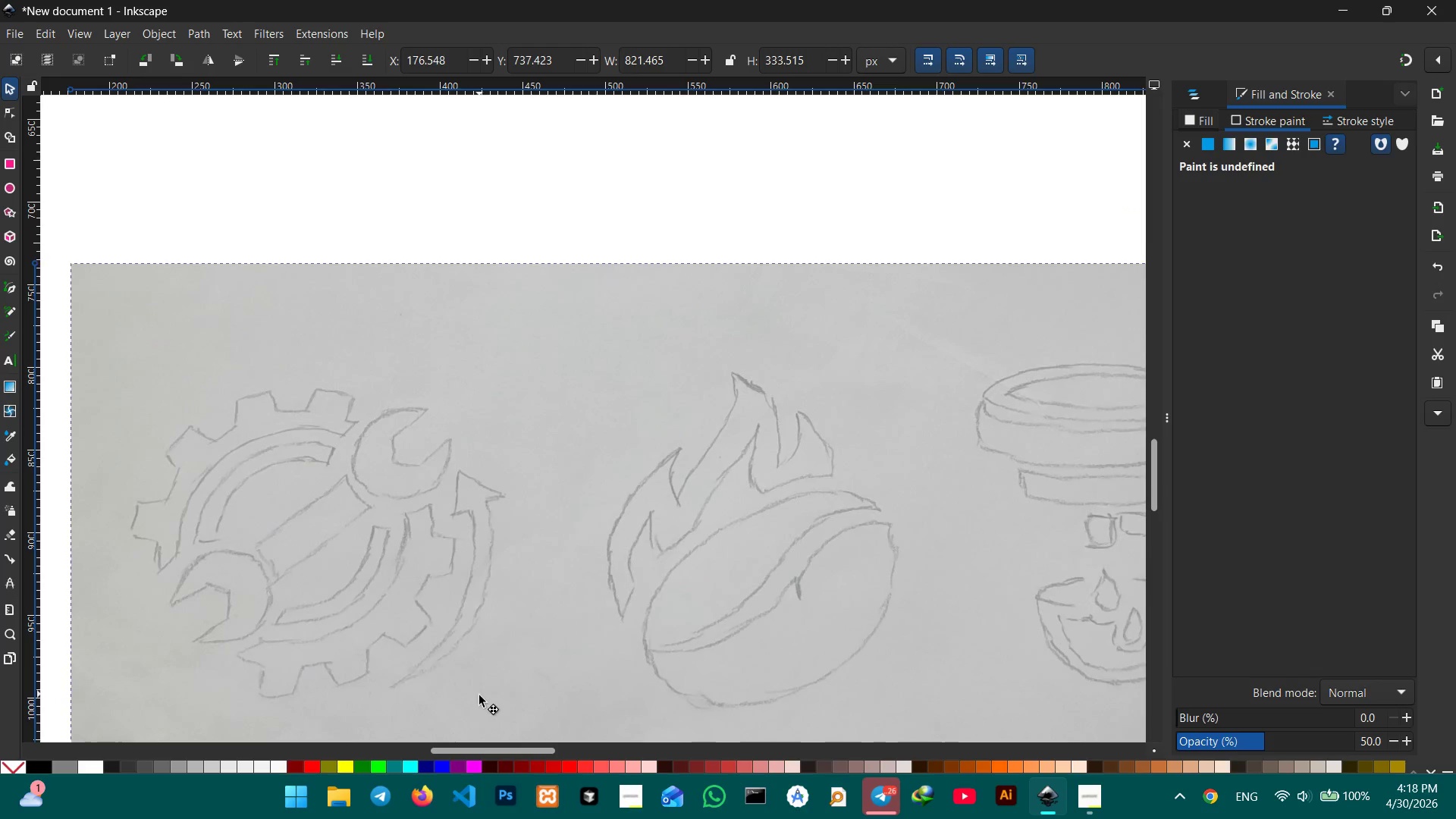 
left_click_drag(start_coordinate=[479, 689], to_coordinate=[493, 654])
 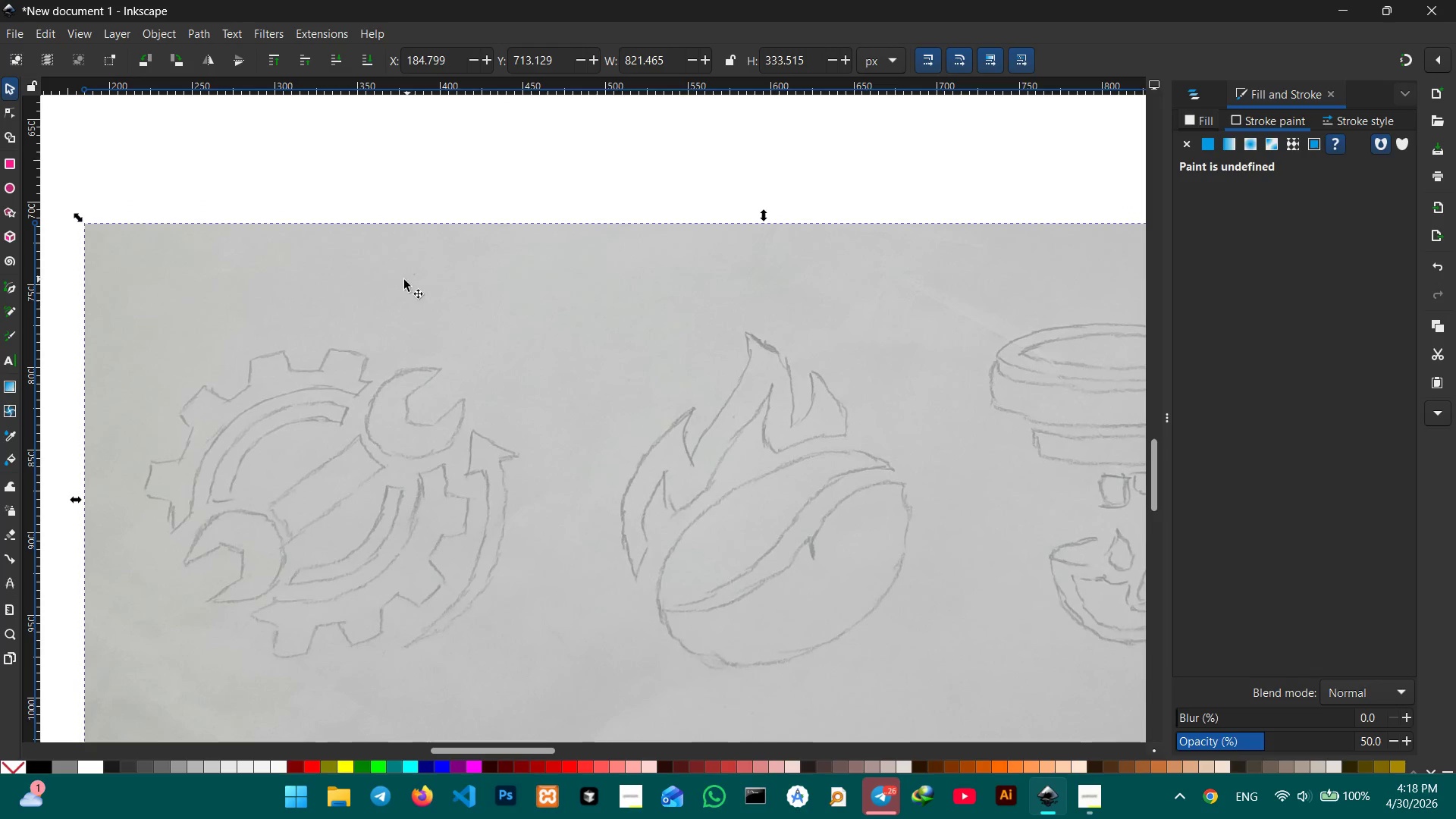 
scroll: coordinate [493, 334], scroll_direction: up, amount: 2.0
 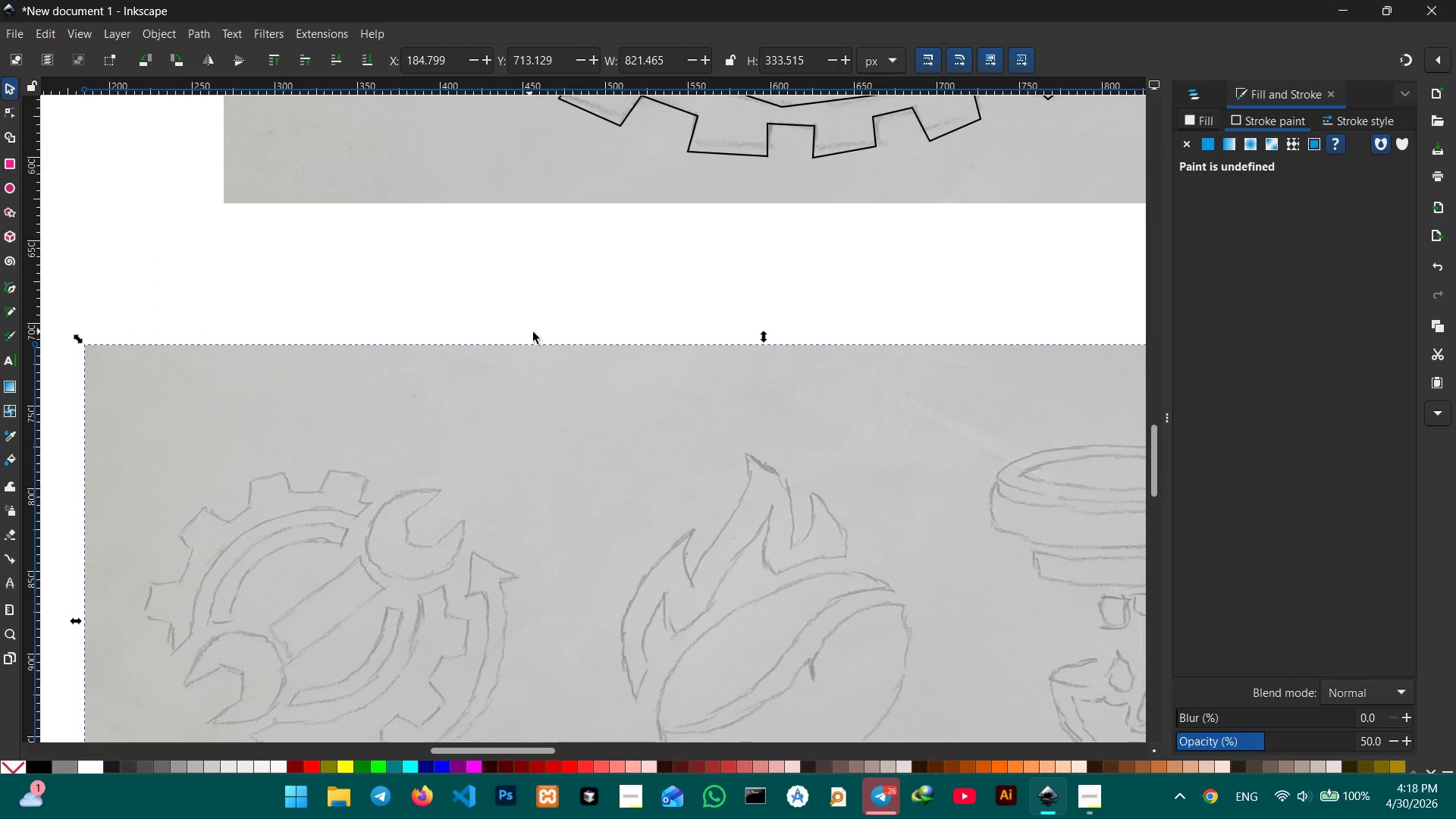 
hold_key(key=ControlLeft, duration=0.45)
scroll: coordinate [534, 332], scroll_direction: up, amount: 5.0
 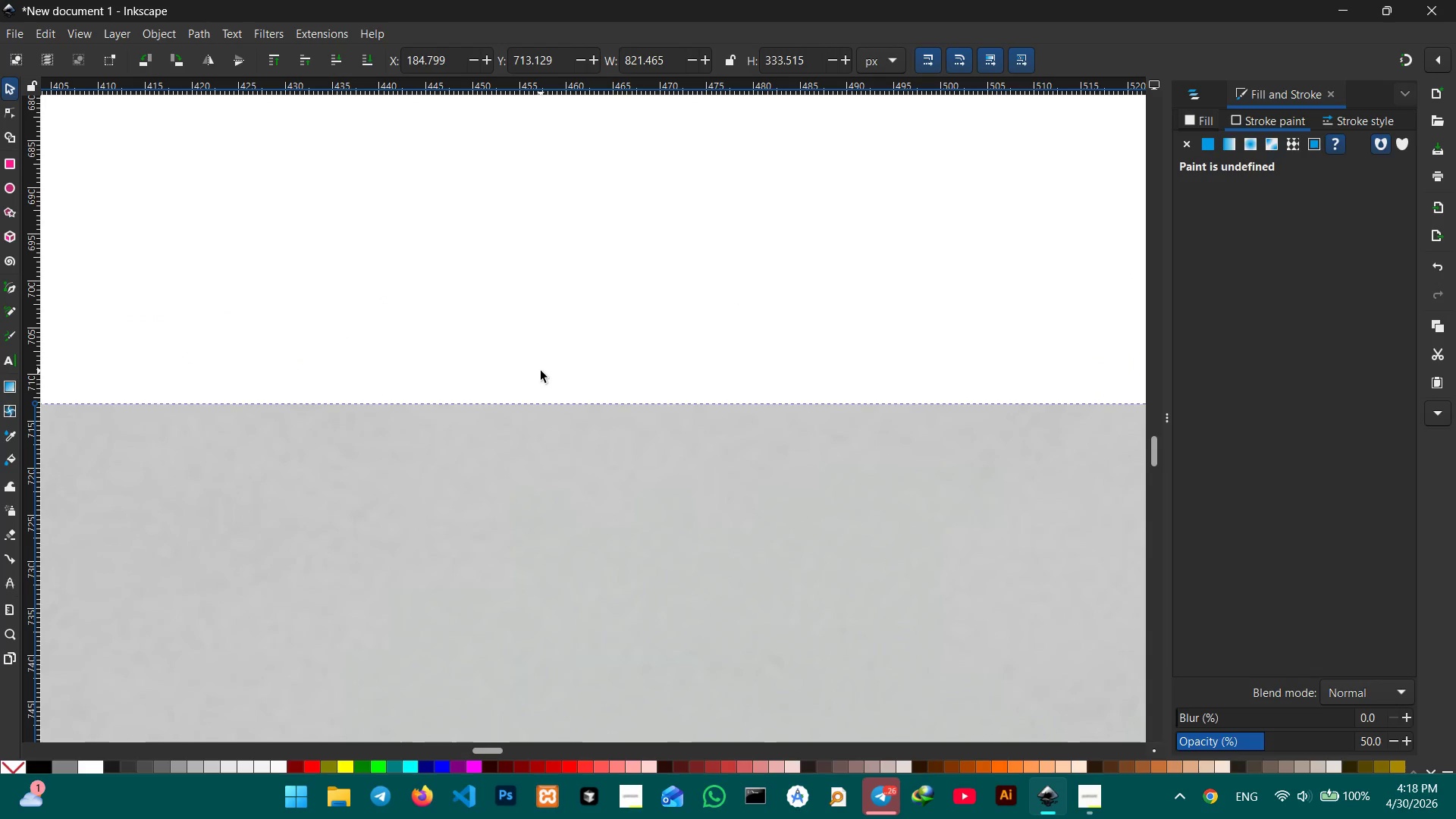 
scroll: coordinate [541, 371], scroll_direction: down, amount: 14.0
 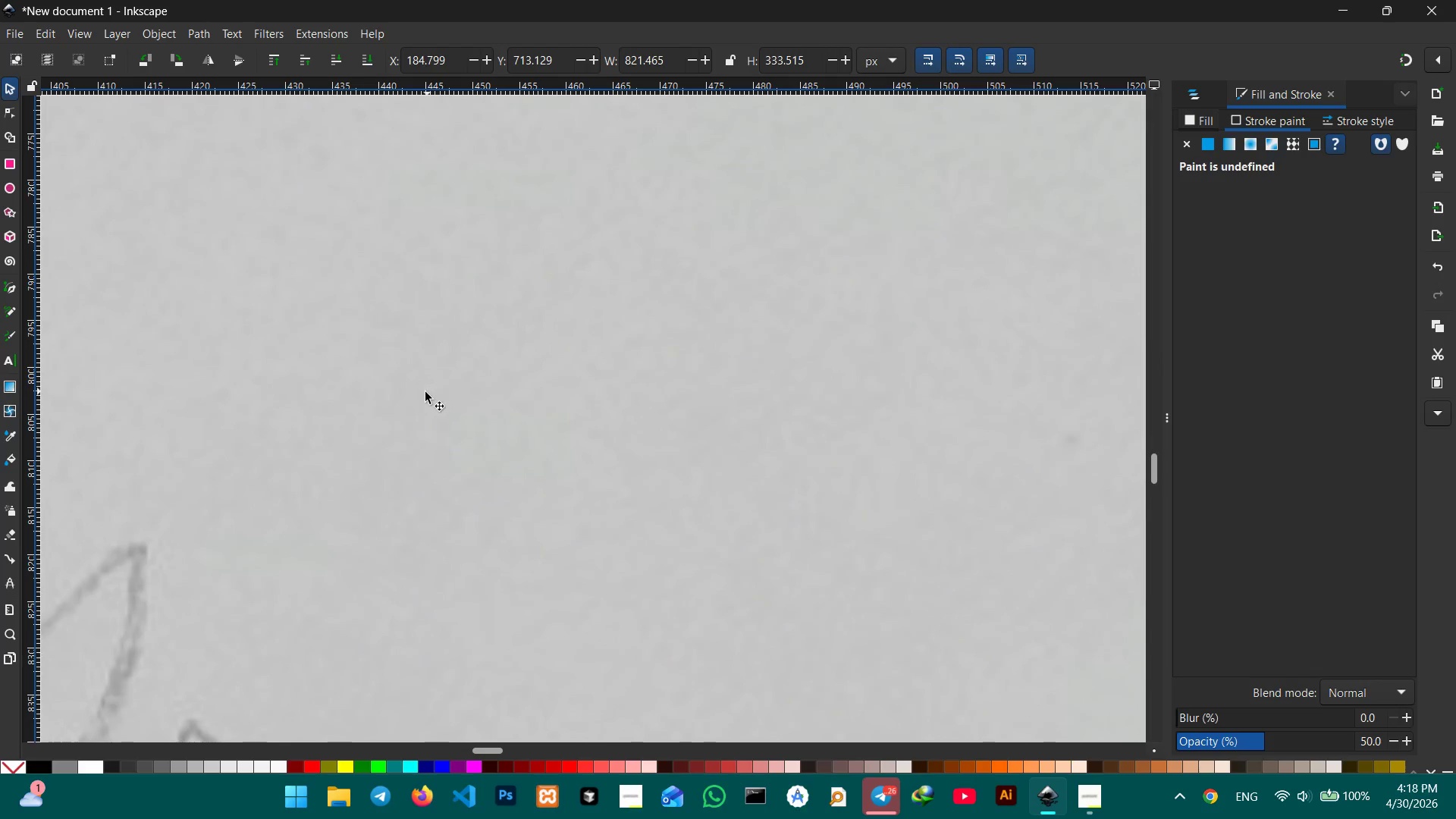 
hold_key(key=ControlLeft, duration=0.56)
left_click_drag(start_coordinate=[425, 392], to_coordinate=[438, 391])
 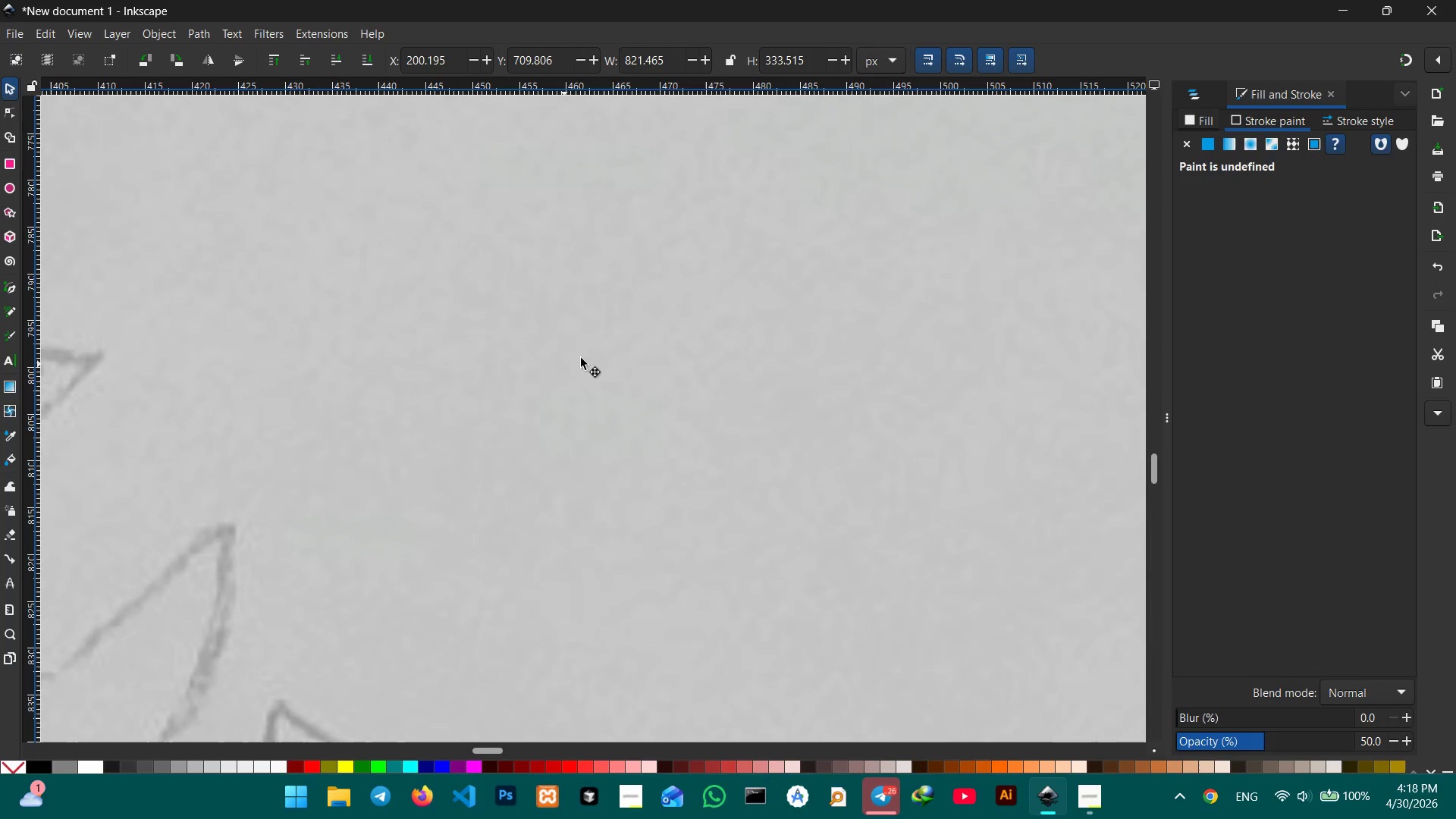 
scroll: coordinate [425, 392], scroll_direction: down, amount: 2.0
 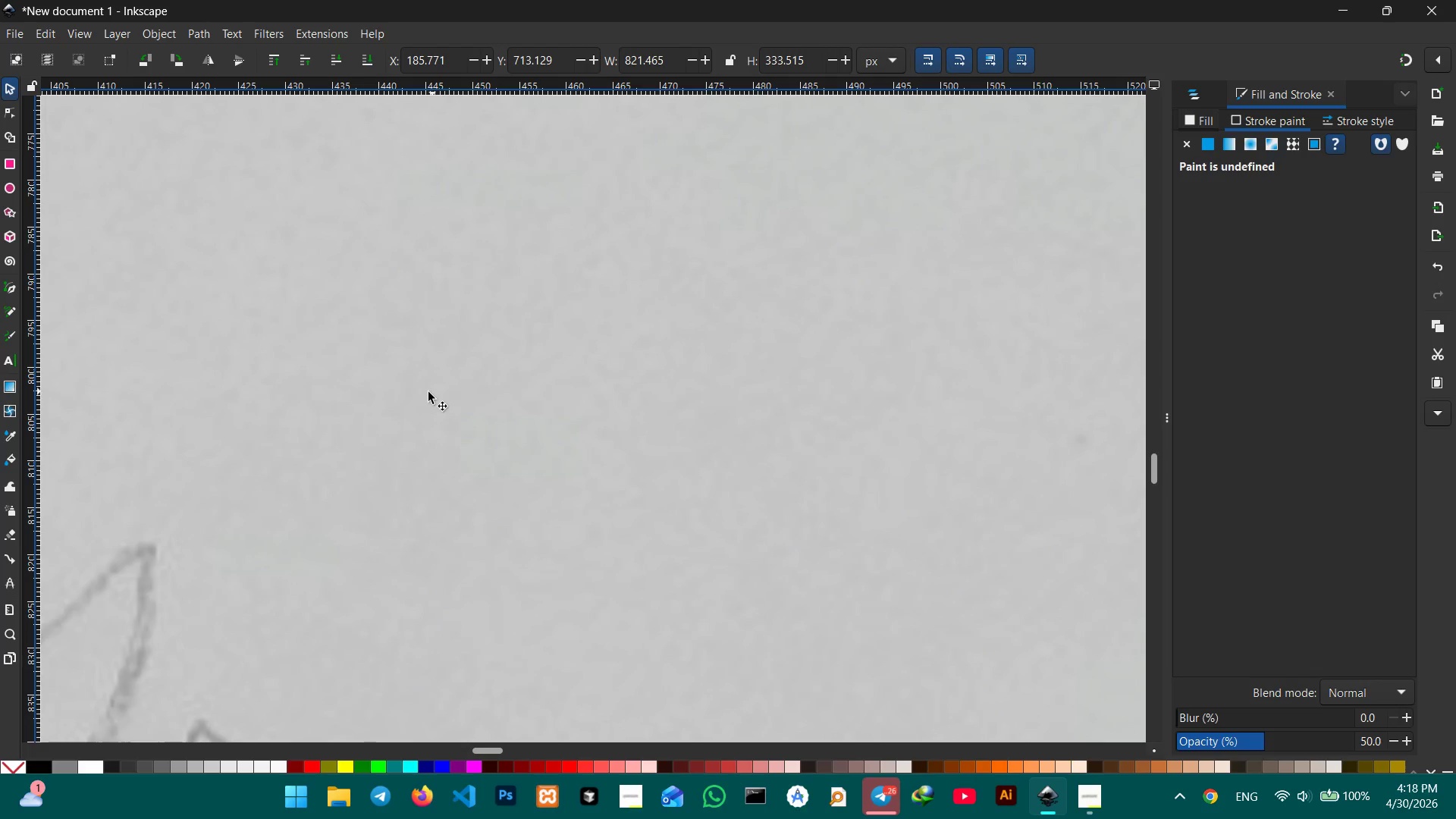 
left_click_drag(start_coordinate=[425, 394], to_coordinate=[587, 356])
 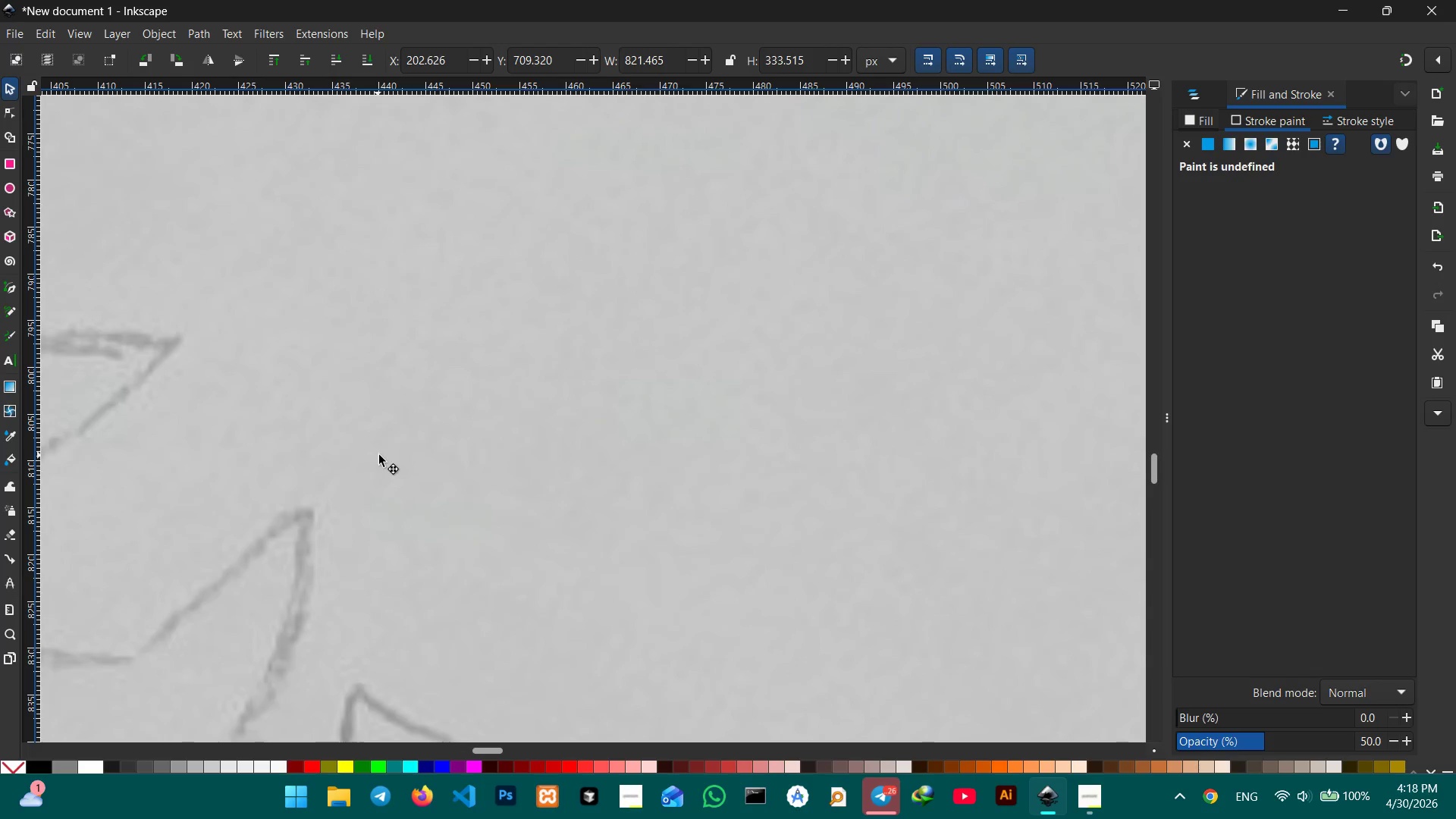 
left_click_drag(start_coordinate=[378, 454], to_coordinate=[620, 406])
 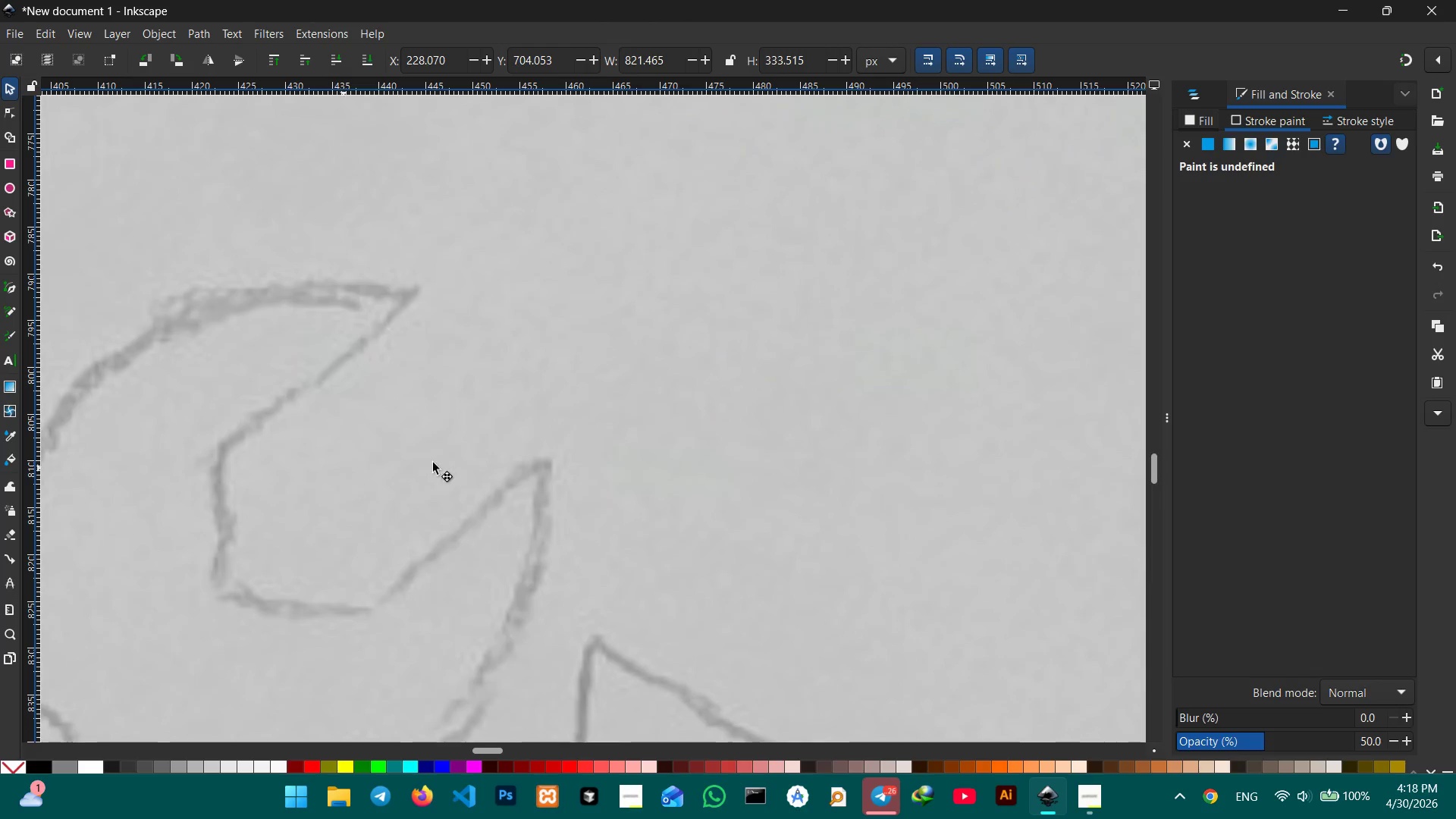 
left_click_drag(start_coordinate=[342, 468], to_coordinate=[721, 416])
 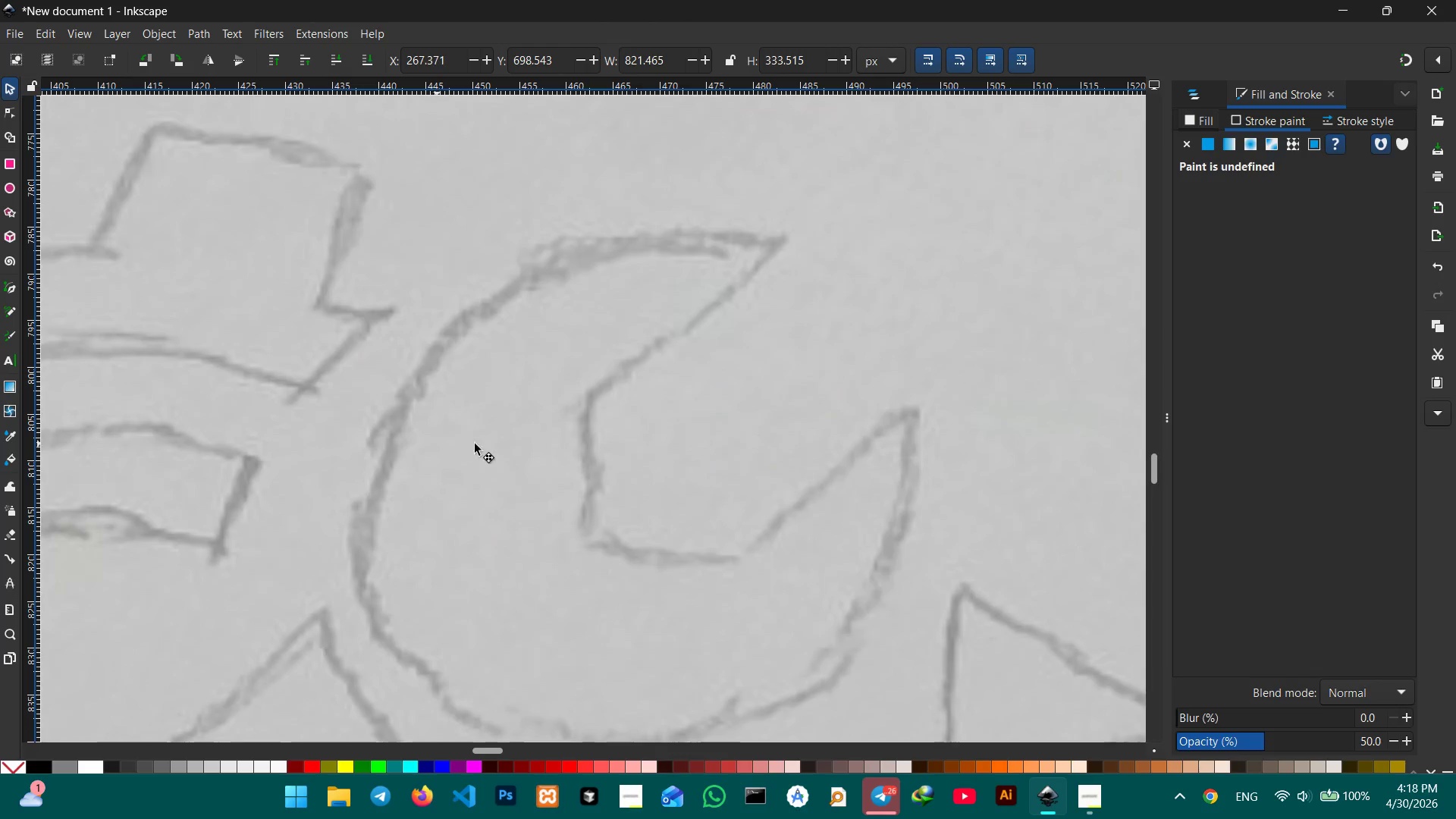 
left_click_drag(start_coordinate=[428, 443], to_coordinate=[808, 397])
 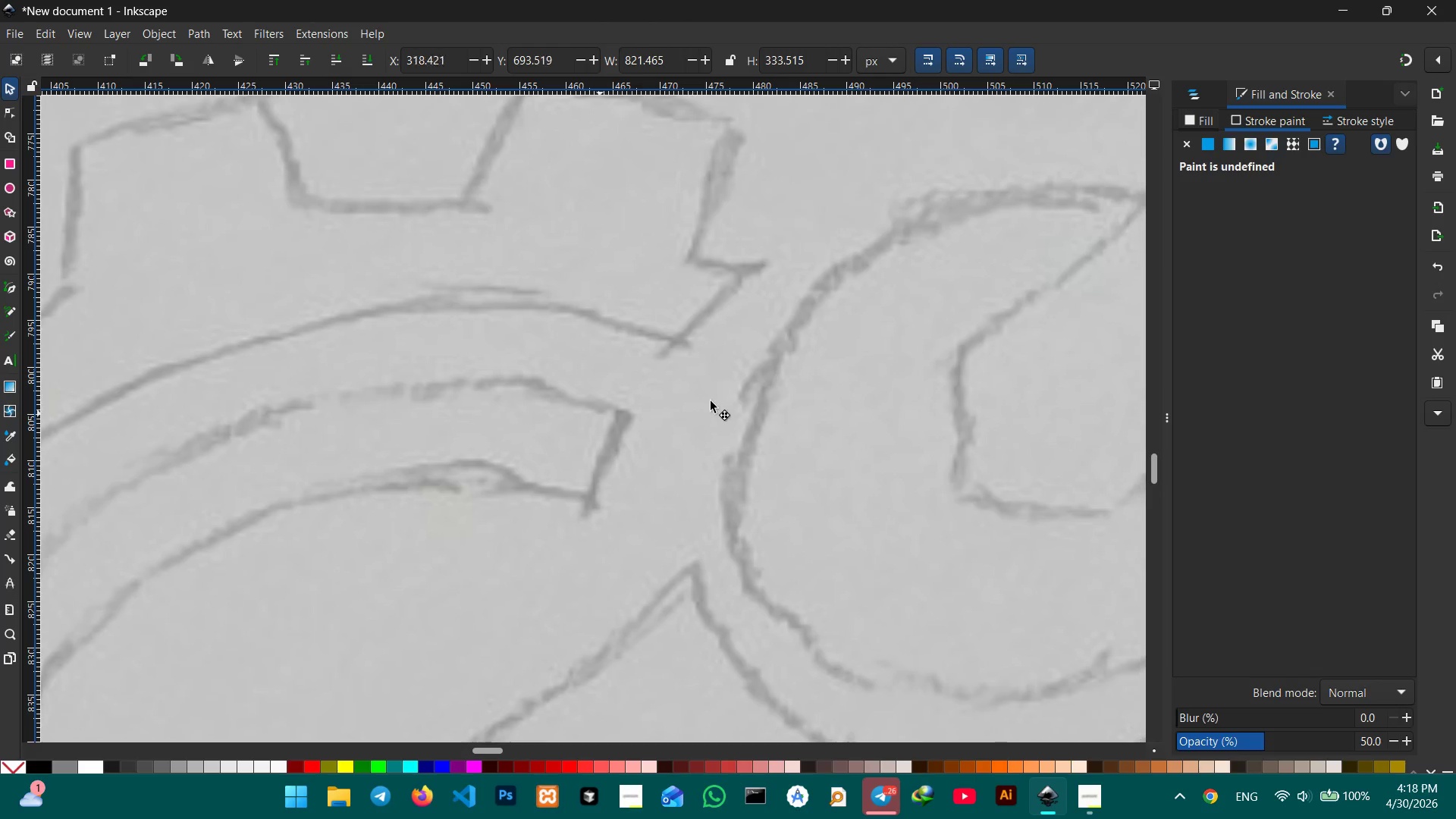 
left_click_drag(start_coordinate=[488, 413], to_coordinate=[807, 385])
 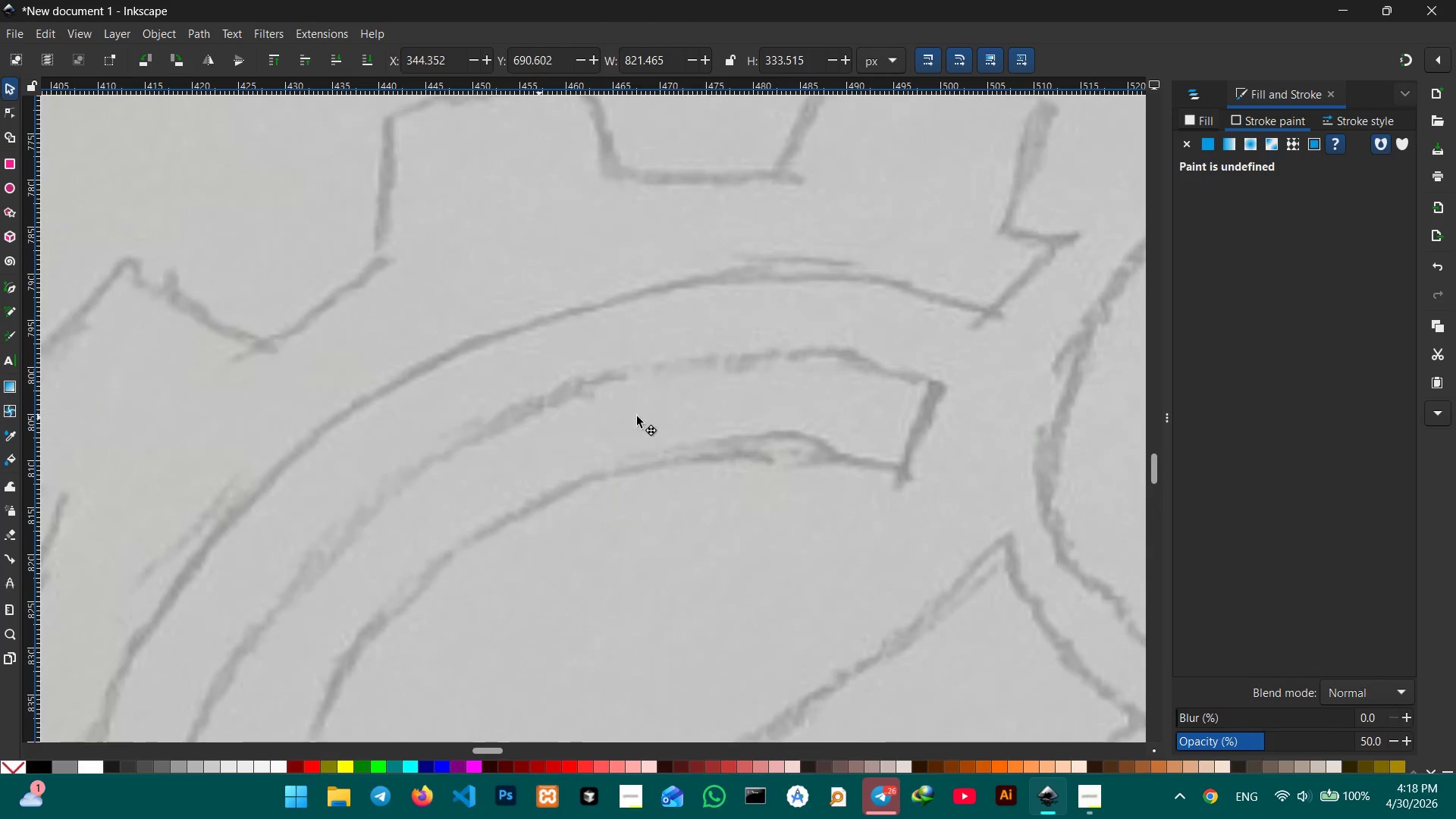 
left_click_drag(start_coordinate=[479, 413], to_coordinate=[862, 391])
 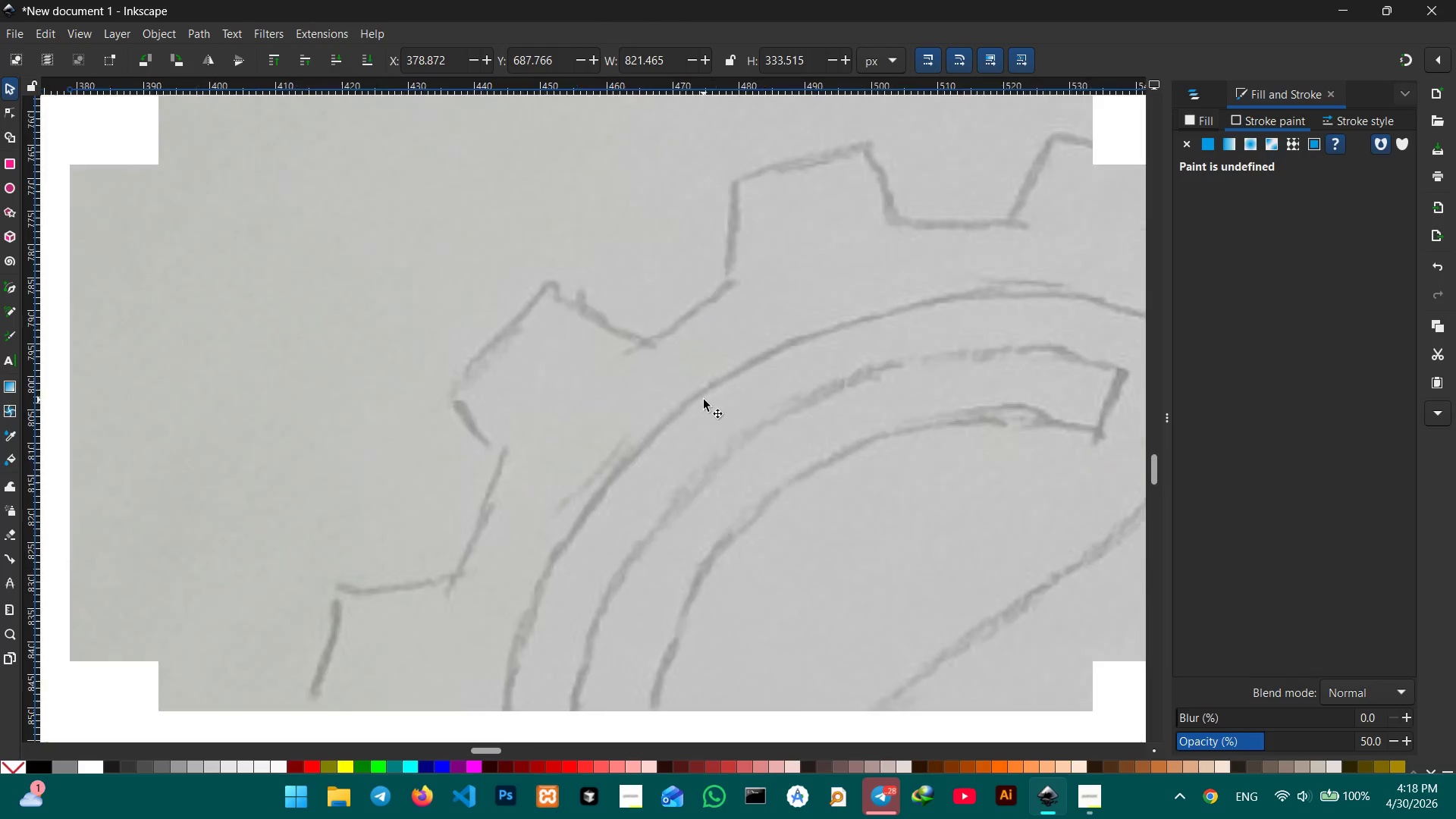 
hold_key(key=ControlLeft, duration=0.55)
scroll: coordinate [704, 400], scroll_direction: down, amount: 6.0
 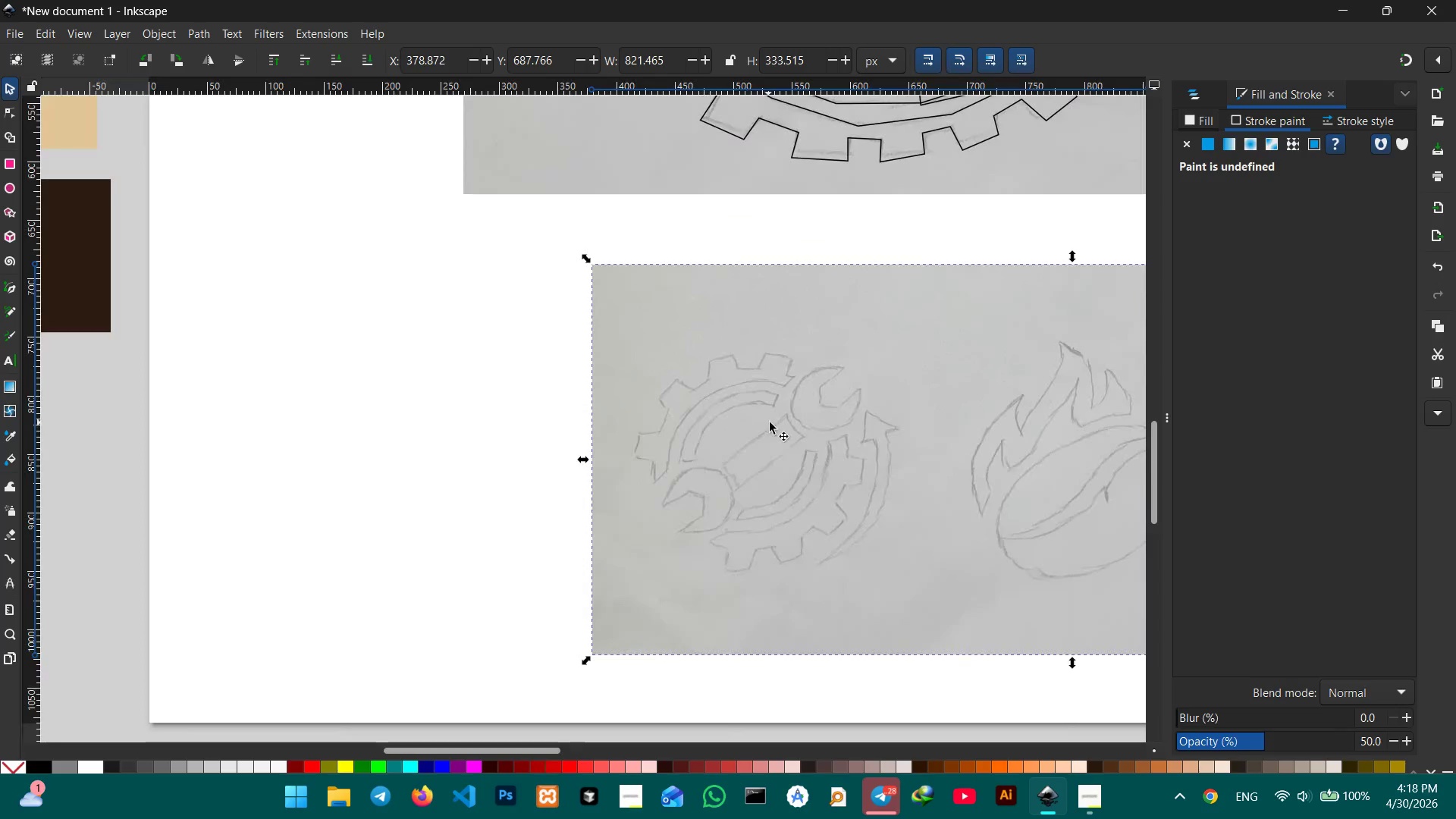 
left_click_drag(start_coordinate=[770, 422], to_coordinate=[642, 399])
 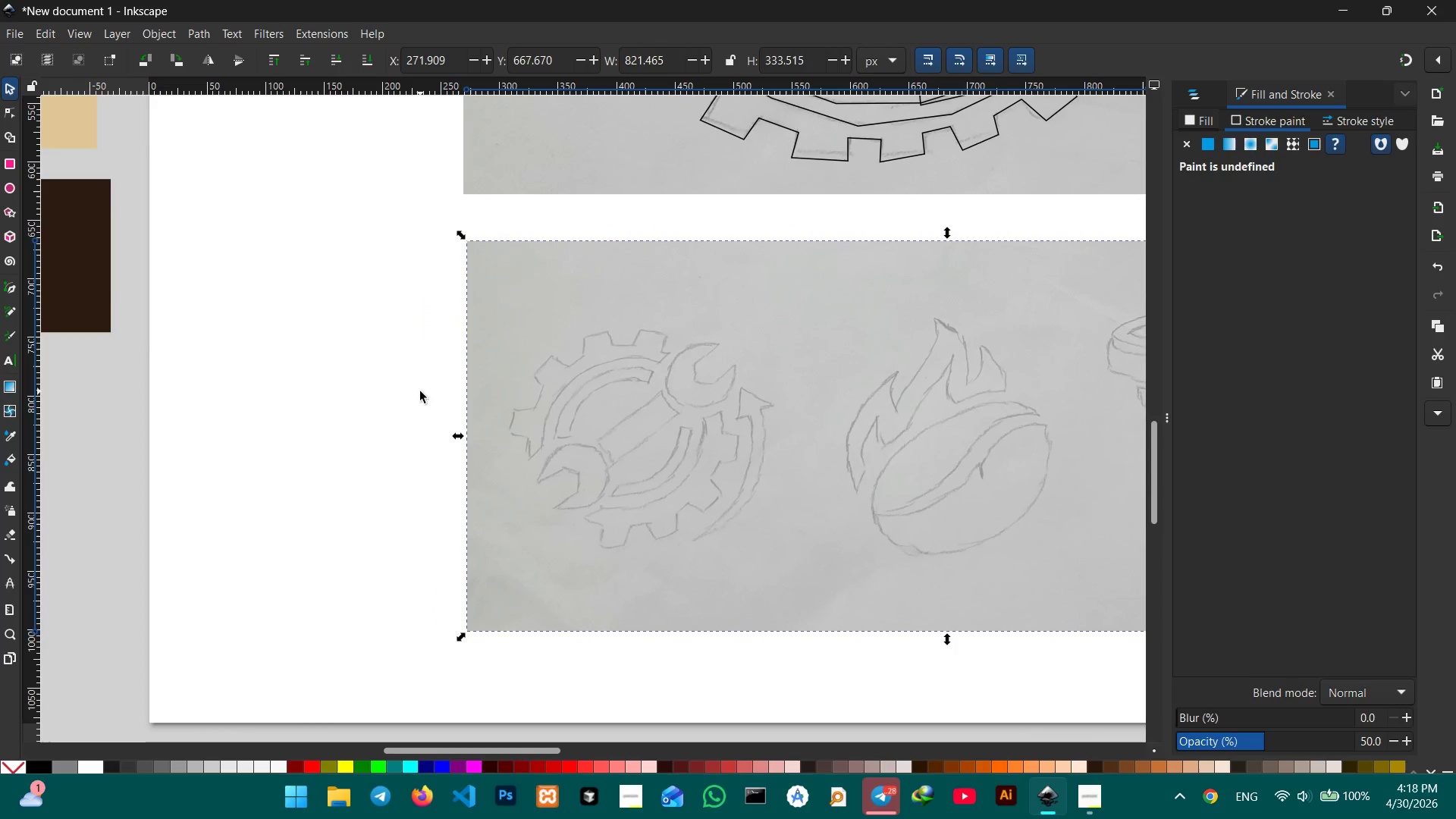 
left_click([420, 391])
 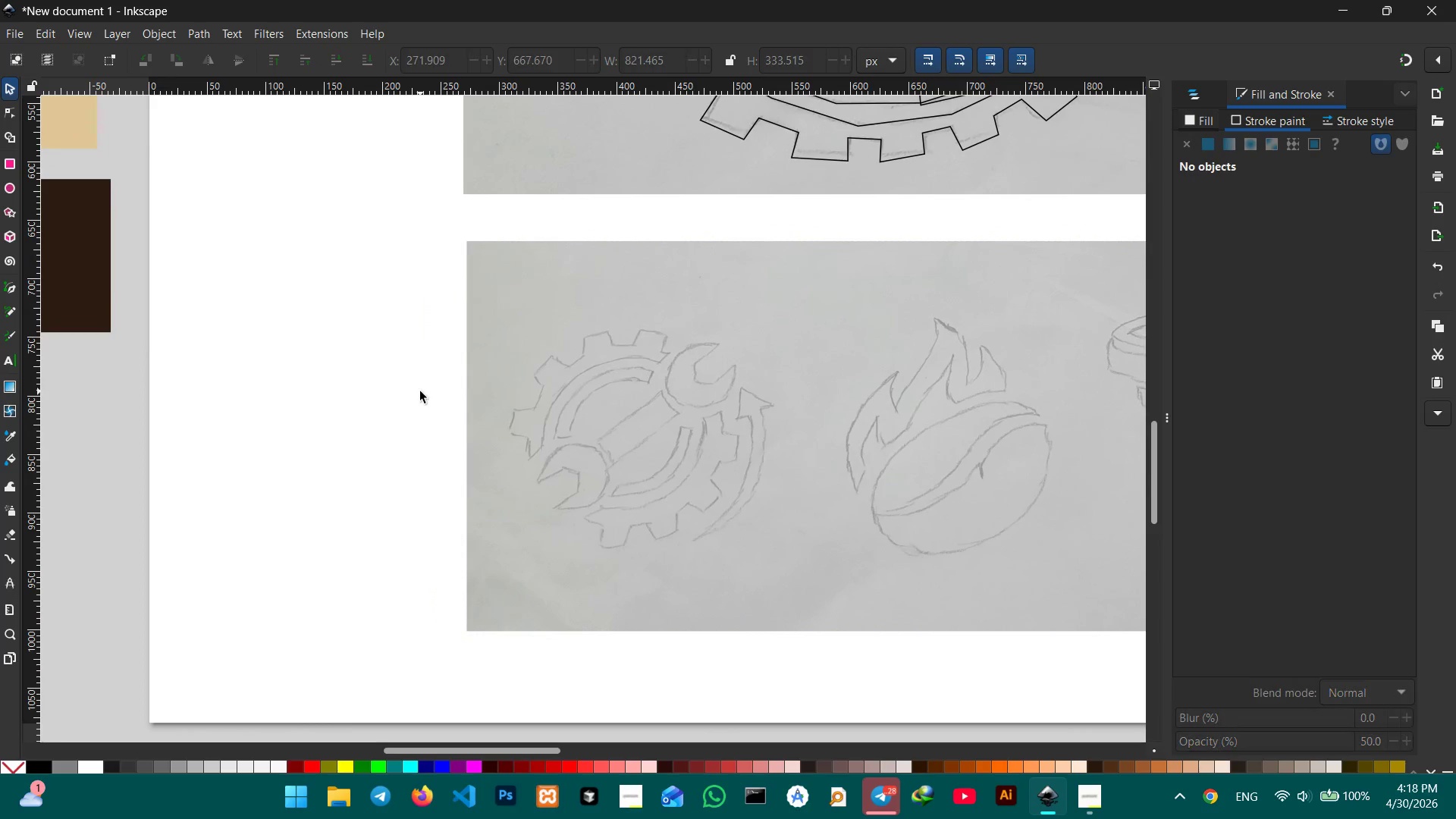 
hold_key(key=ControlLeft, duration=0.56)
scroll: coordinate [420, 391], scroll_direction: up, amount: 1.0
 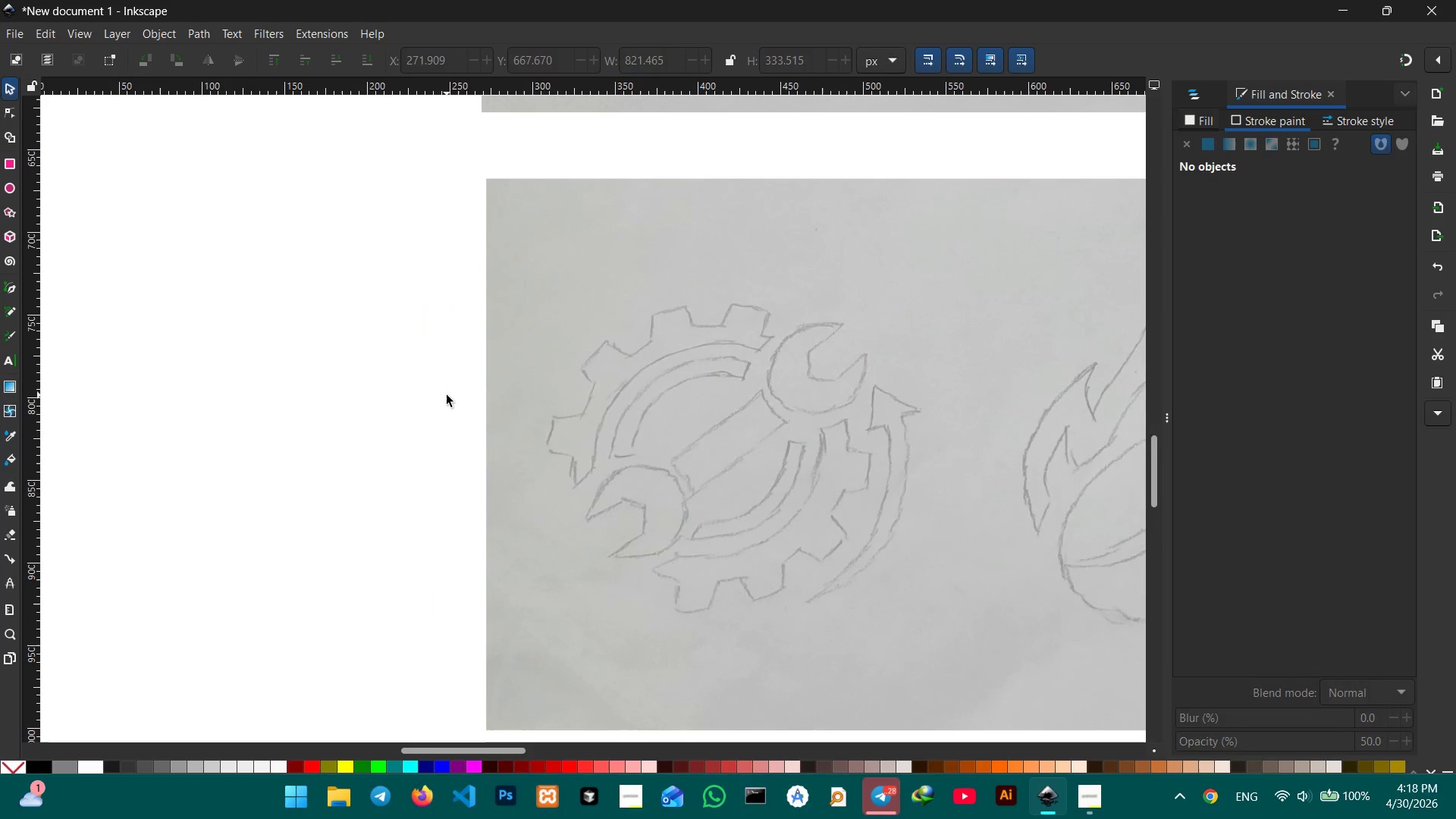 
key(Control+ControlLeft)
 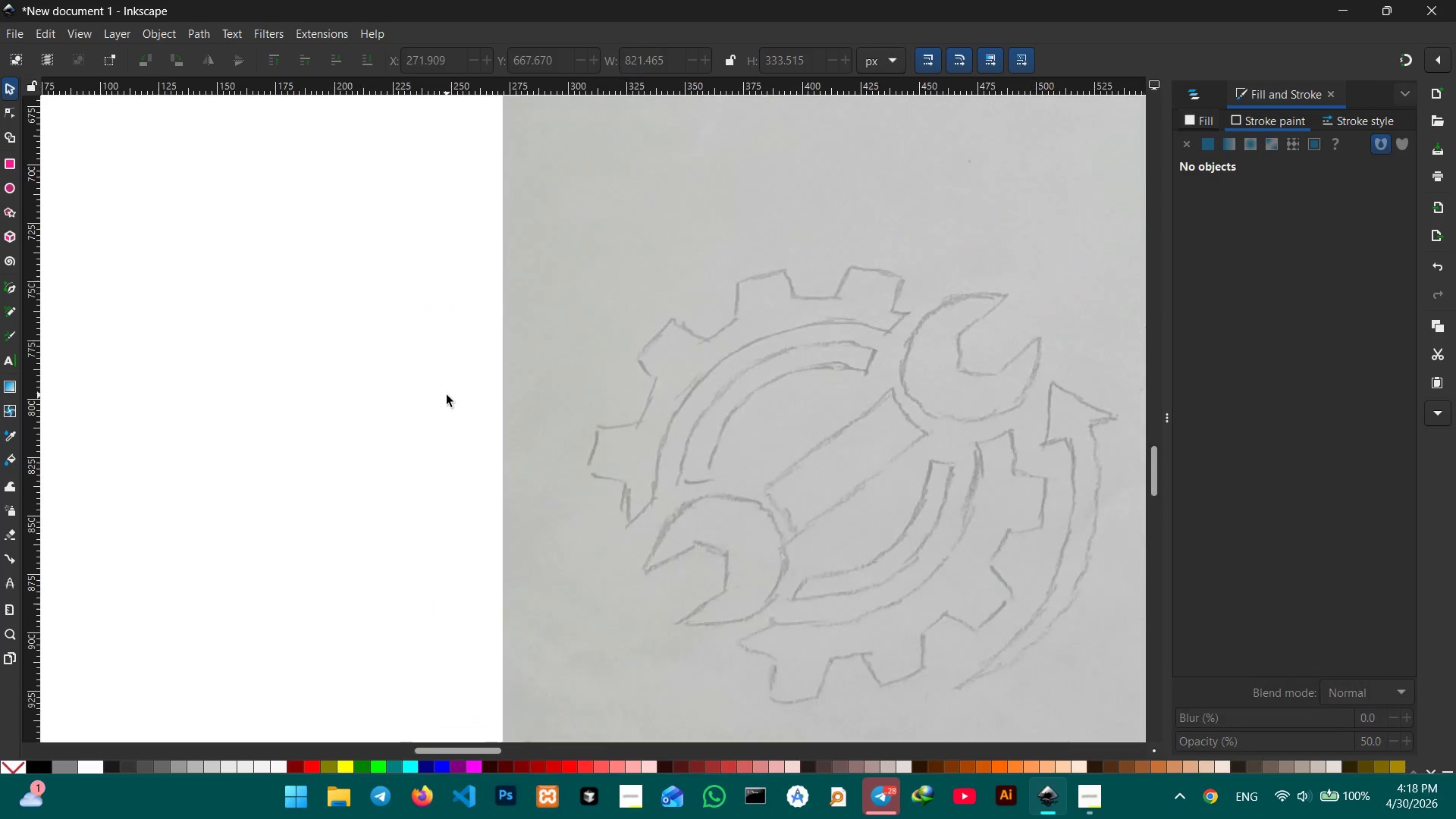 
scroll: coordinate [447, 395], scroll_direction: up, amount: 1.0
 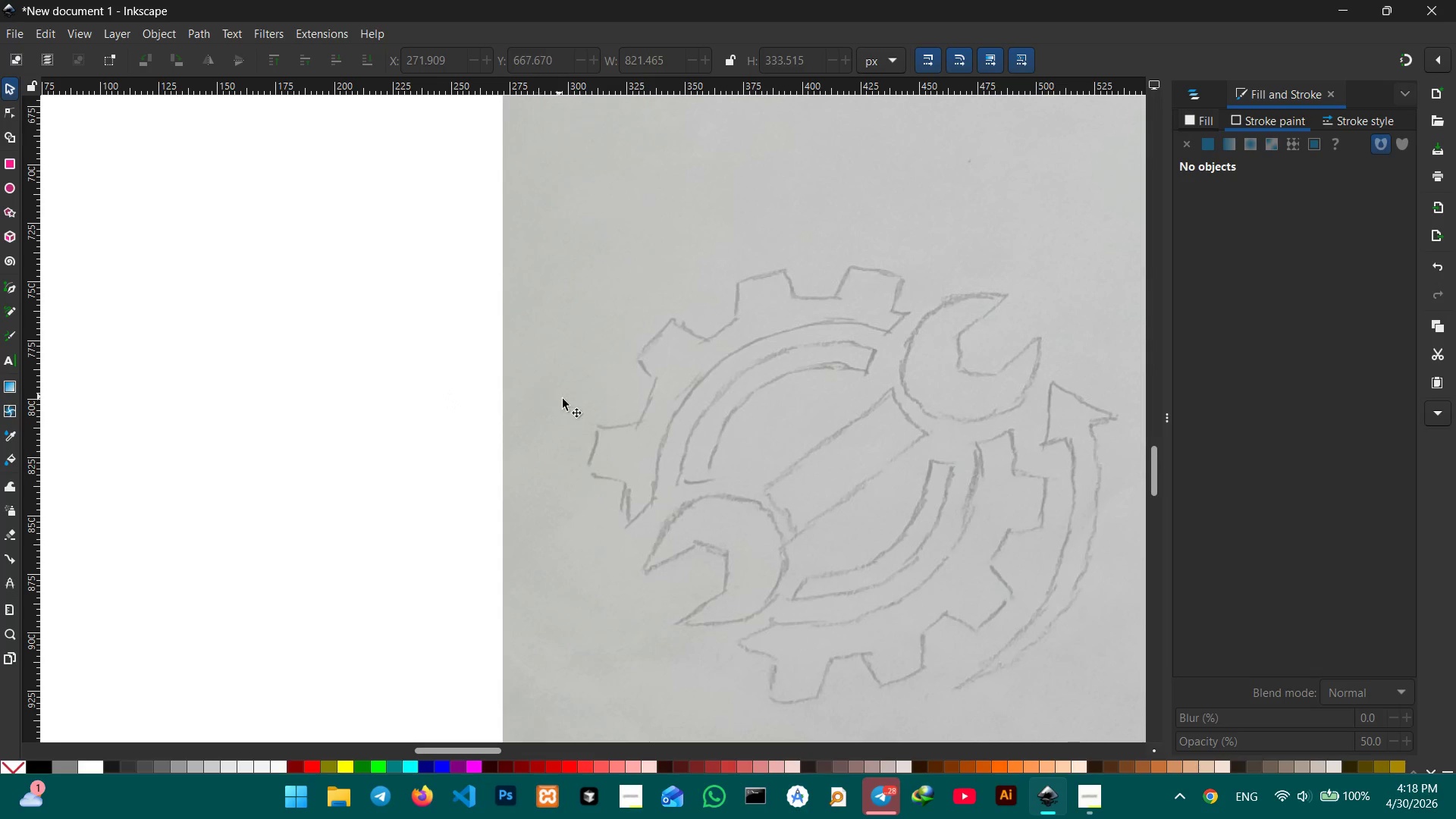 
hold_key(key=Space, duration=1.52)
 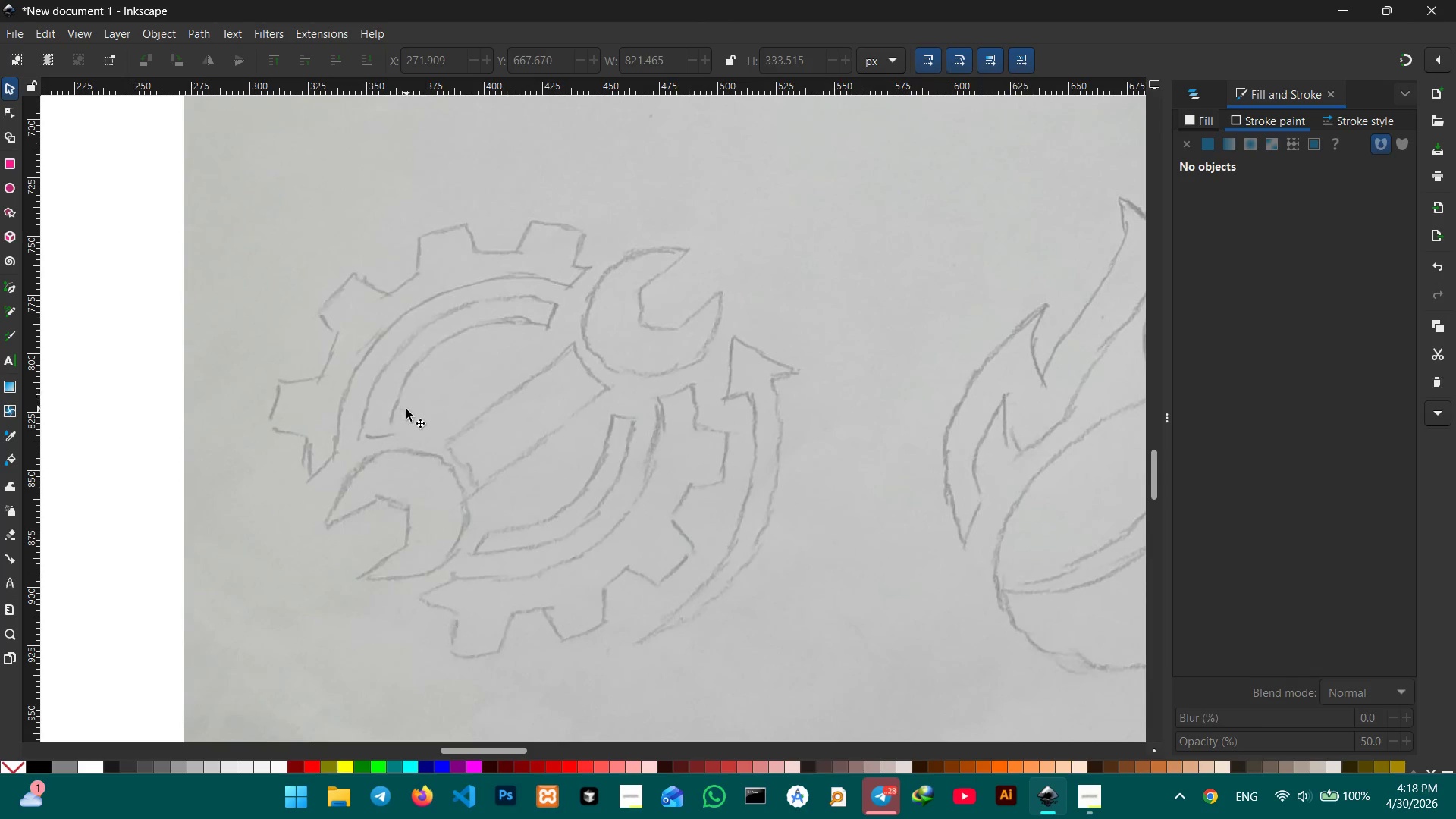 
left_click_drag(start_coordinate=[676, 434], to_coordinate=[322, 384])
 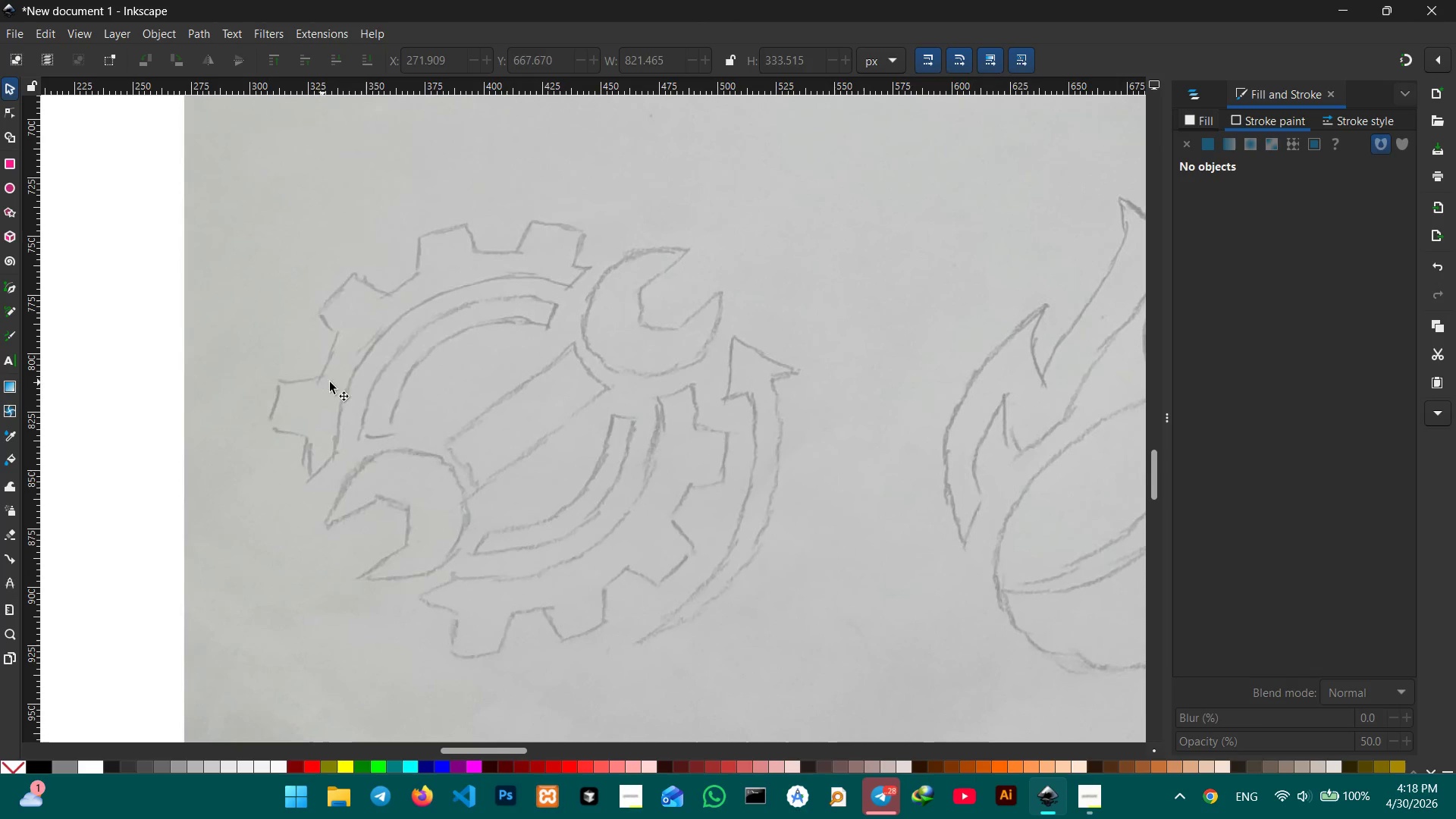 
key(Space)
 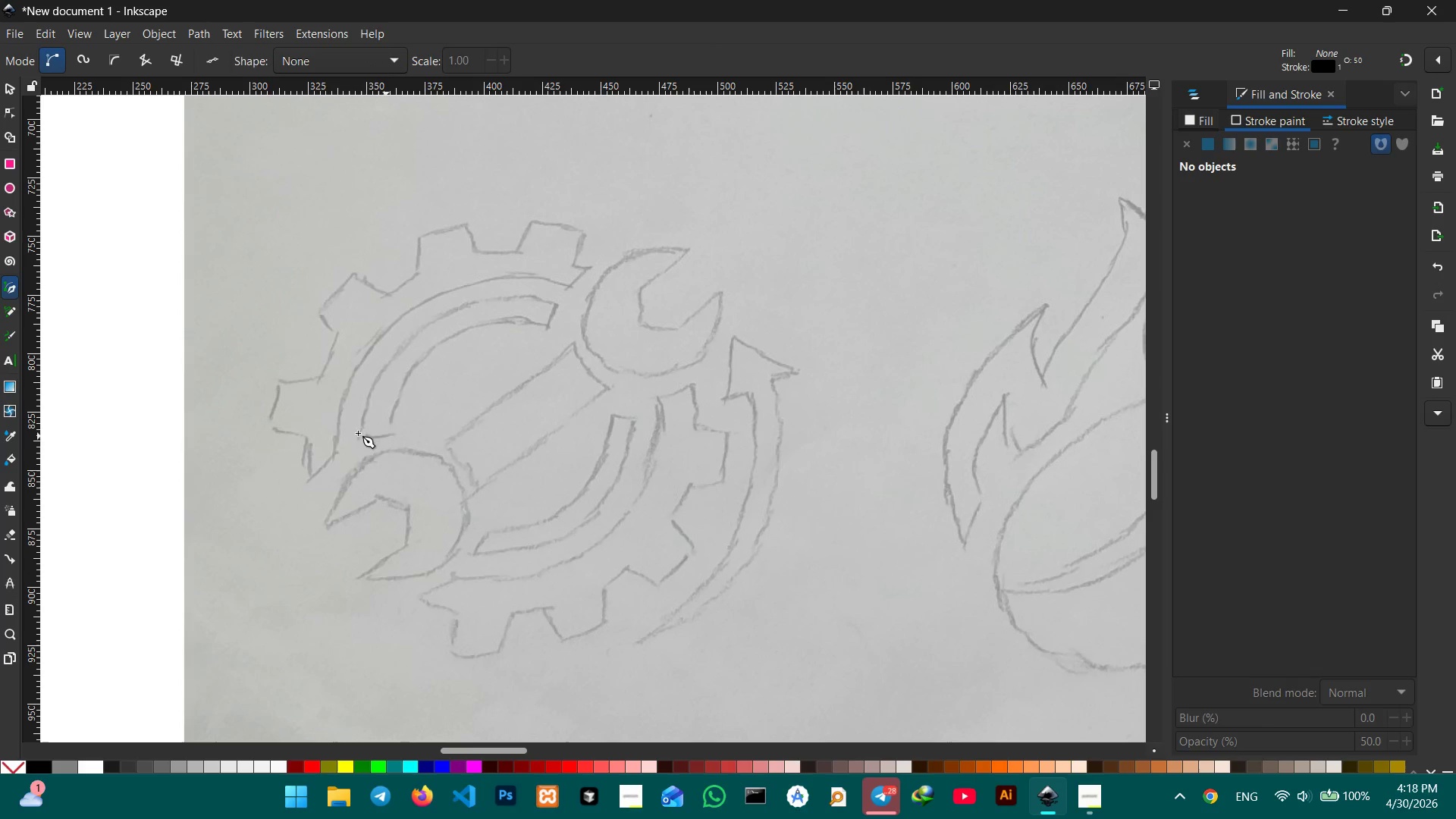 
wait(5.31)
 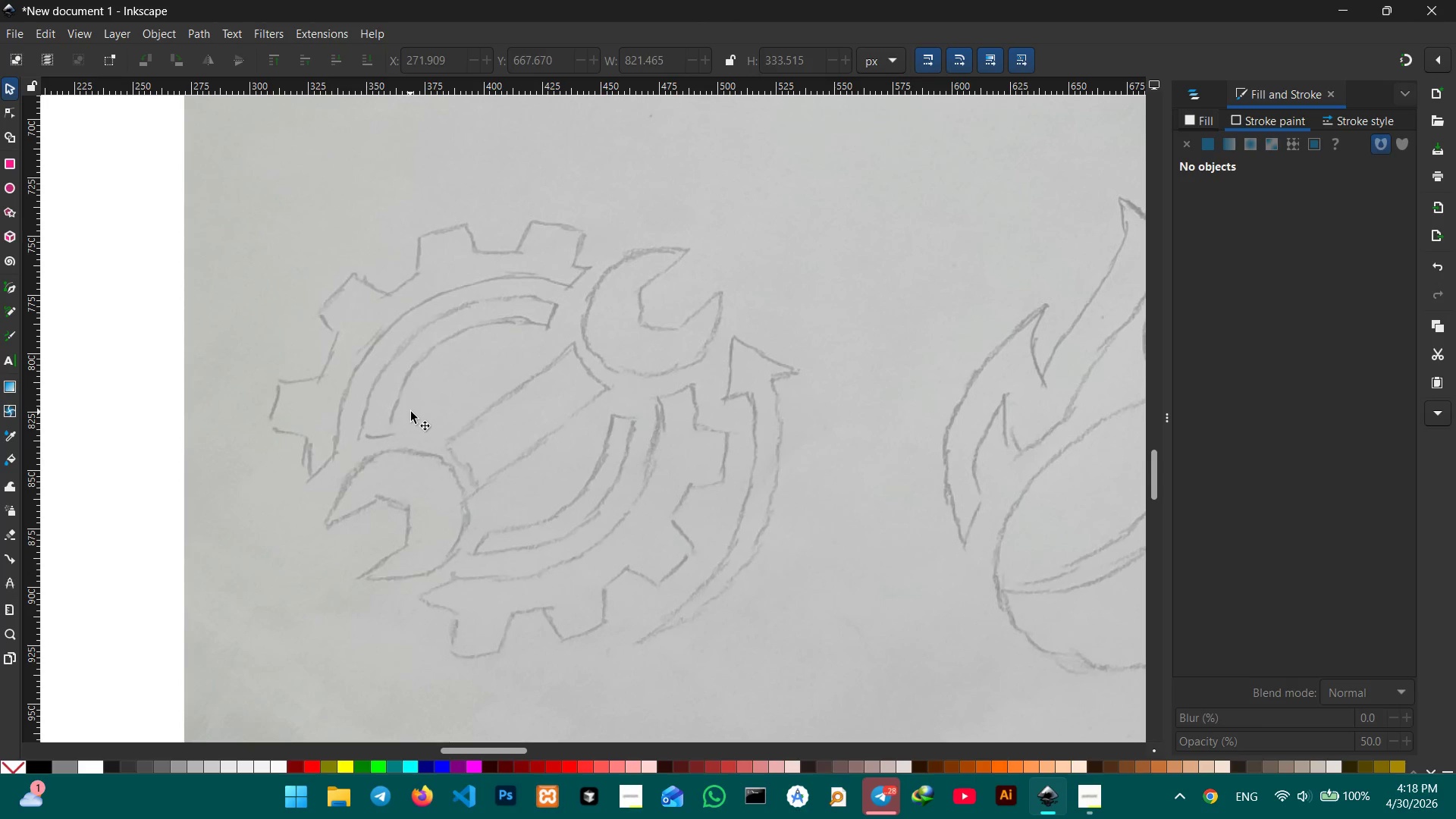 
left_click([309, 480])
 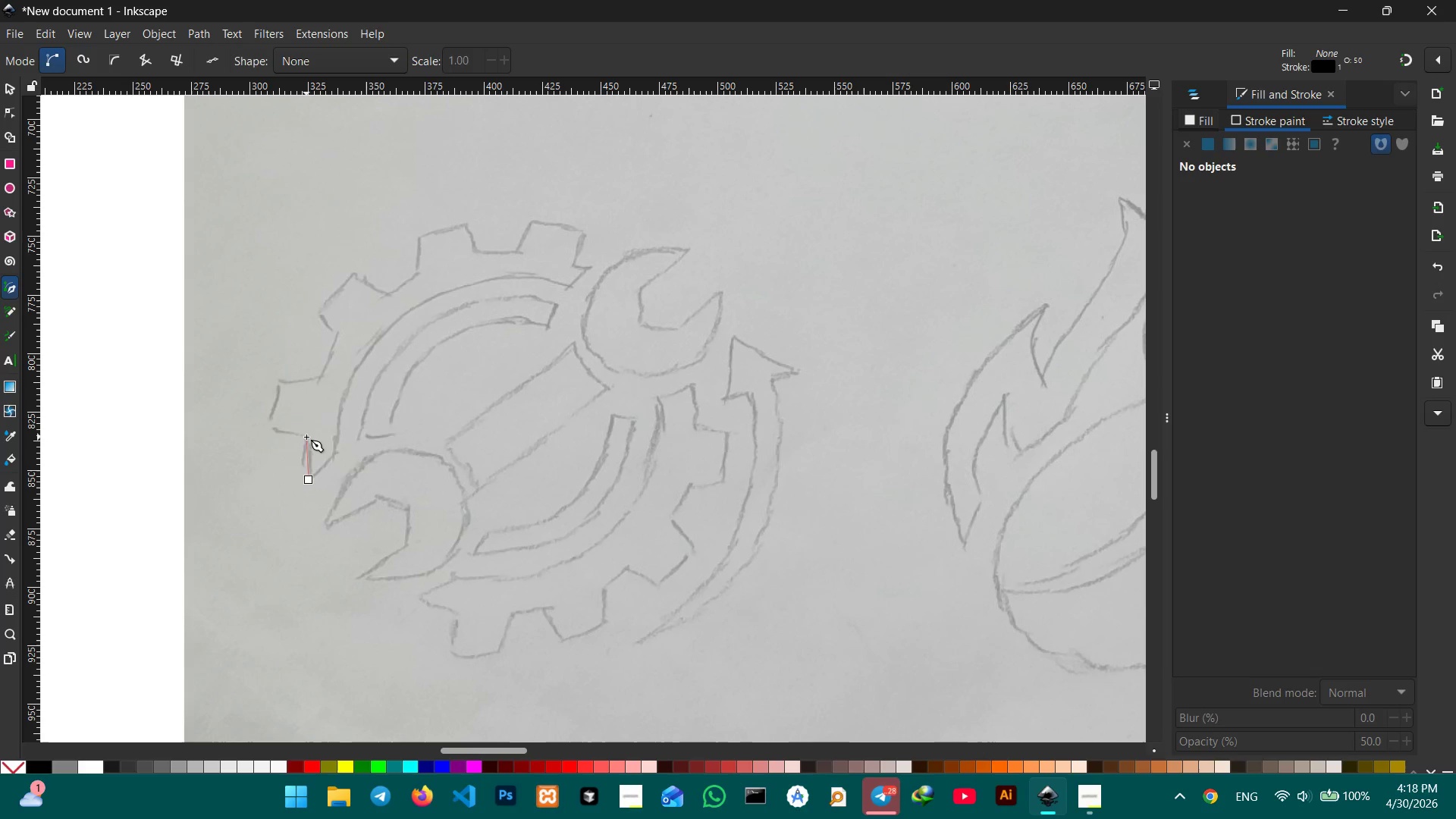 
left_click([306, 437])
 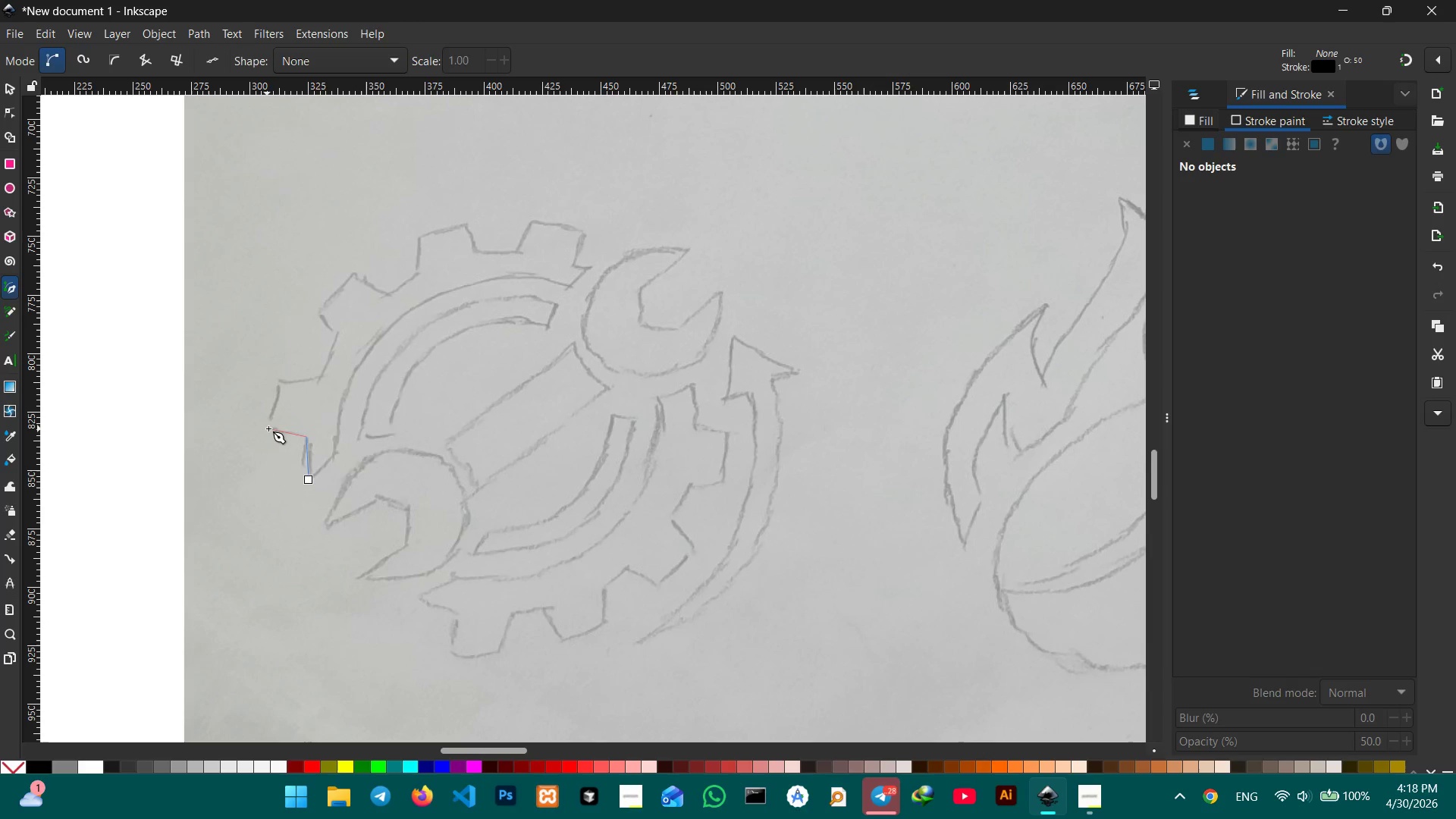 
left_click([269, 428])
 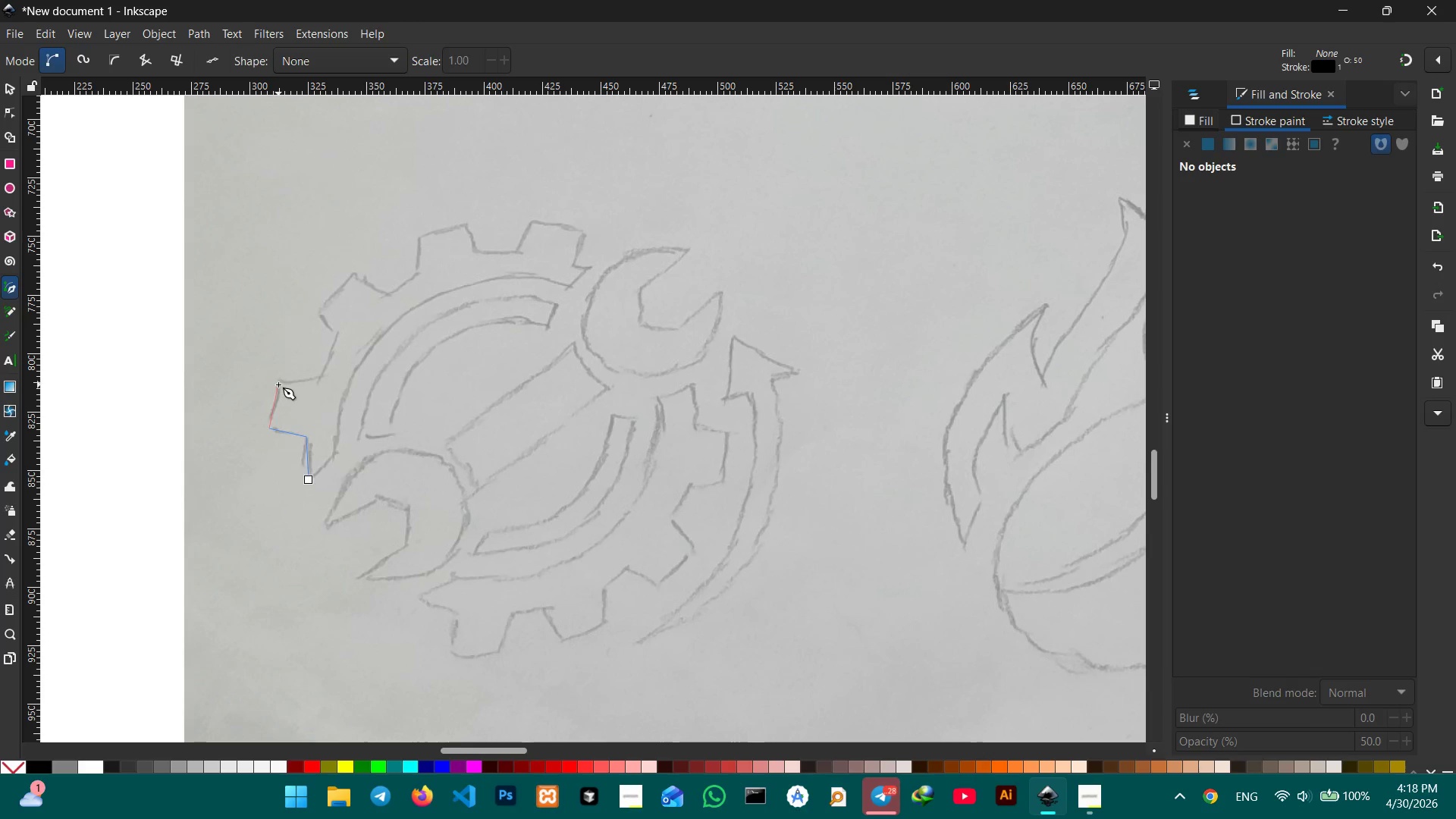 
left_click([278, 384])
 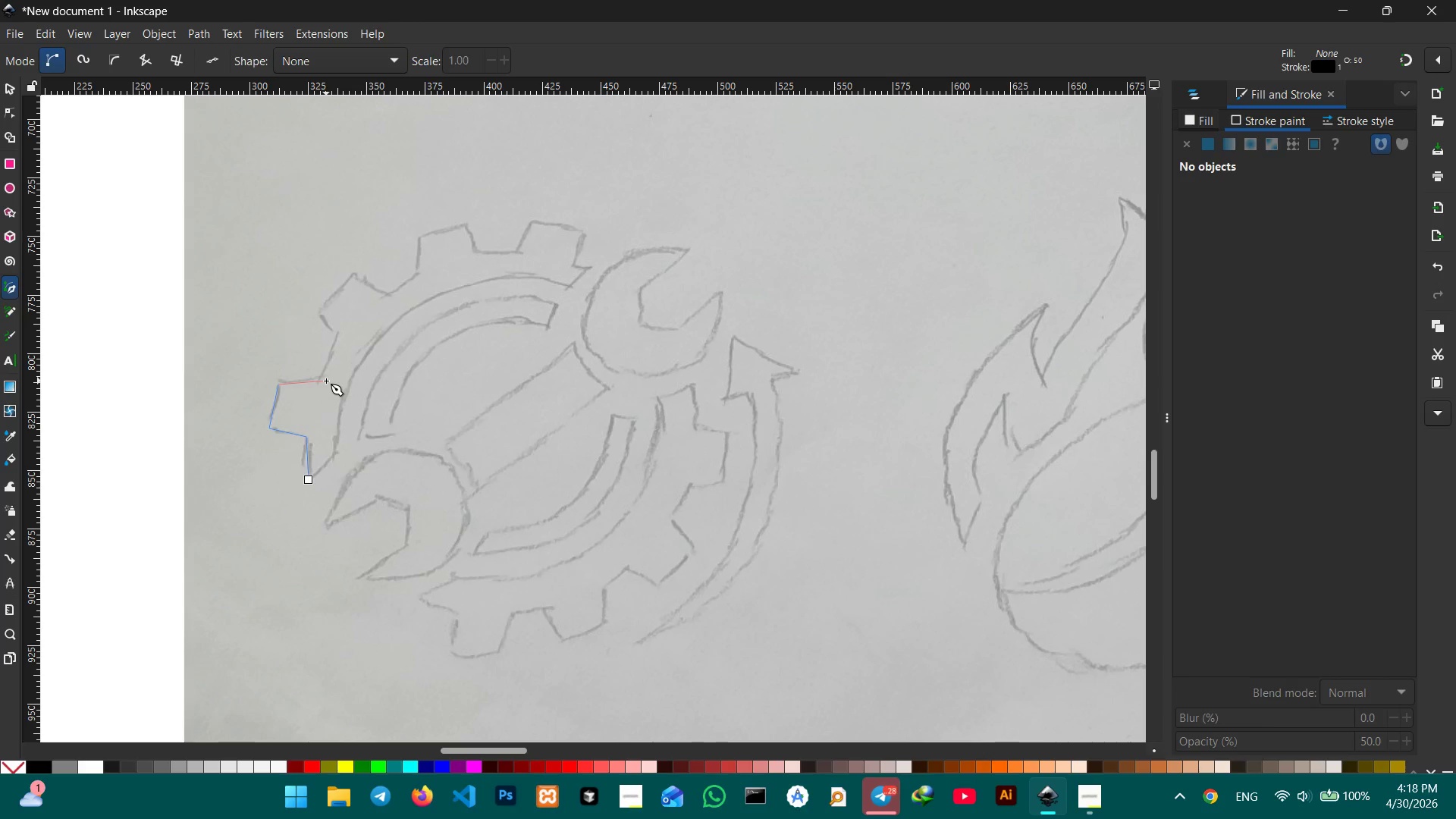 
left_click([324, 381])
 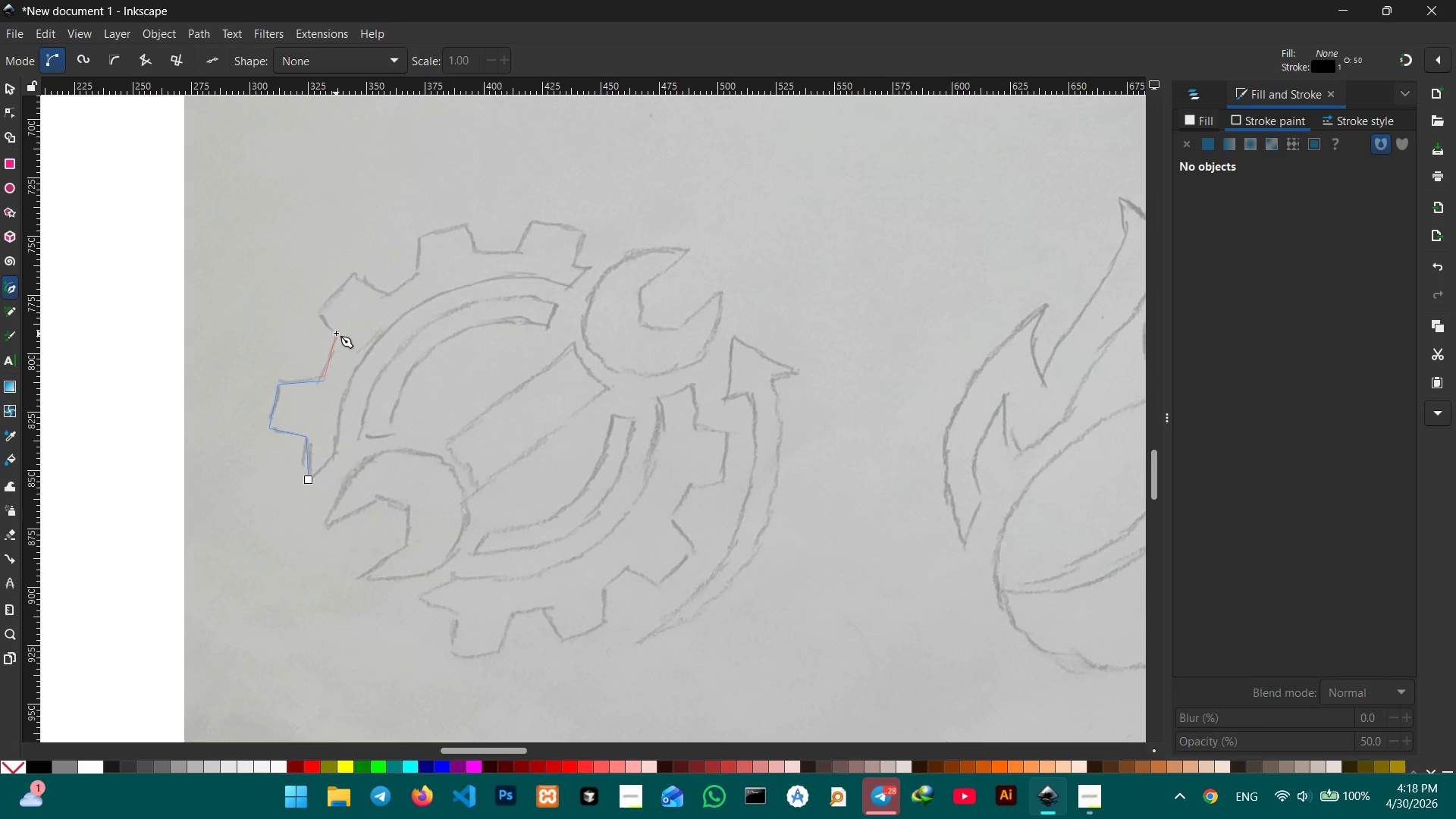 
left_click([336, 332])
 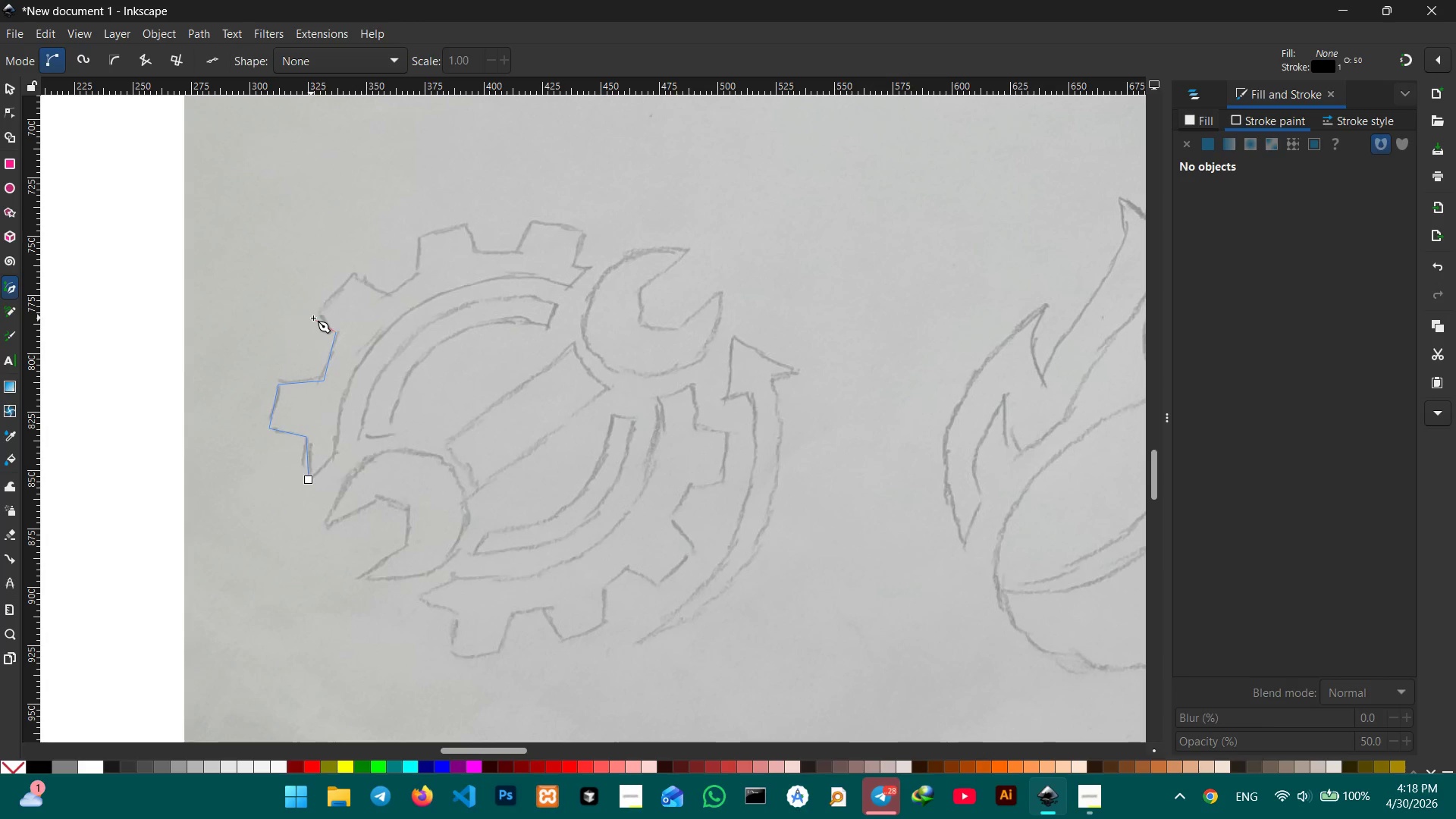 
left_click([318, 314])
 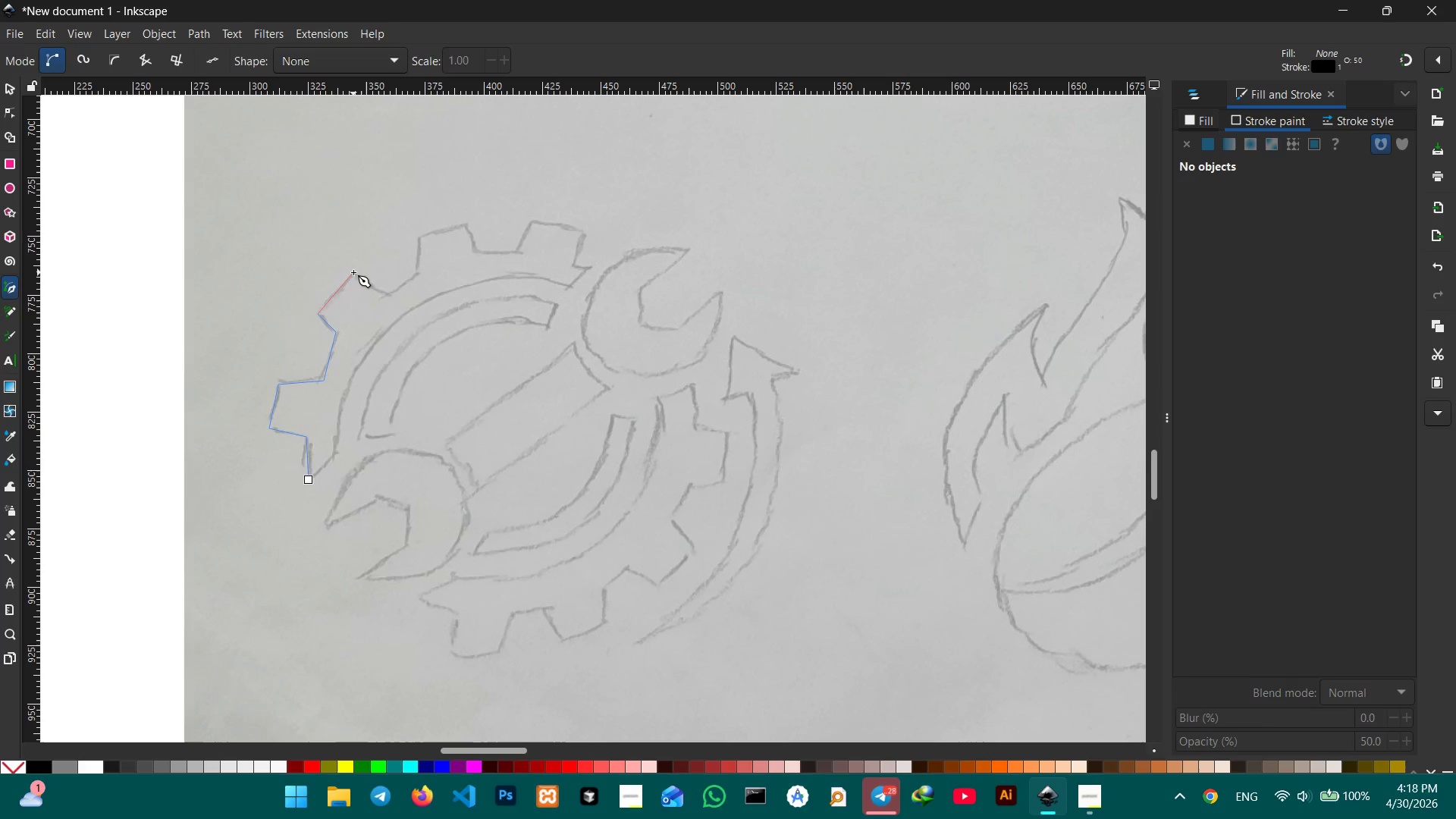 
left_click([353, 272])
 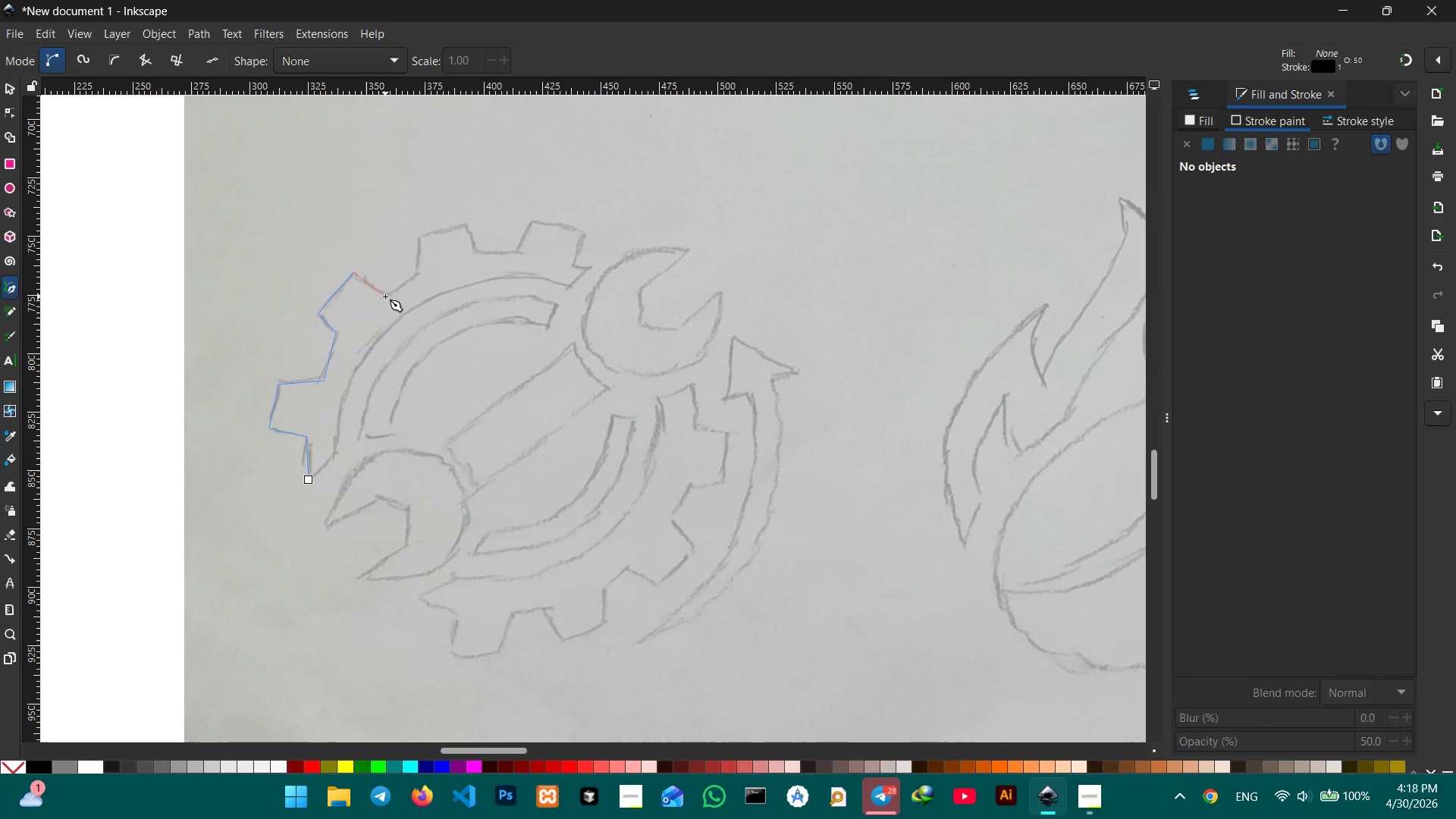 
left_click([385, 297])
 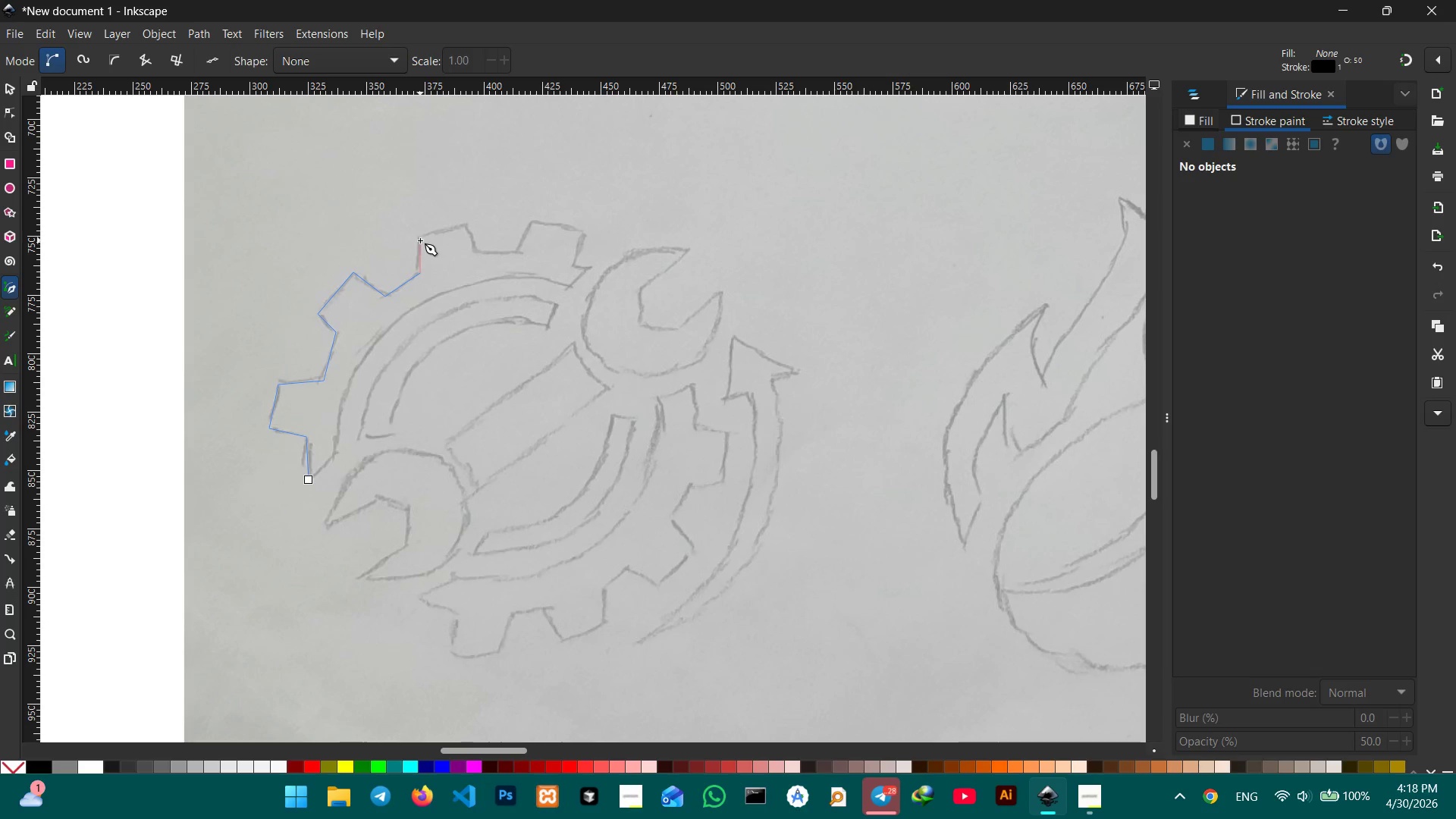 
left_click([419, 240])
 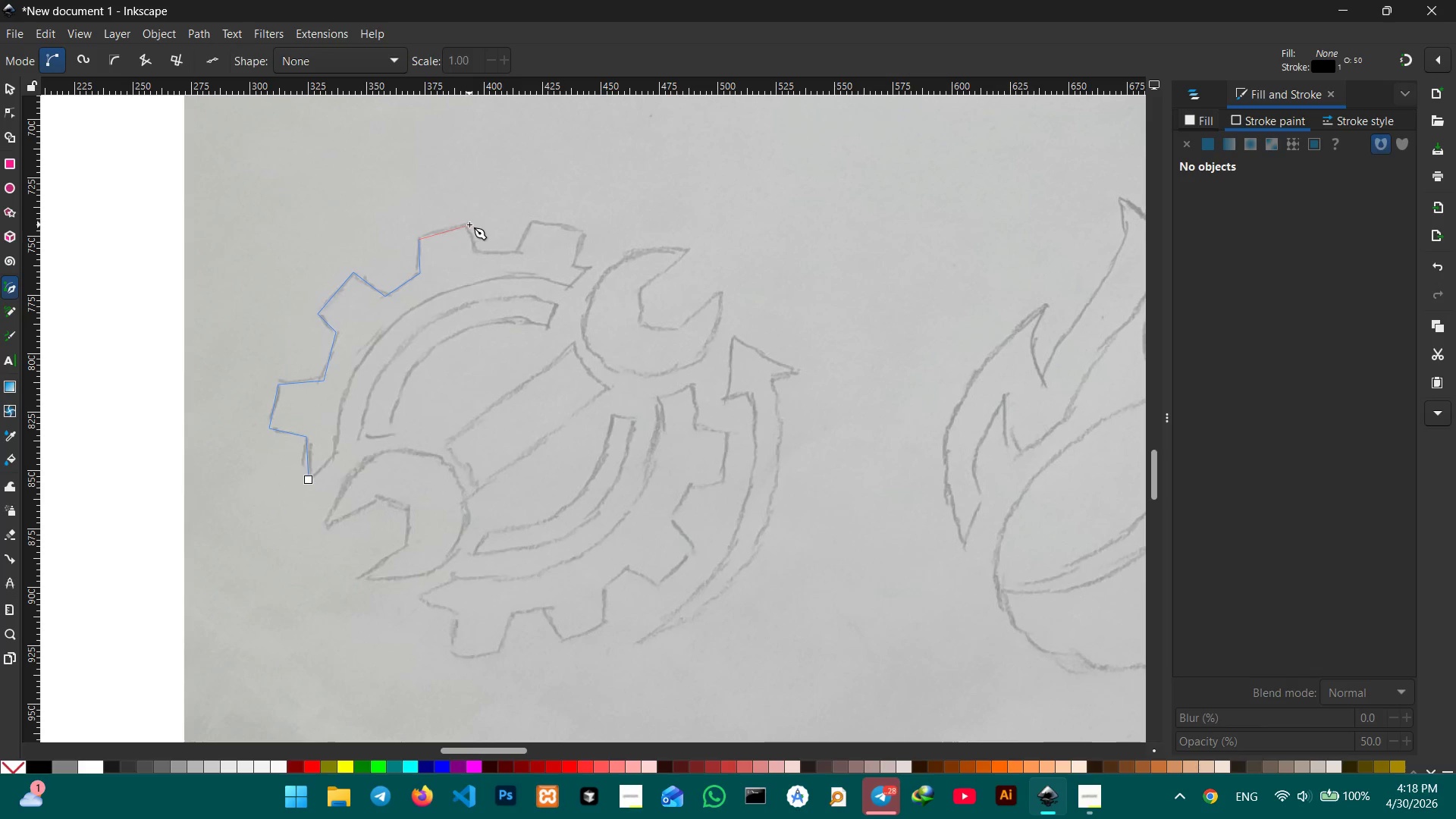 
left_click([466, 224])
 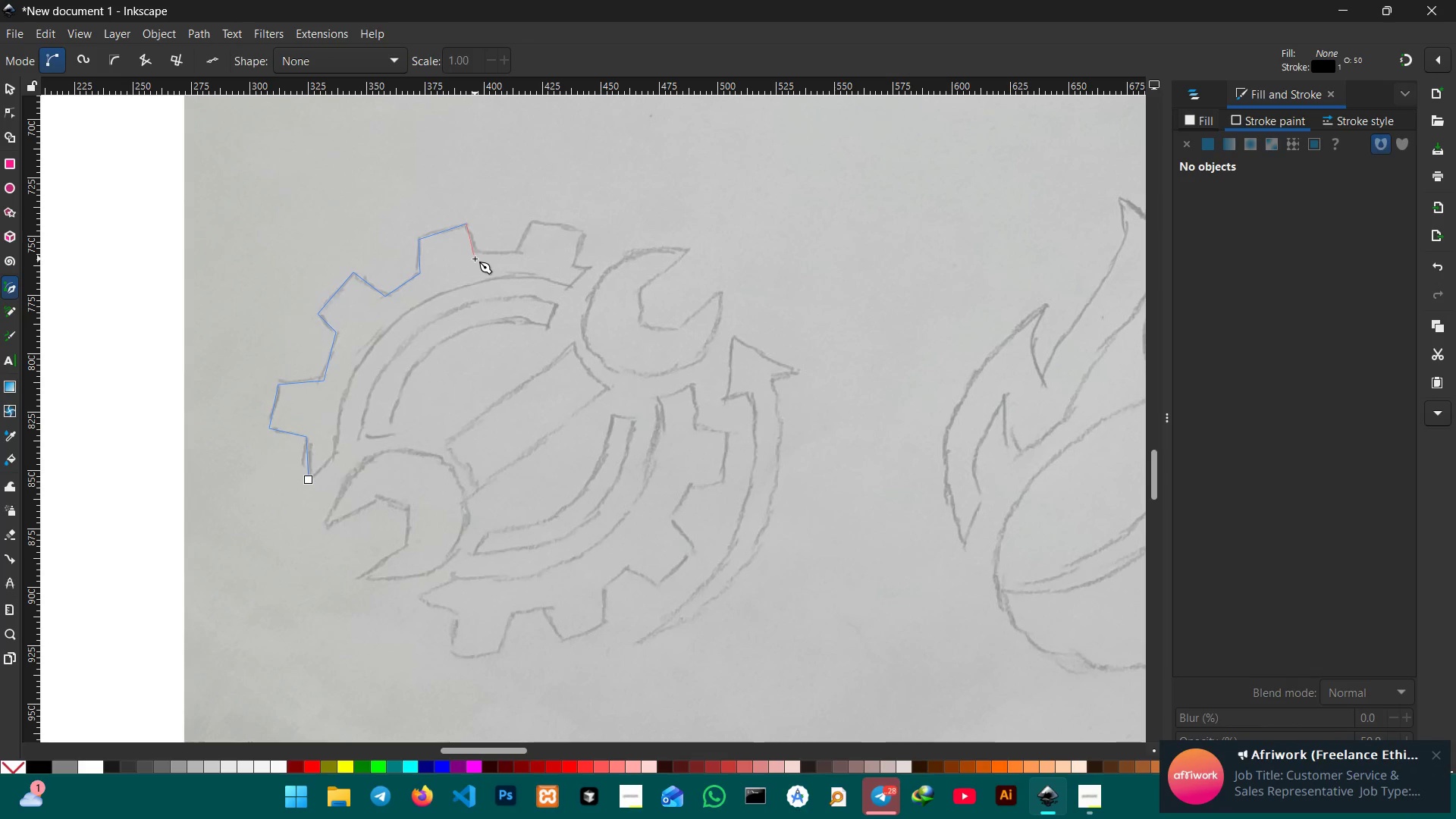 
left_click([475, 259])
 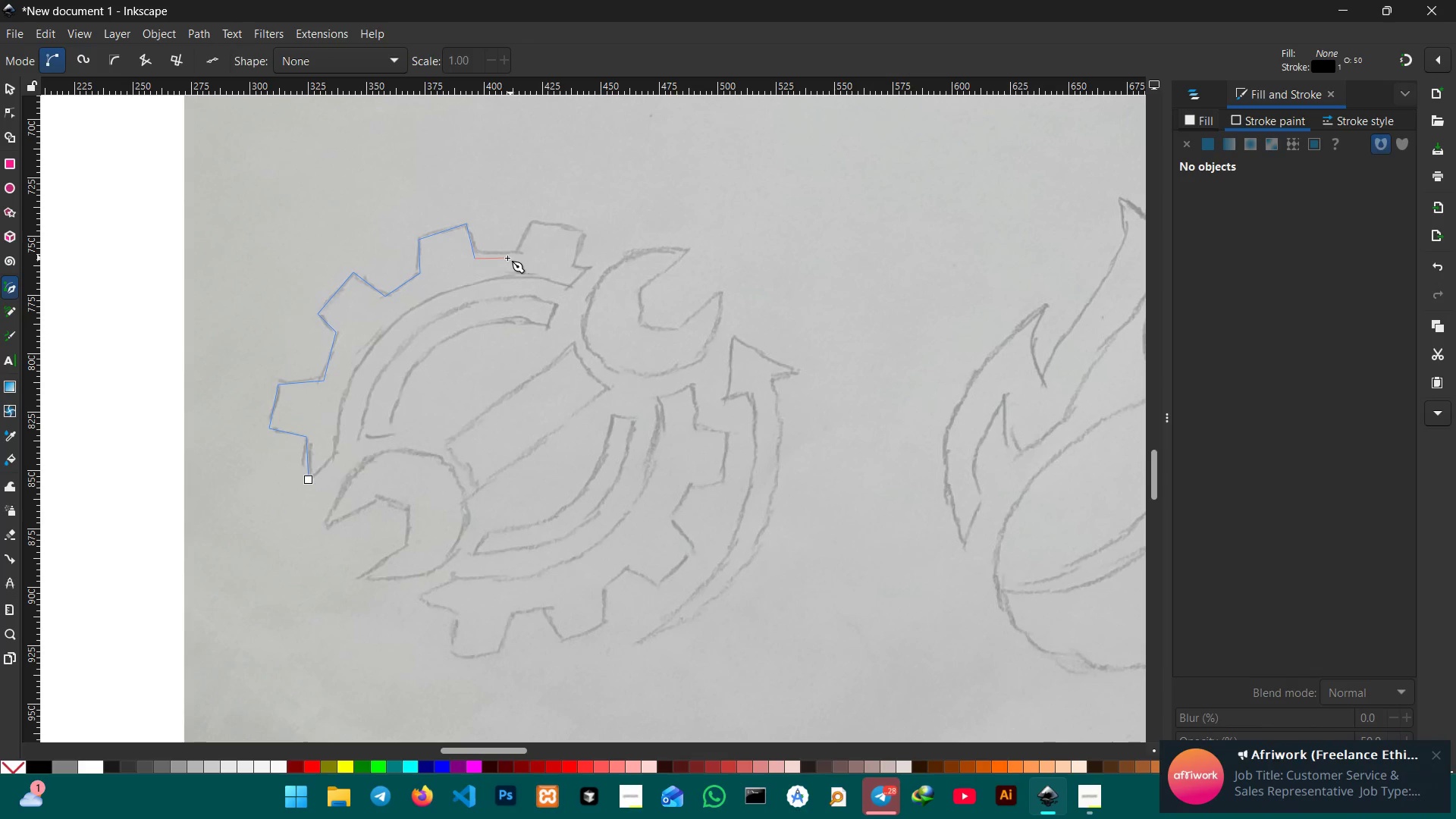 
key(Control+Z)
 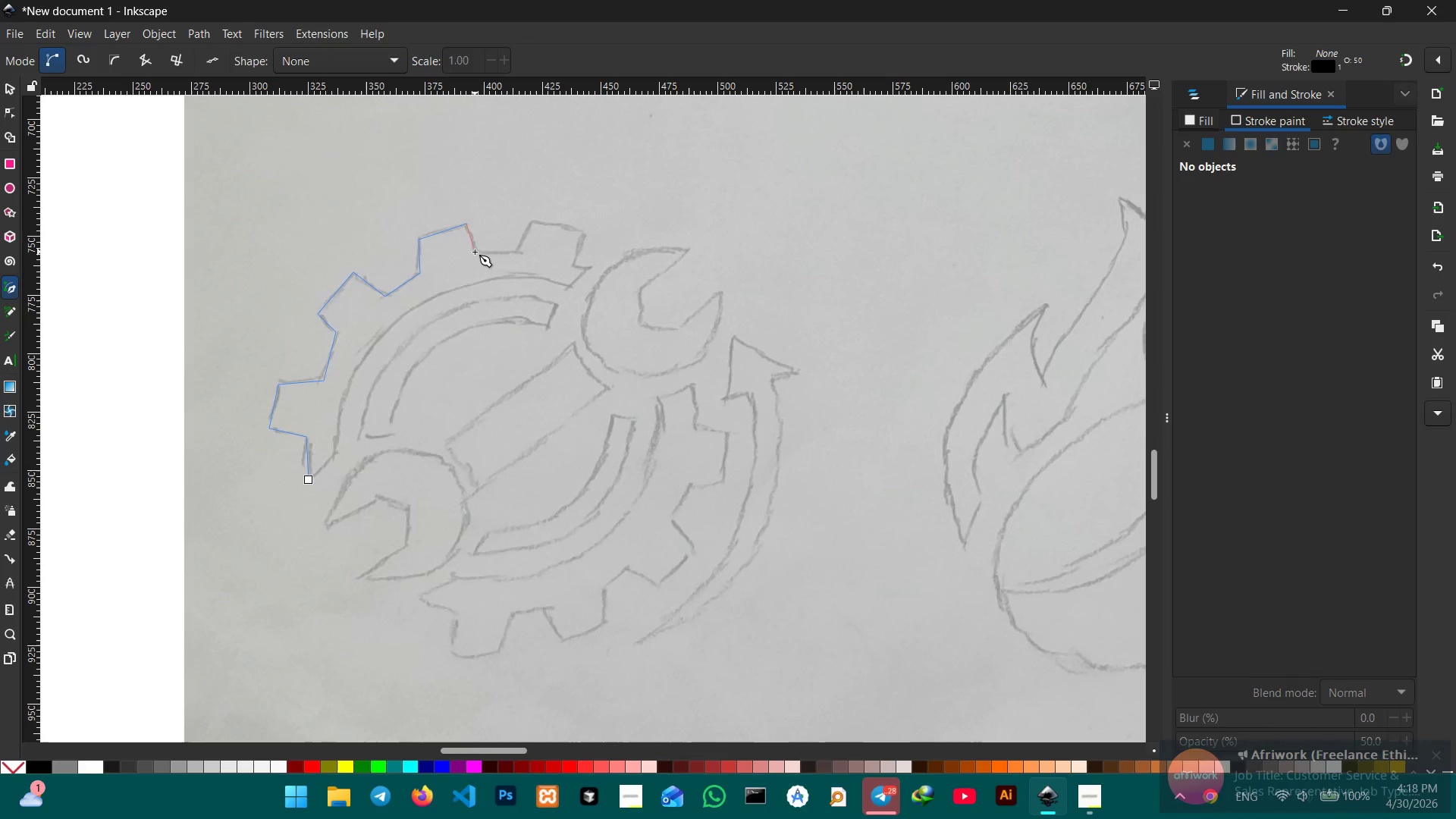 
left_click([473, 252])
 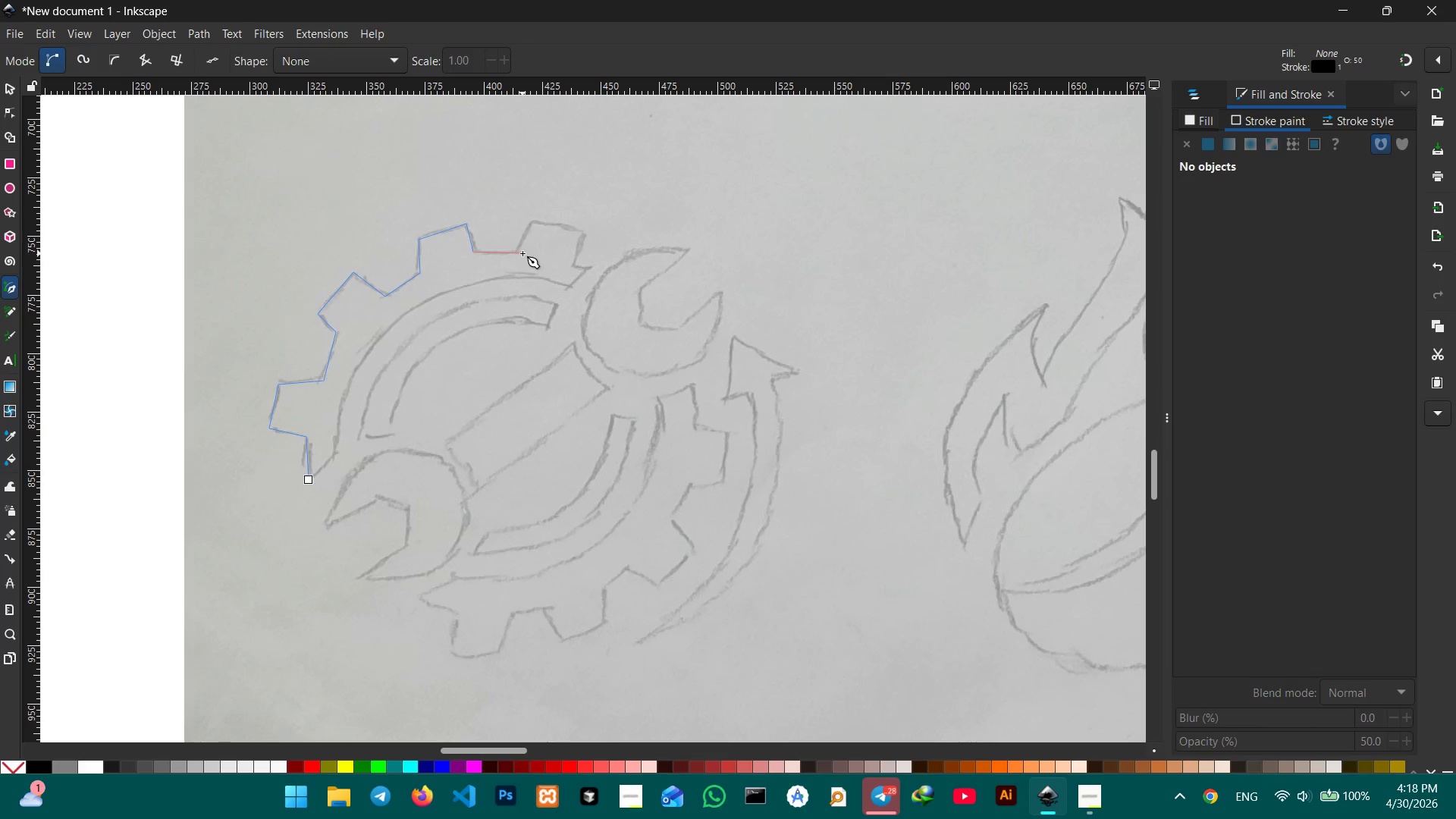 
left_click([522, 253])
 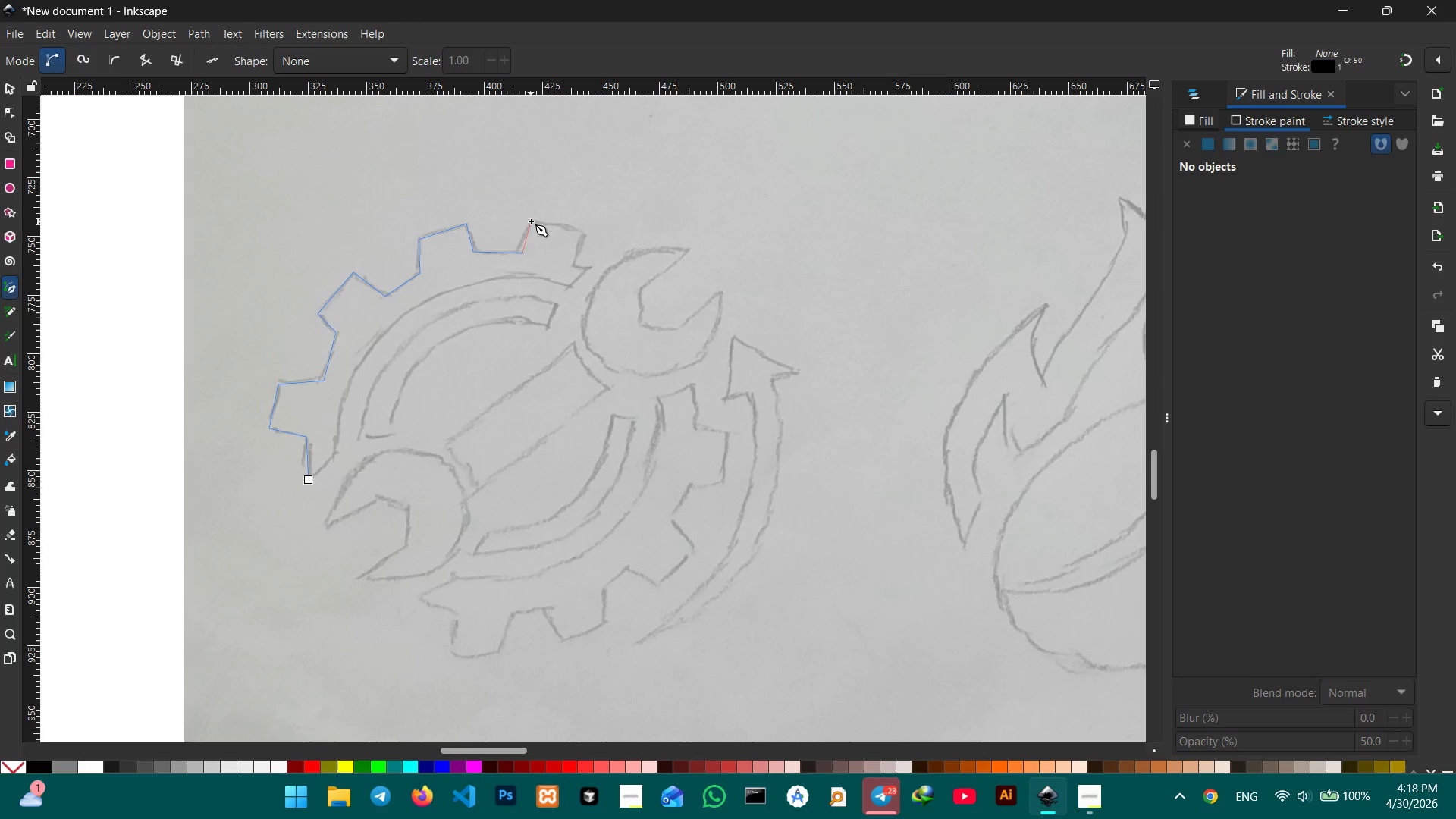 
left_click([531, 221])
 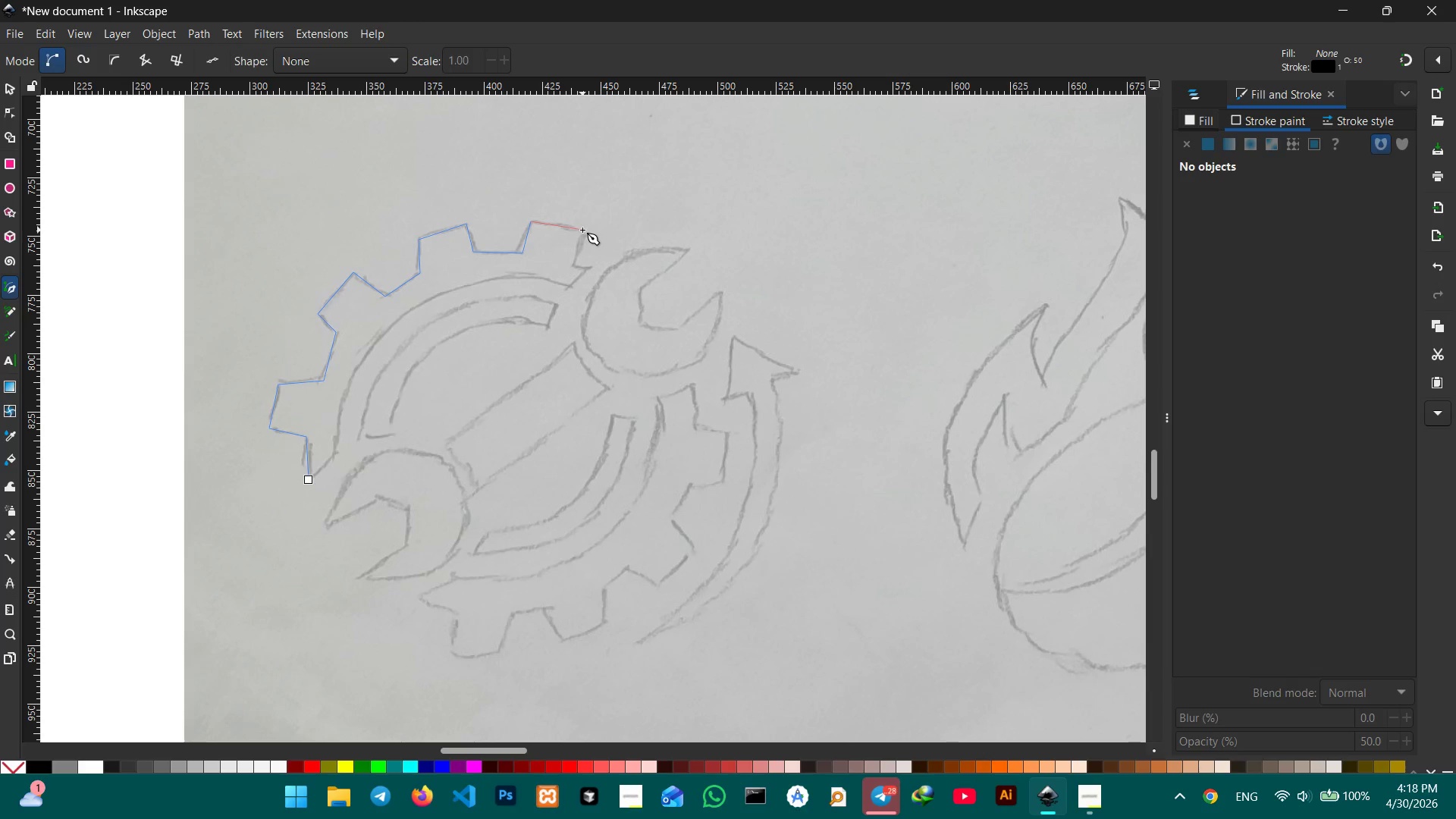 
left_click([582, 230])
 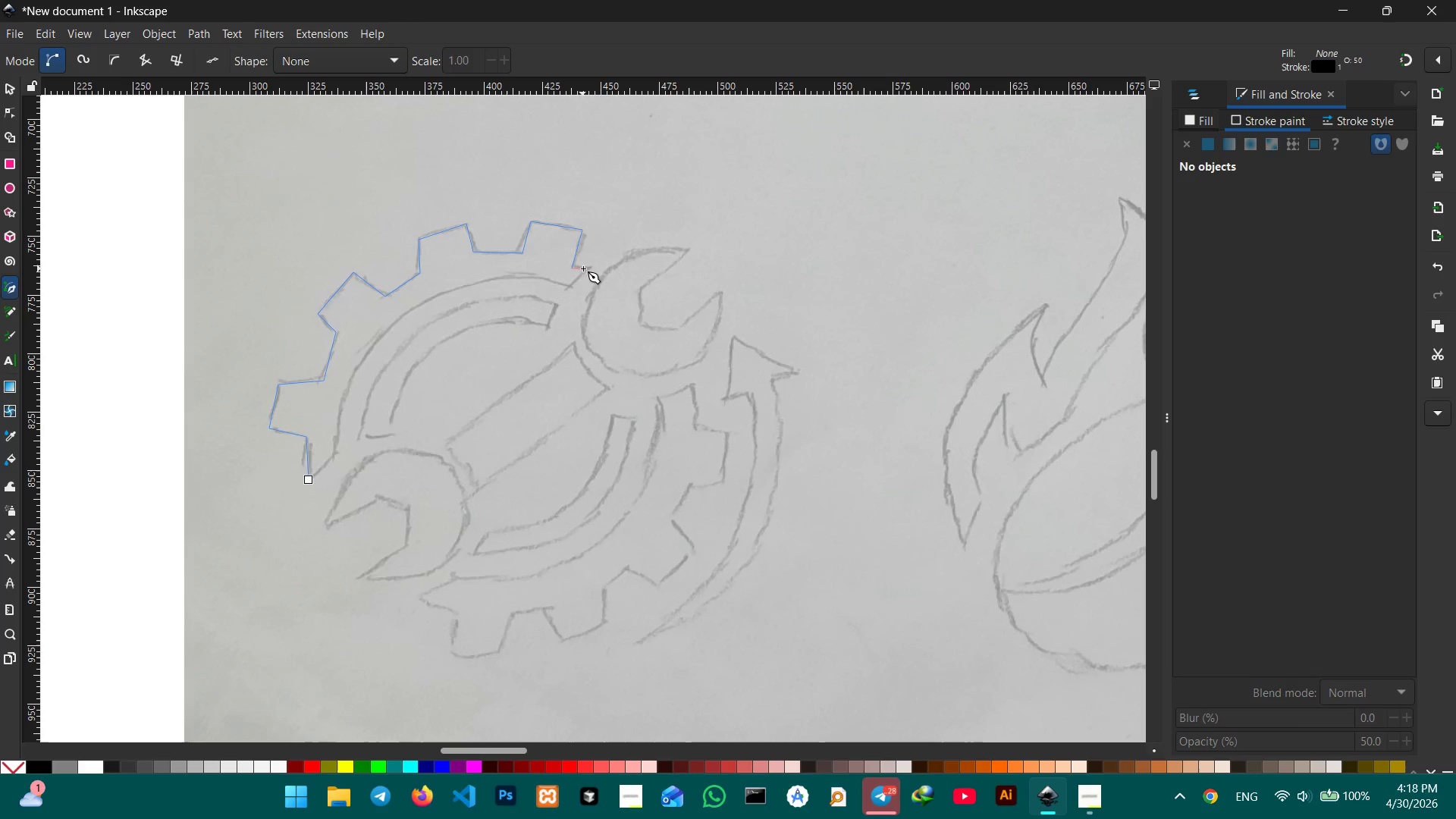 
left_click([589, 268])
 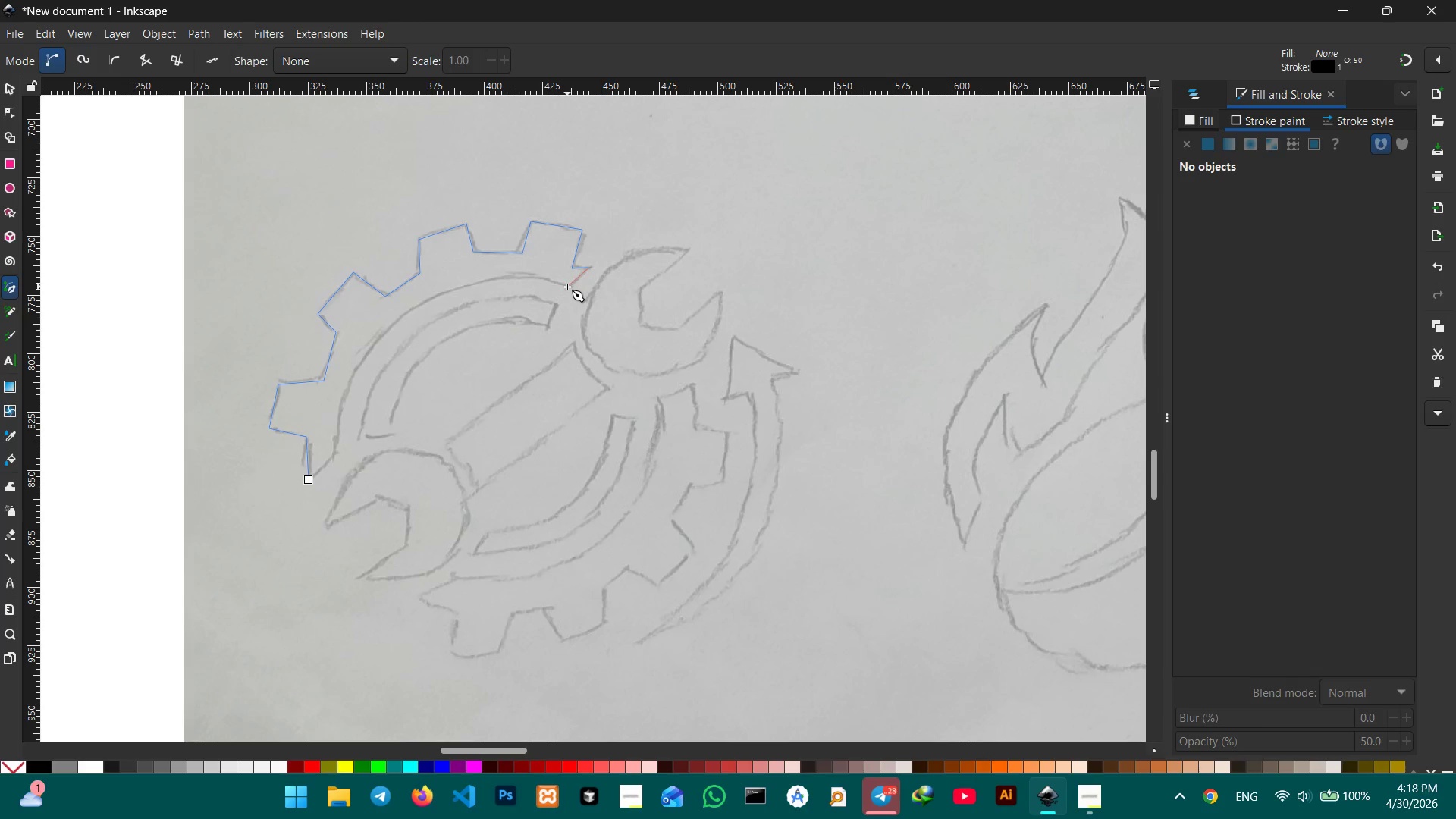 
left_click([567, 287])
 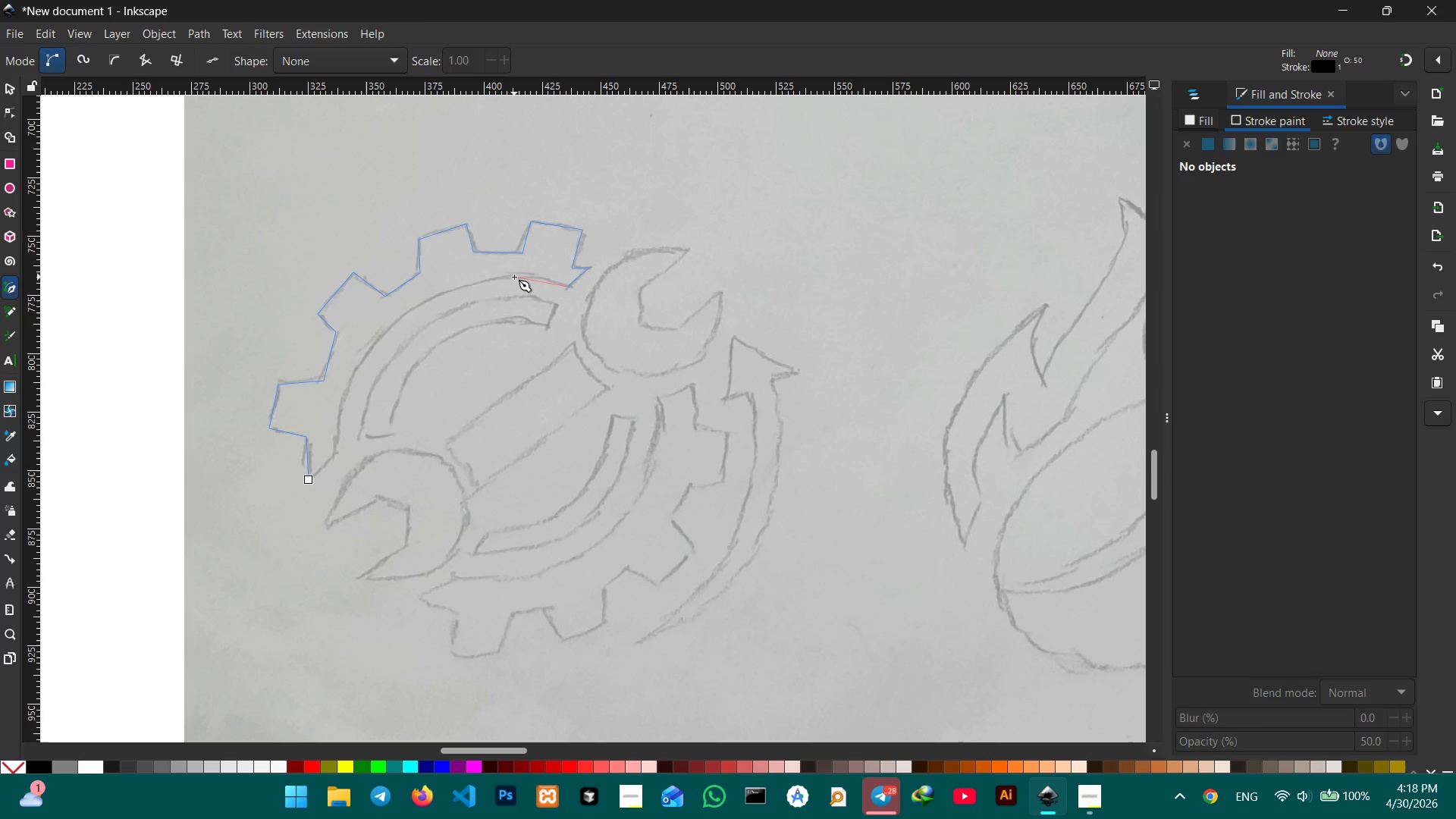 
left_click([514, 277])
 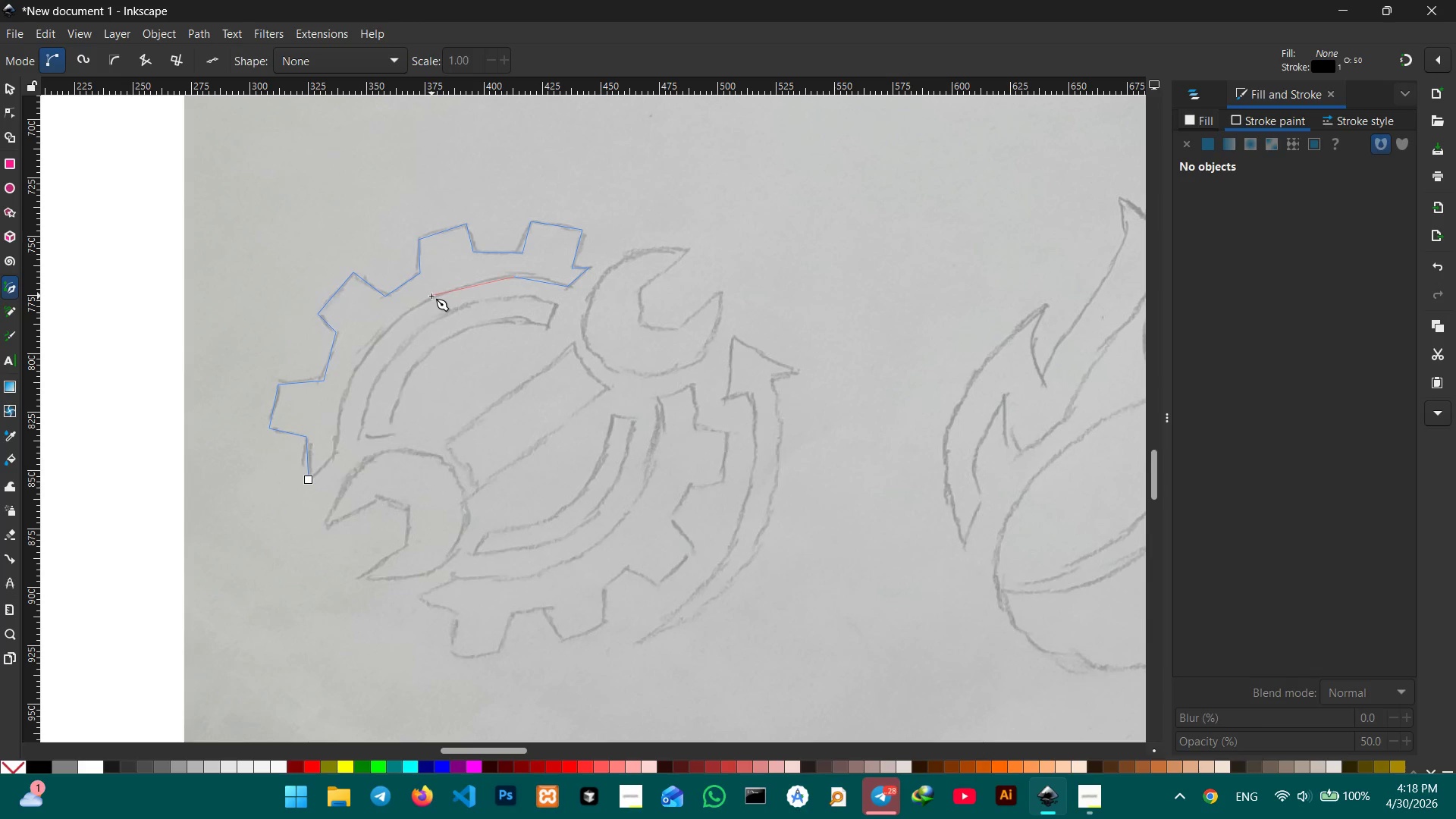 
left_click([431, 296])
 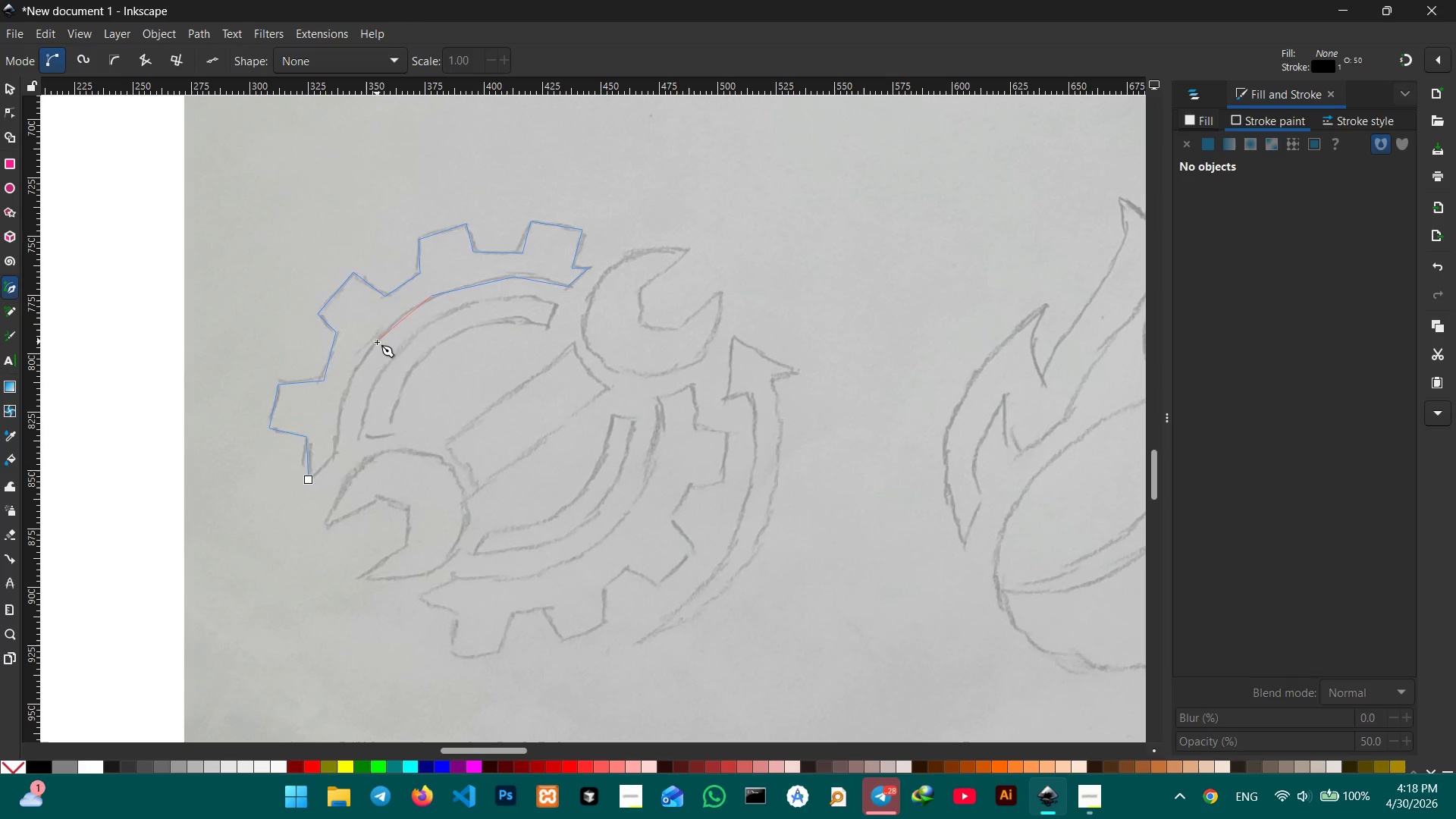 
left_click([377, 342])
 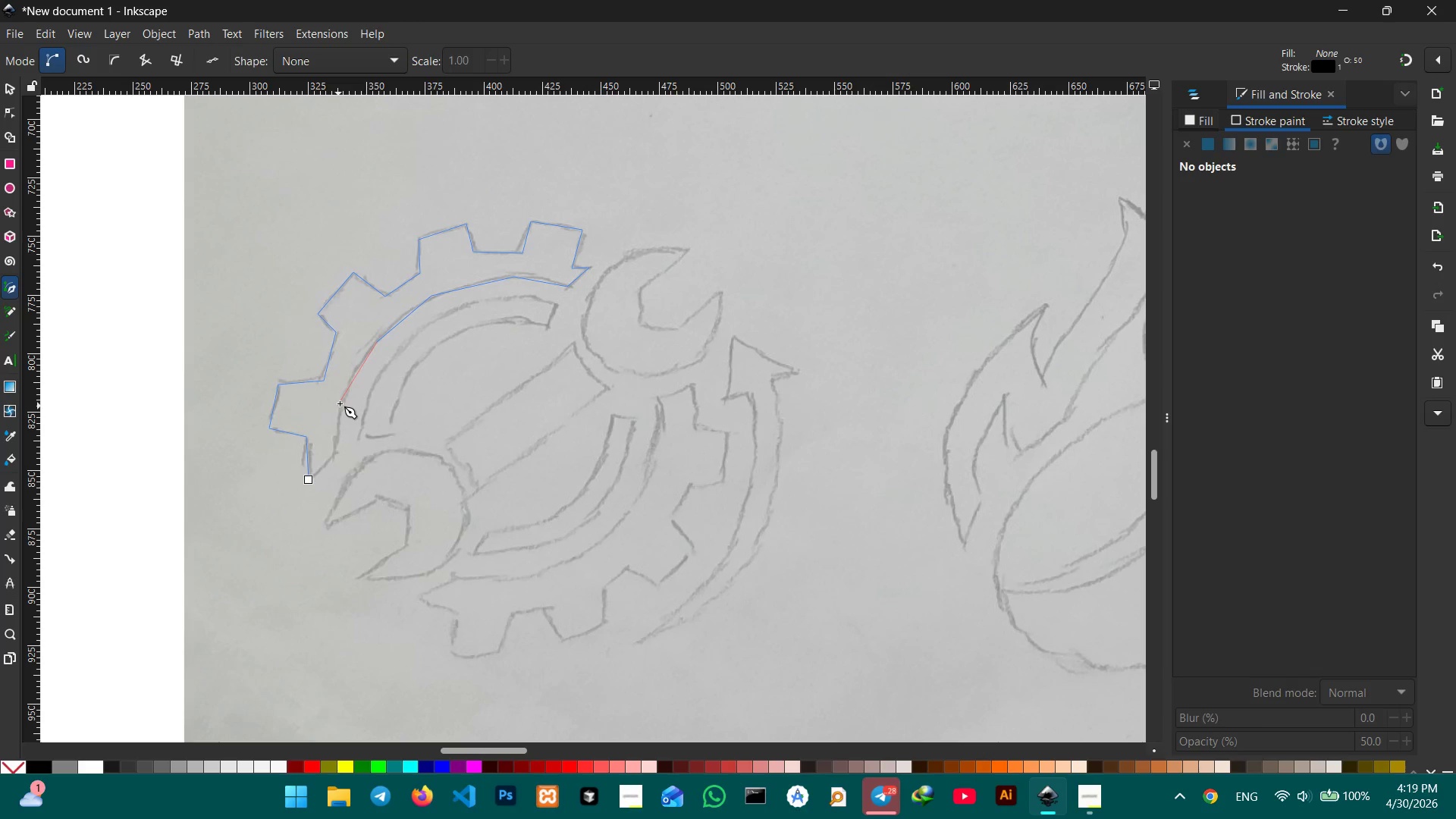 
left_click([340, 402])
 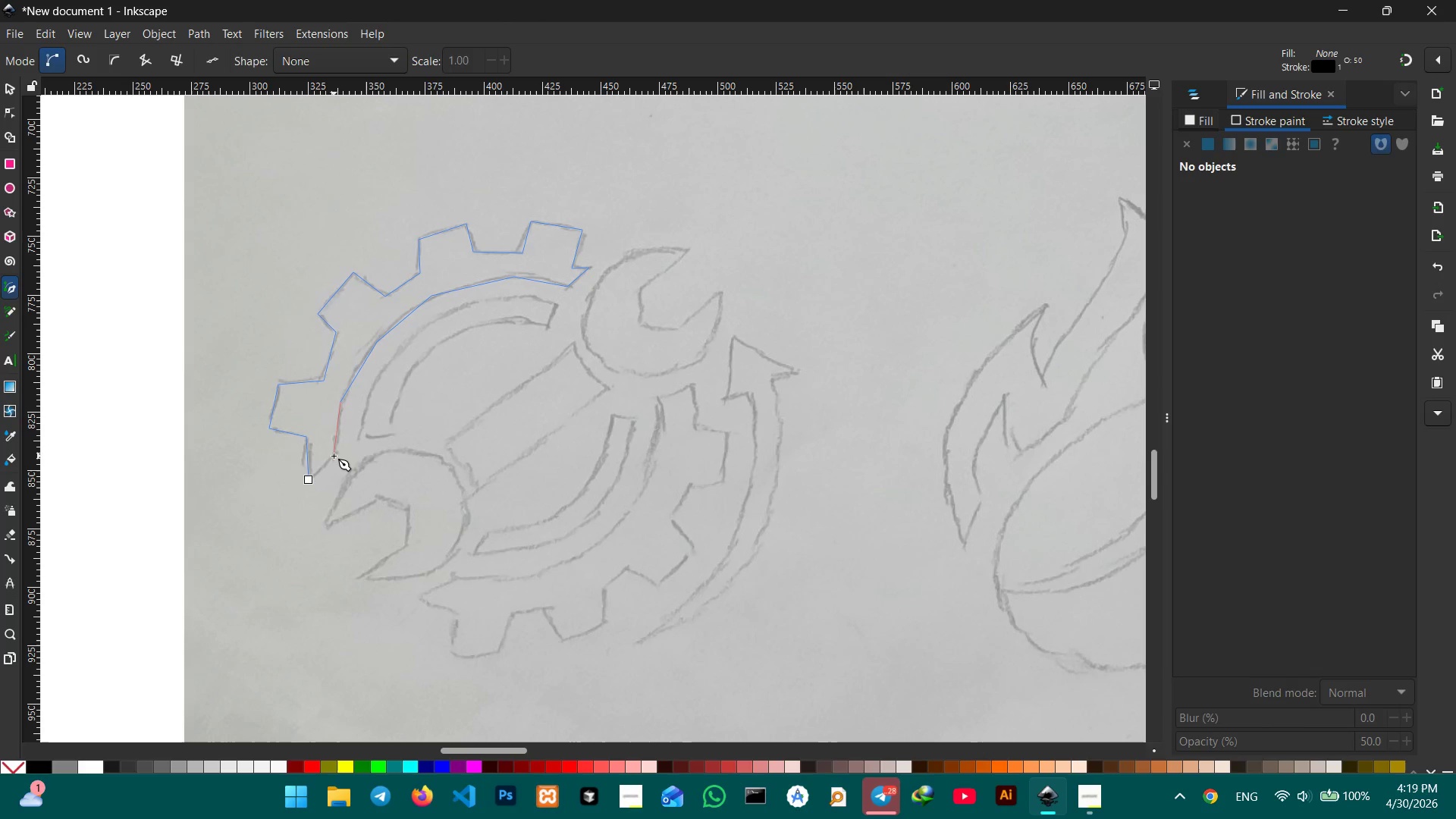 
left_click([334, 456])
 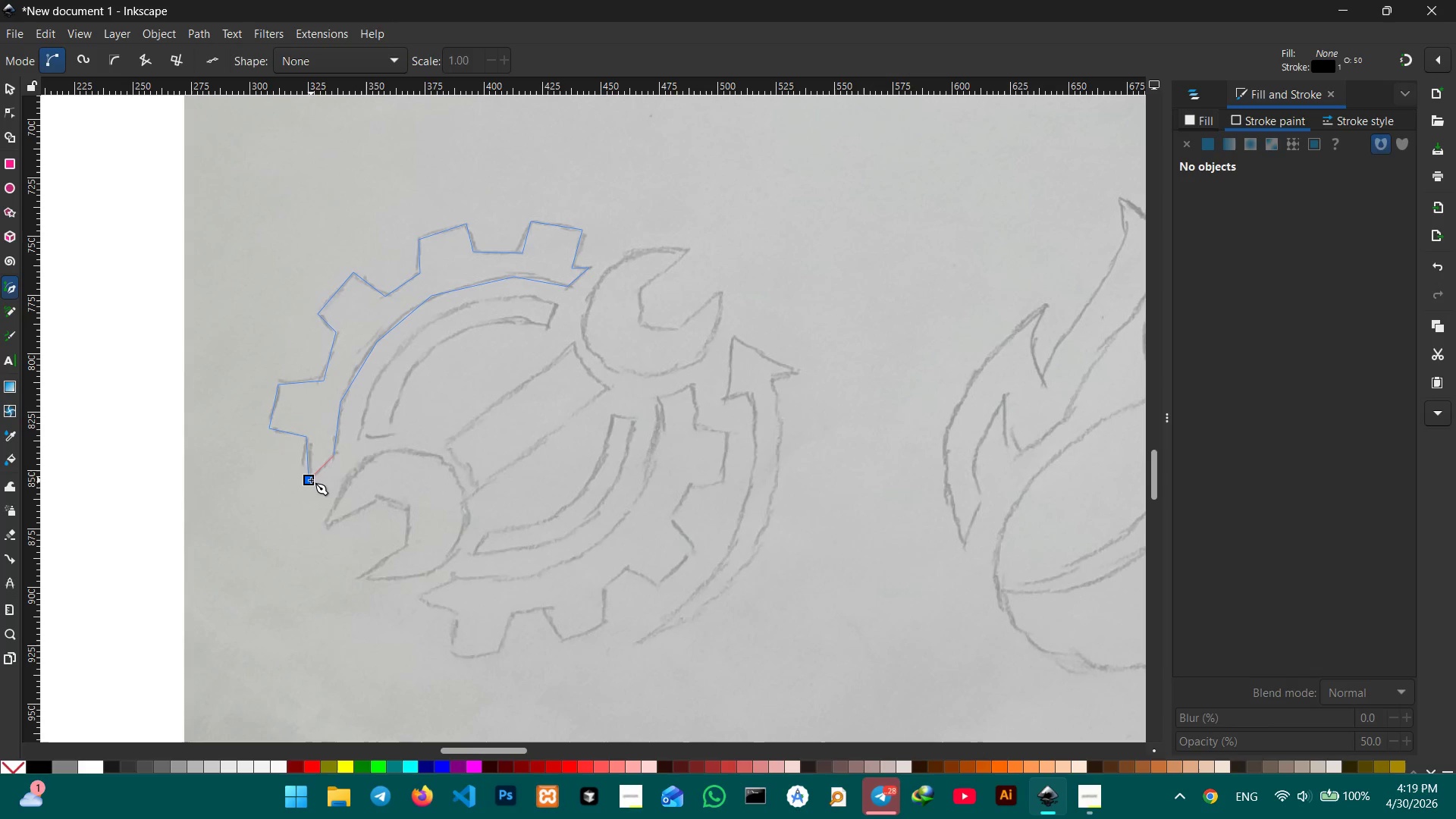 
left_click([309, 482])
 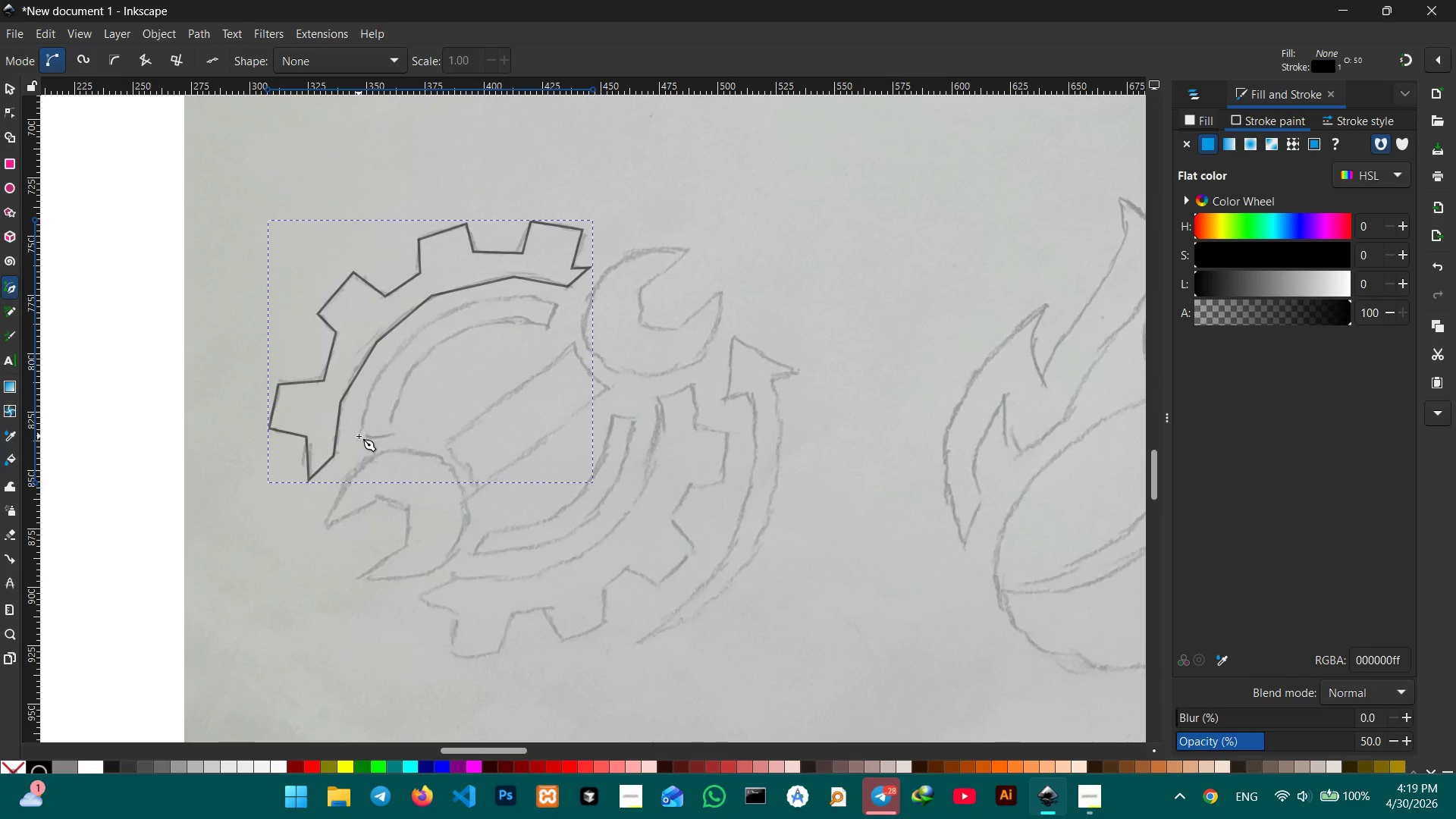 
left_click([360, 433])
 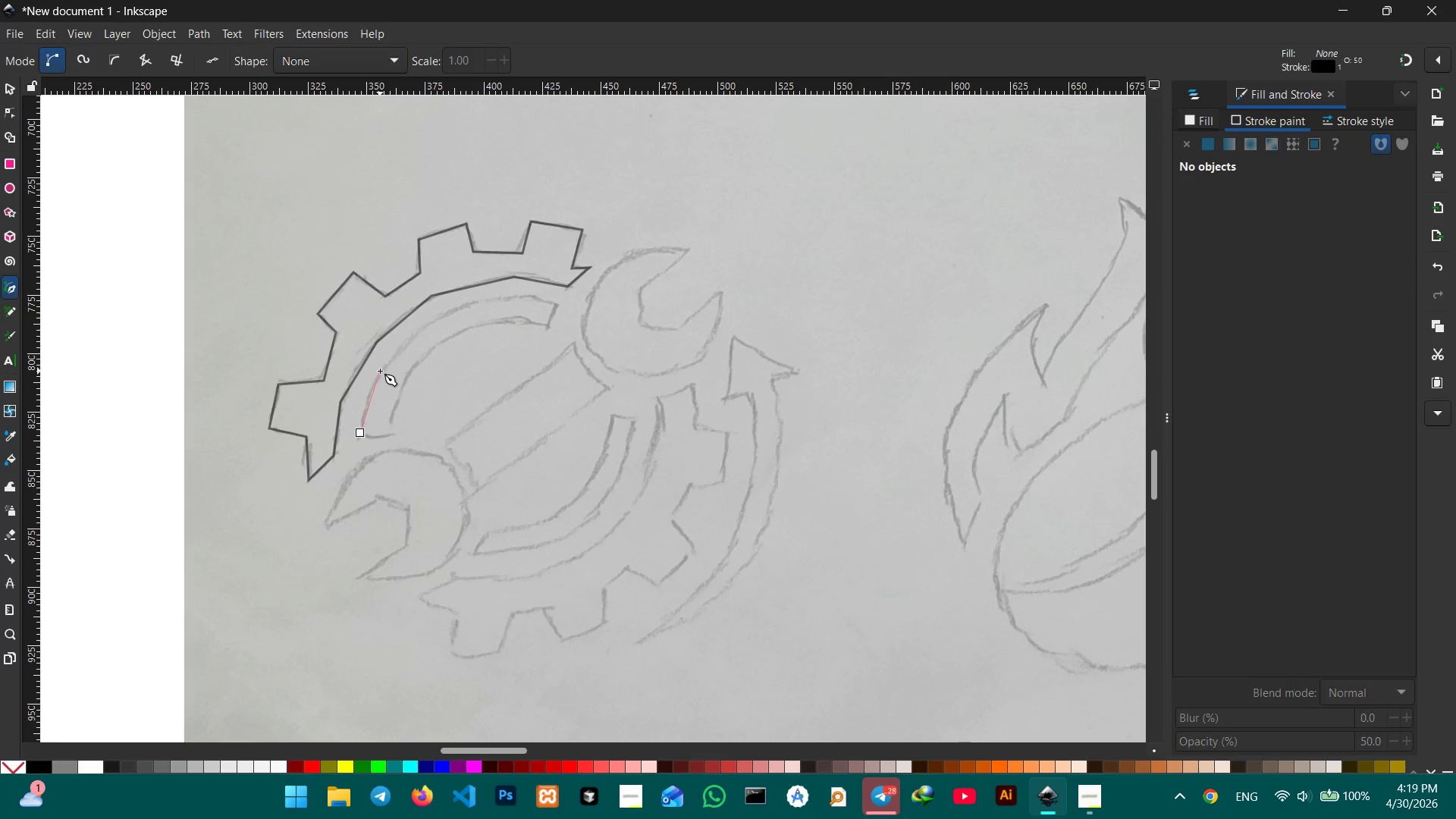 
left_click([380, 371])
 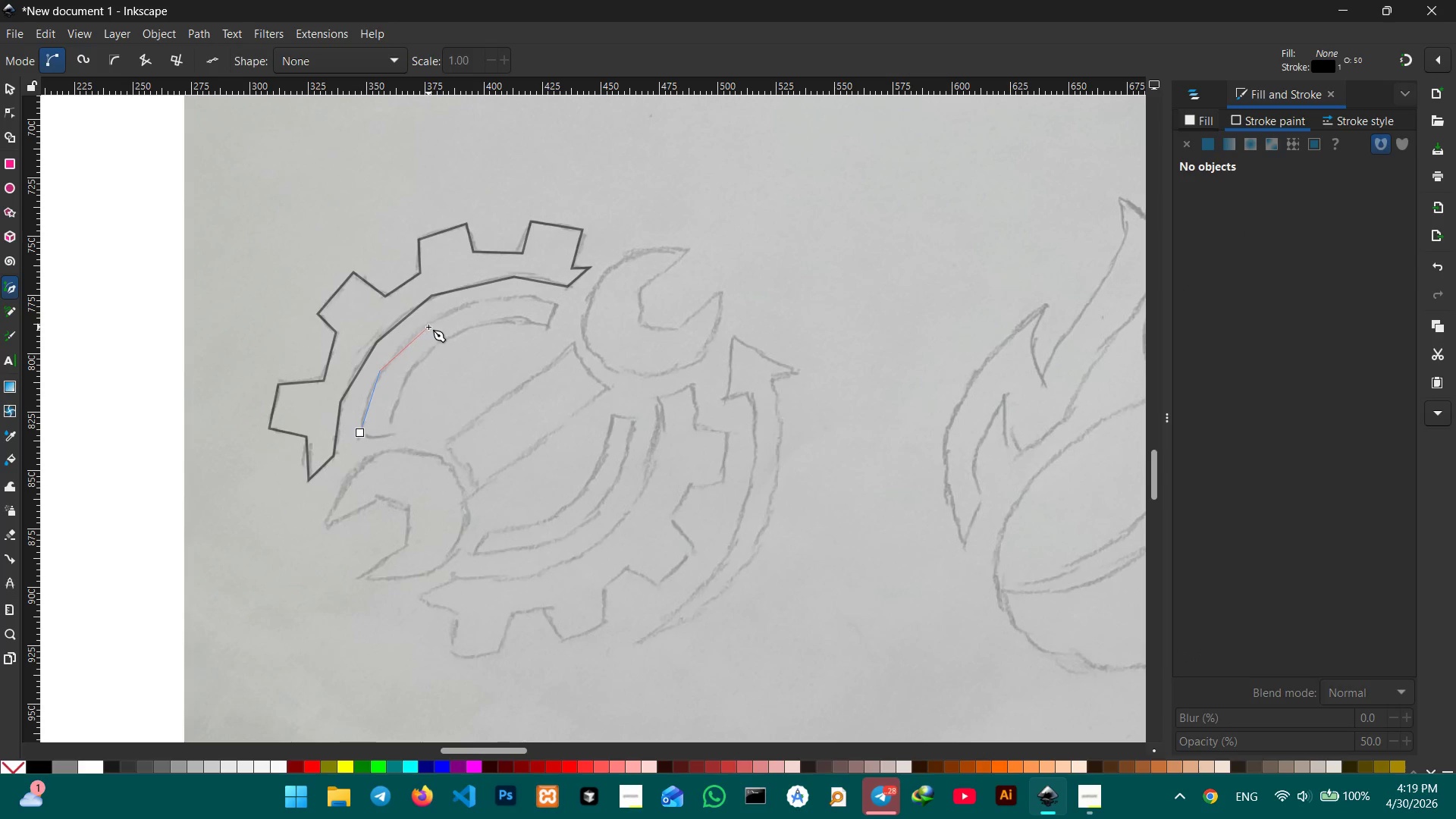 
left_click([428, 327])
 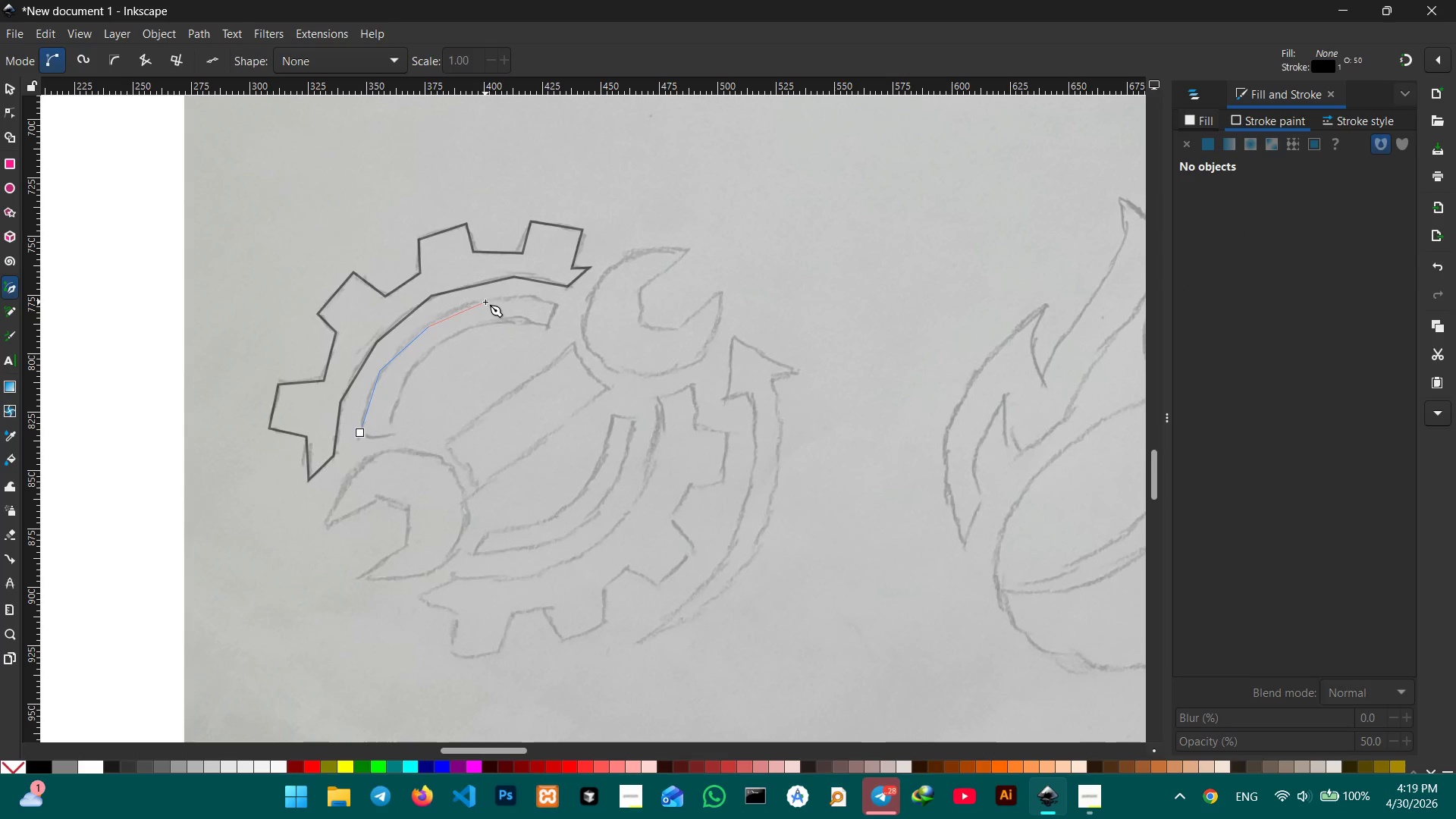 
left_click([485, 302])
 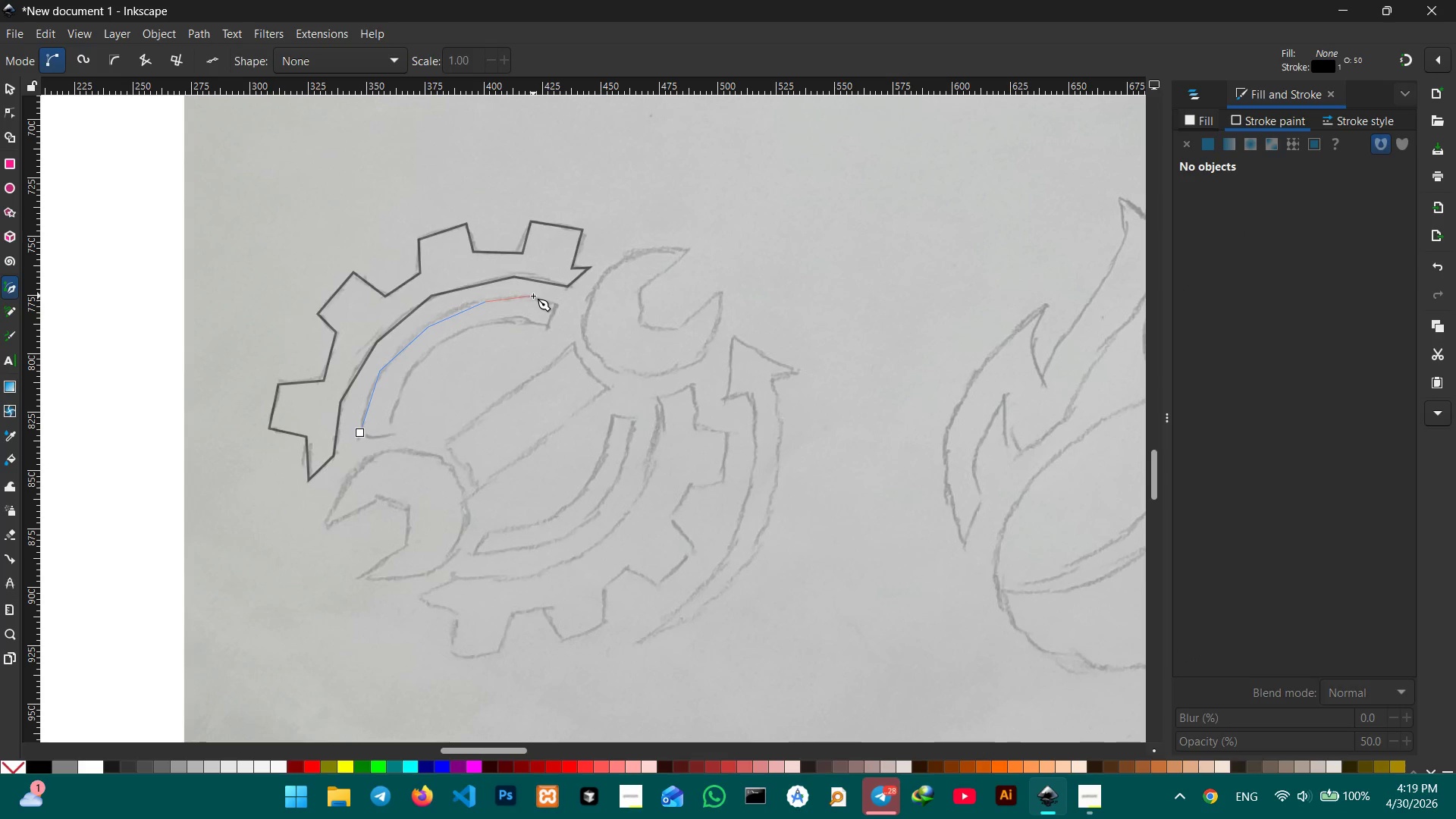 
double_click([533, 296])
 